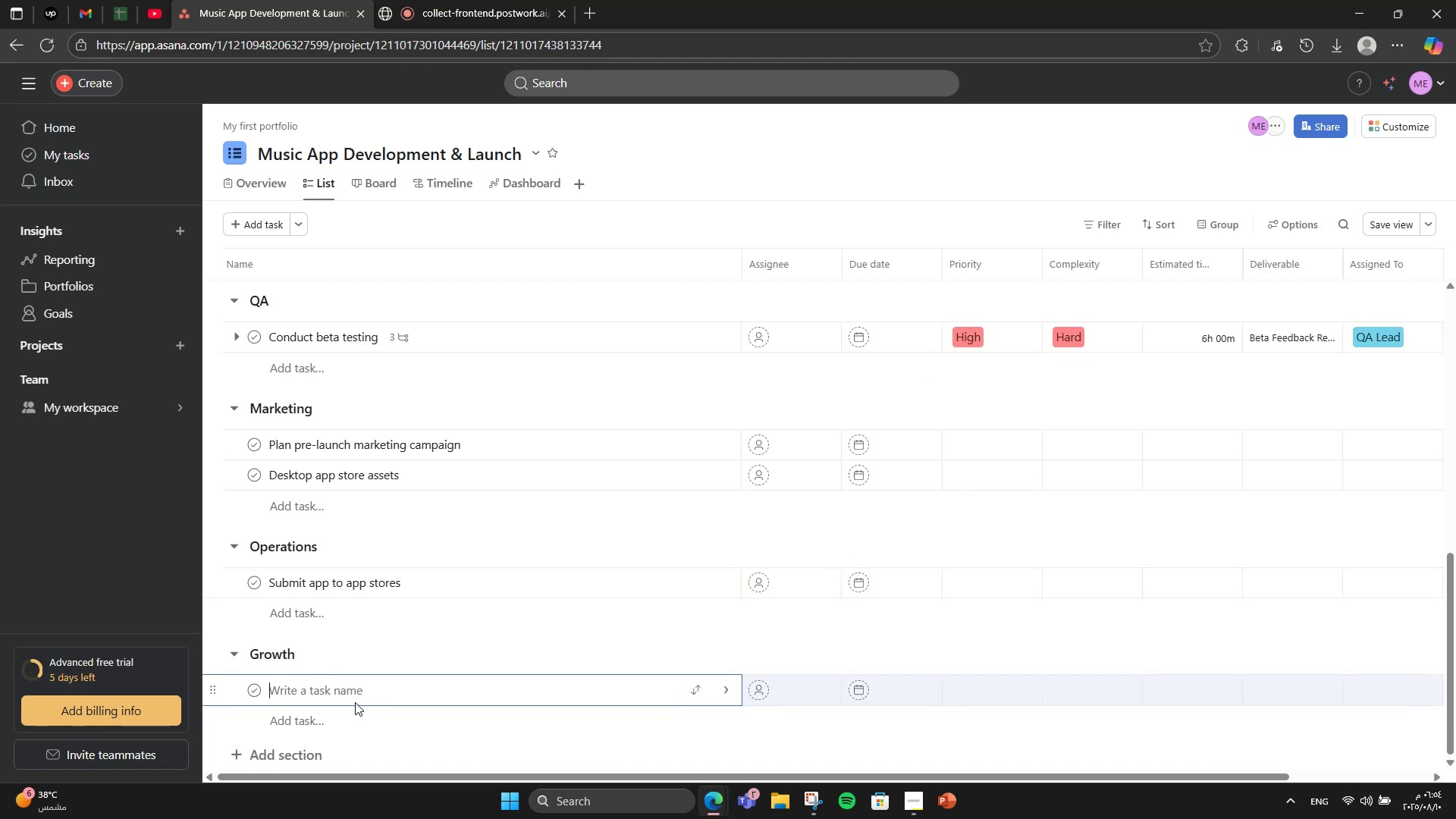 
type(Create first monthly performance report)
 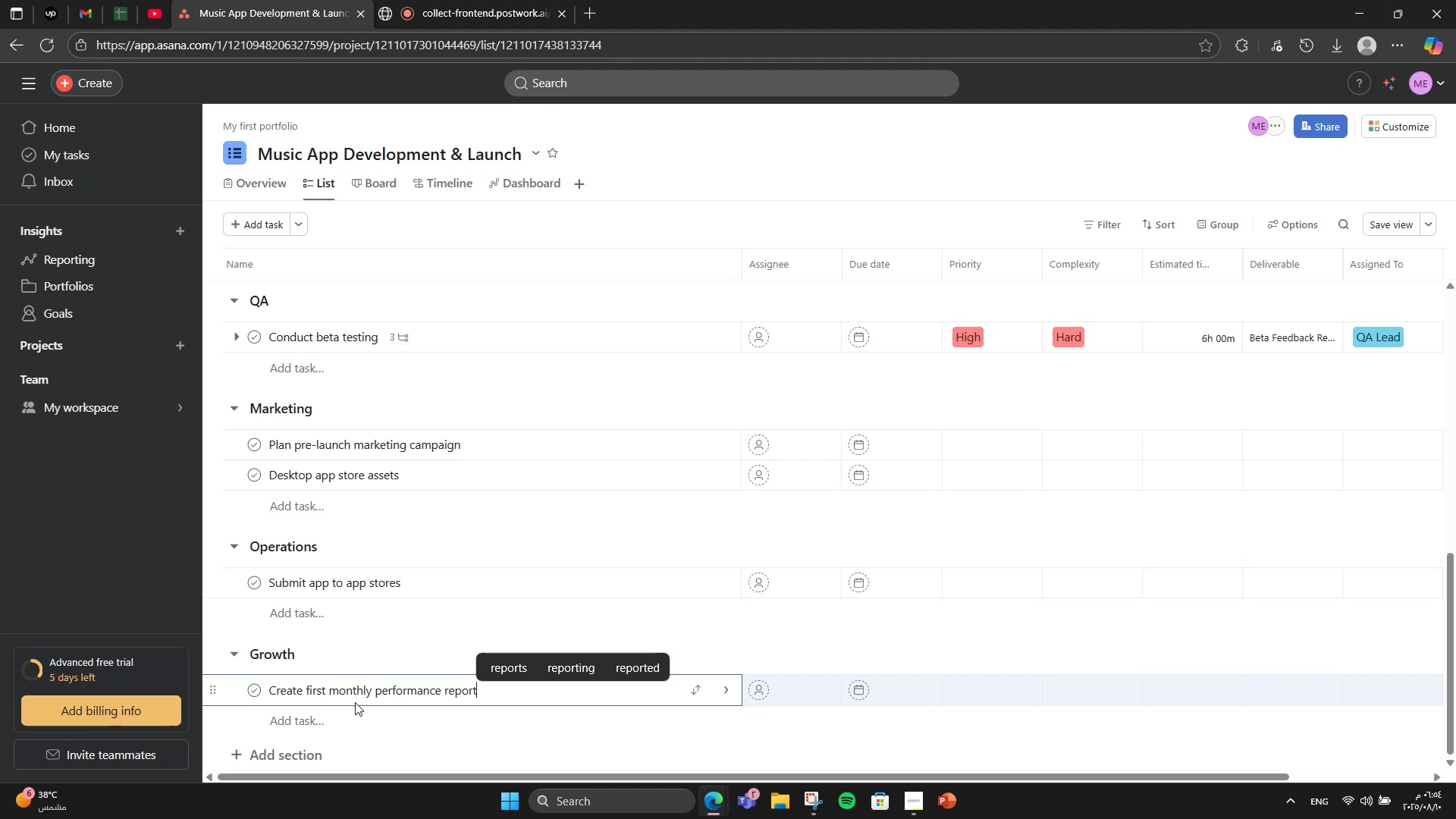 
left_click([645, 449])
 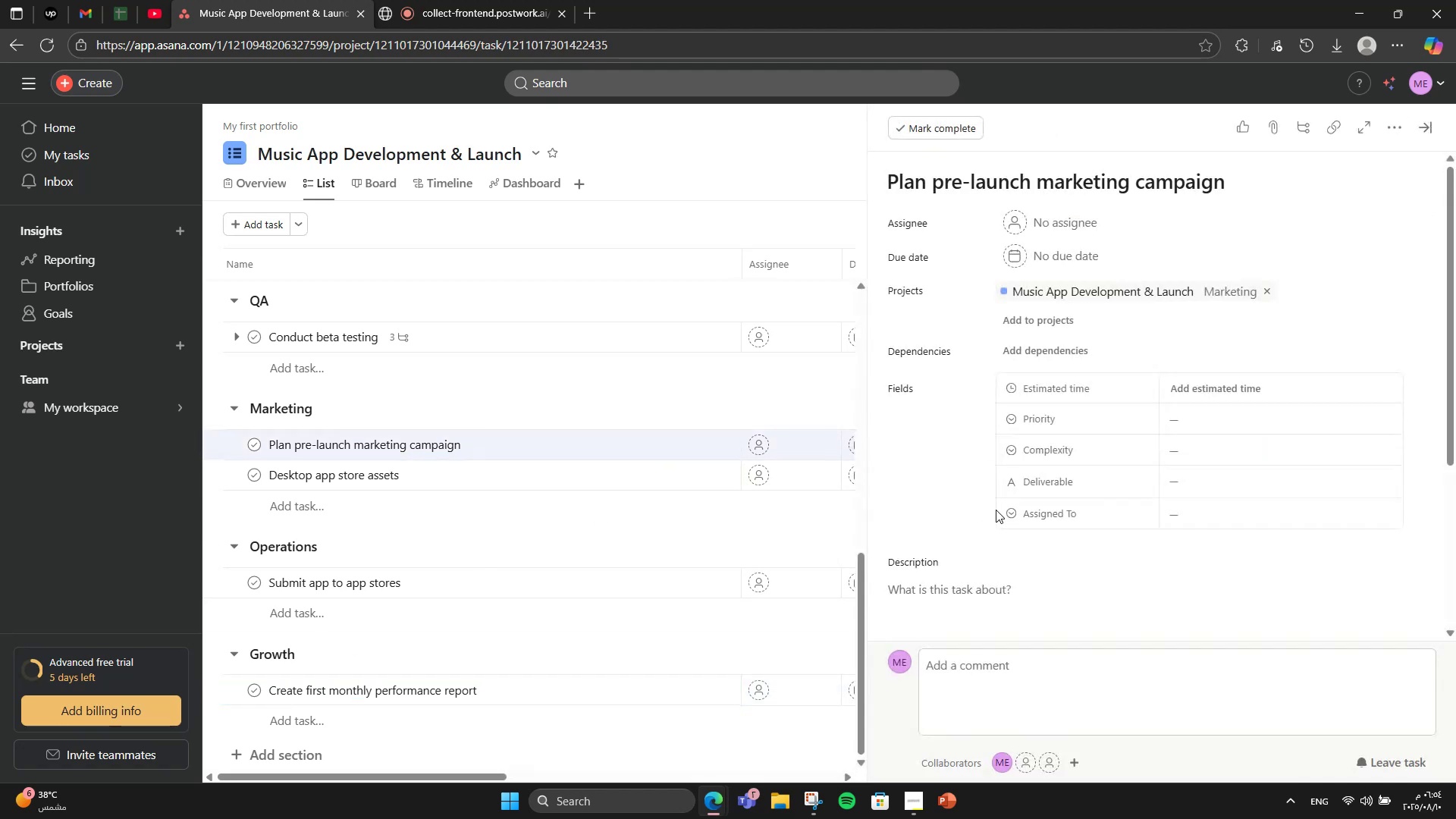 
scroll: coordinate [1025, 629], scroll_direction: down, amount: 3.0
 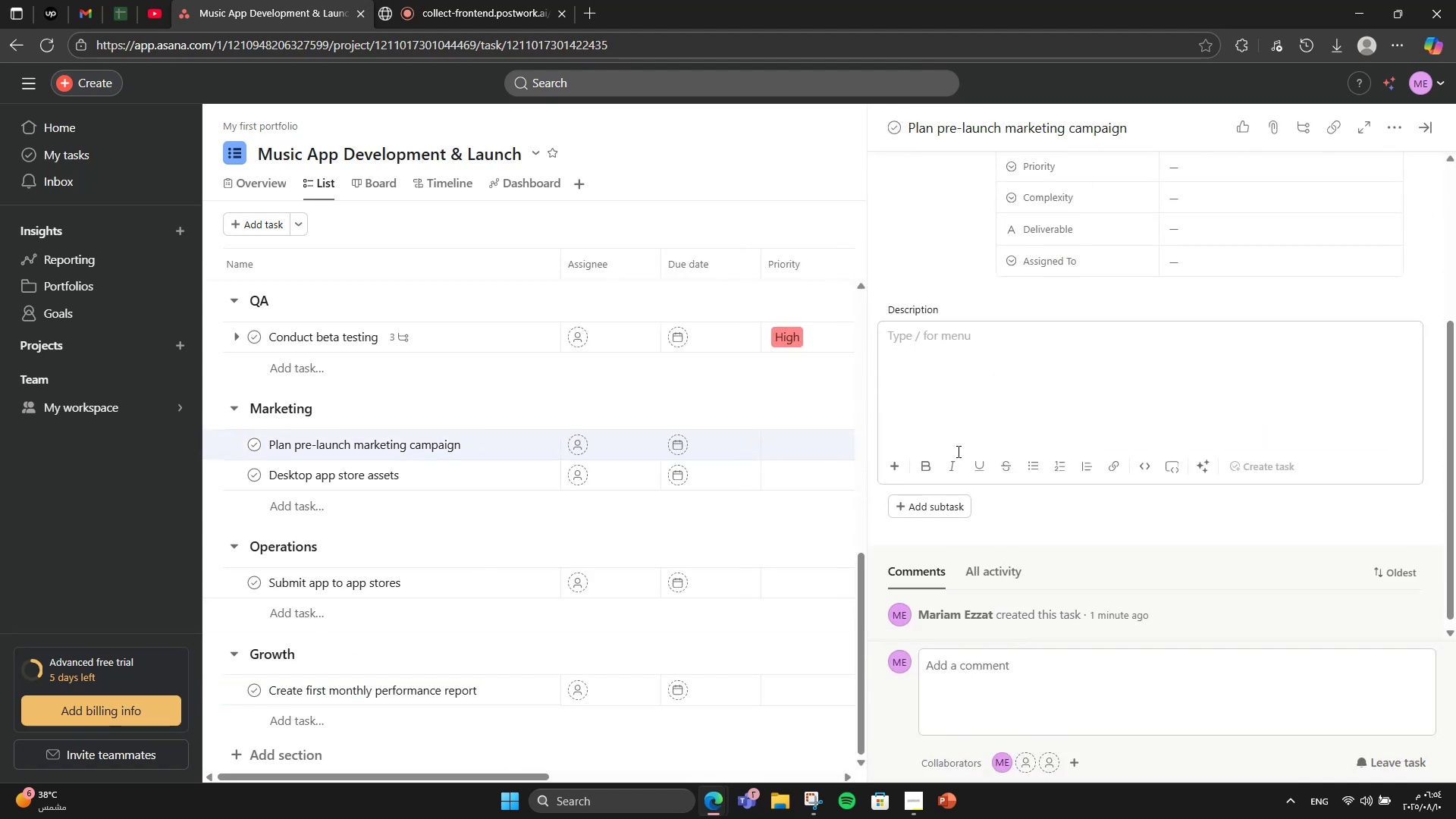 
type(Schedule )
 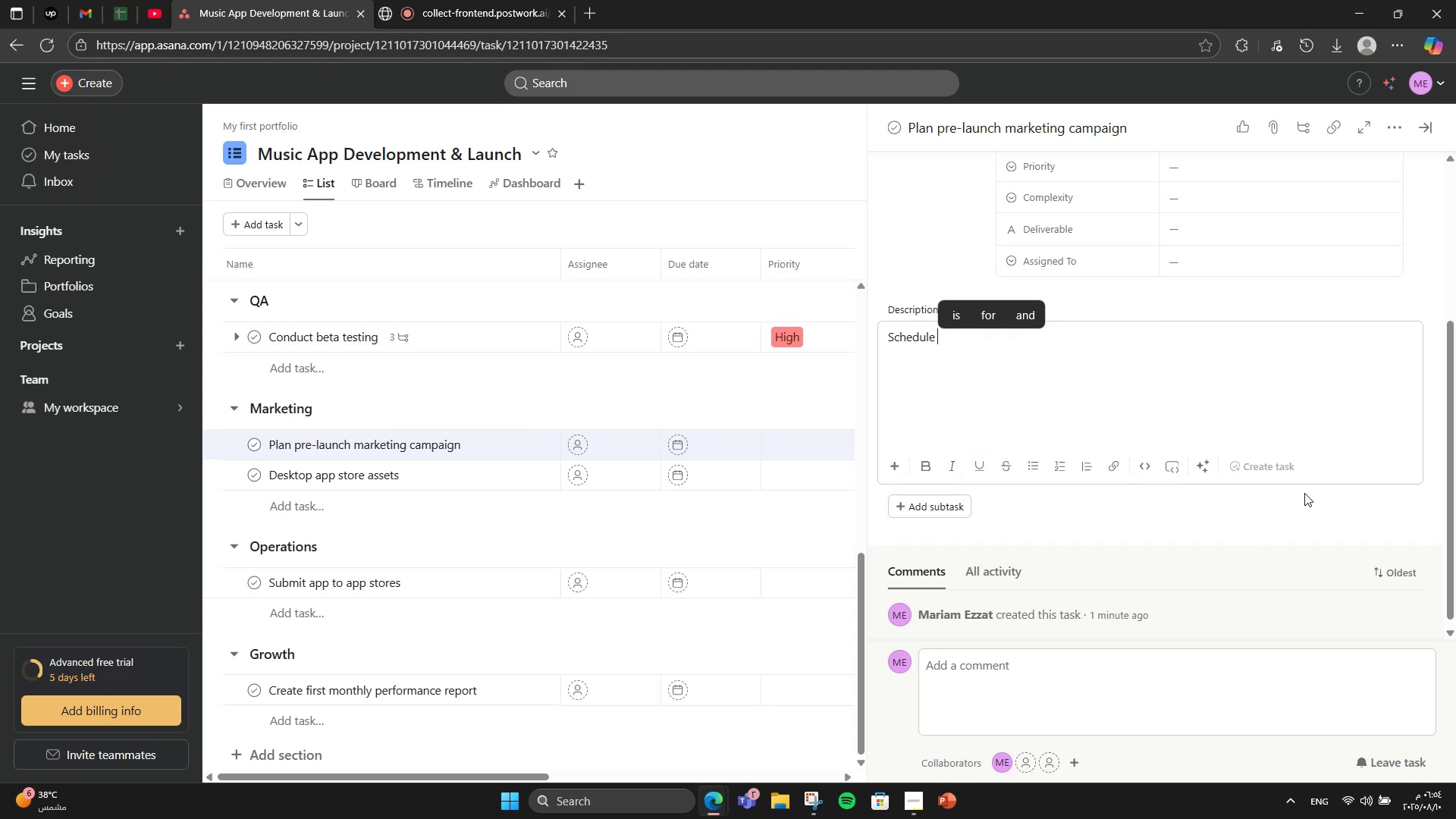 
type(posts, prepare press release, and identify influencers.)
 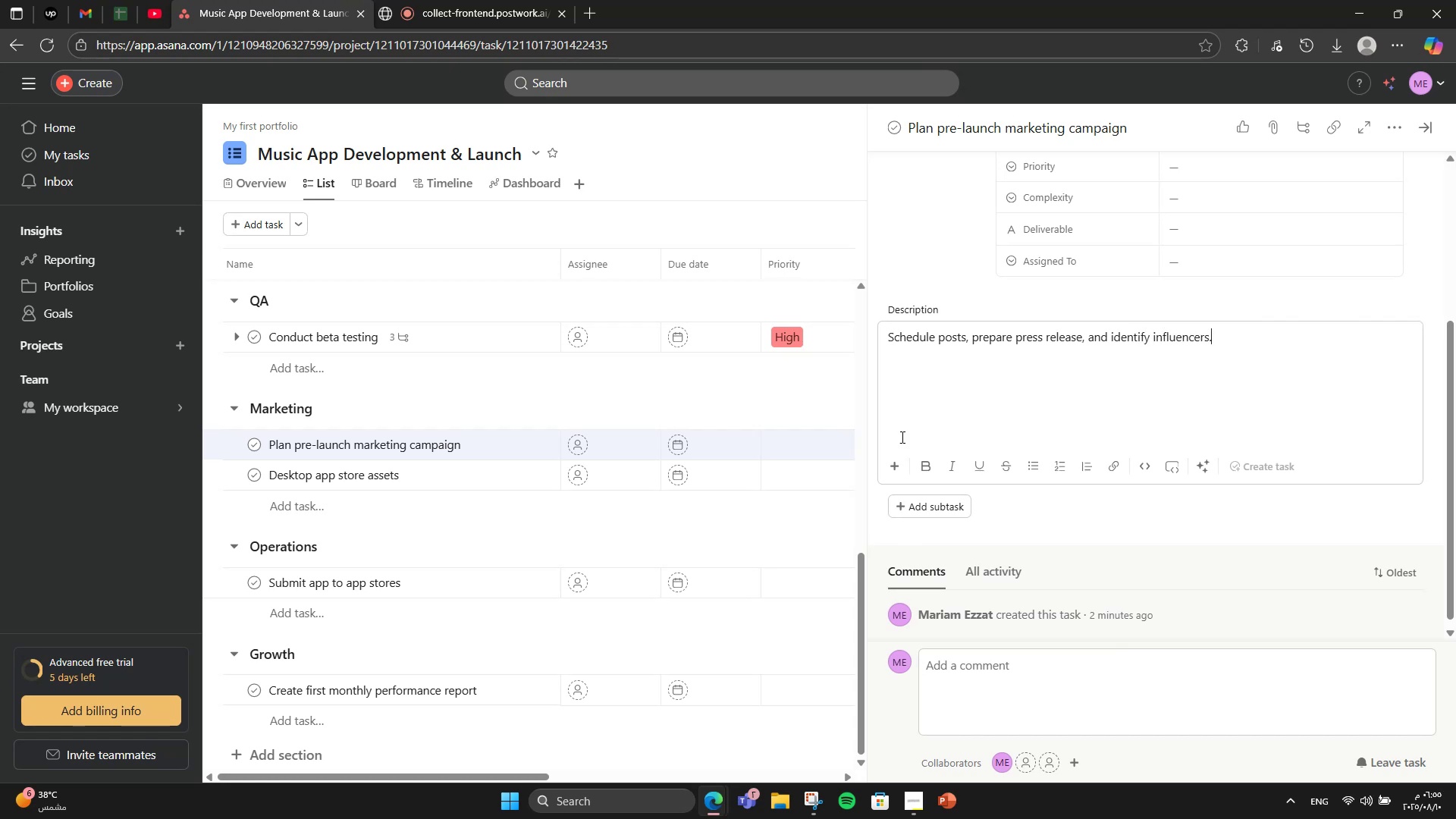 
scroll: coordinate [1062, 377], scroll_direction: up, amount: 6.0
 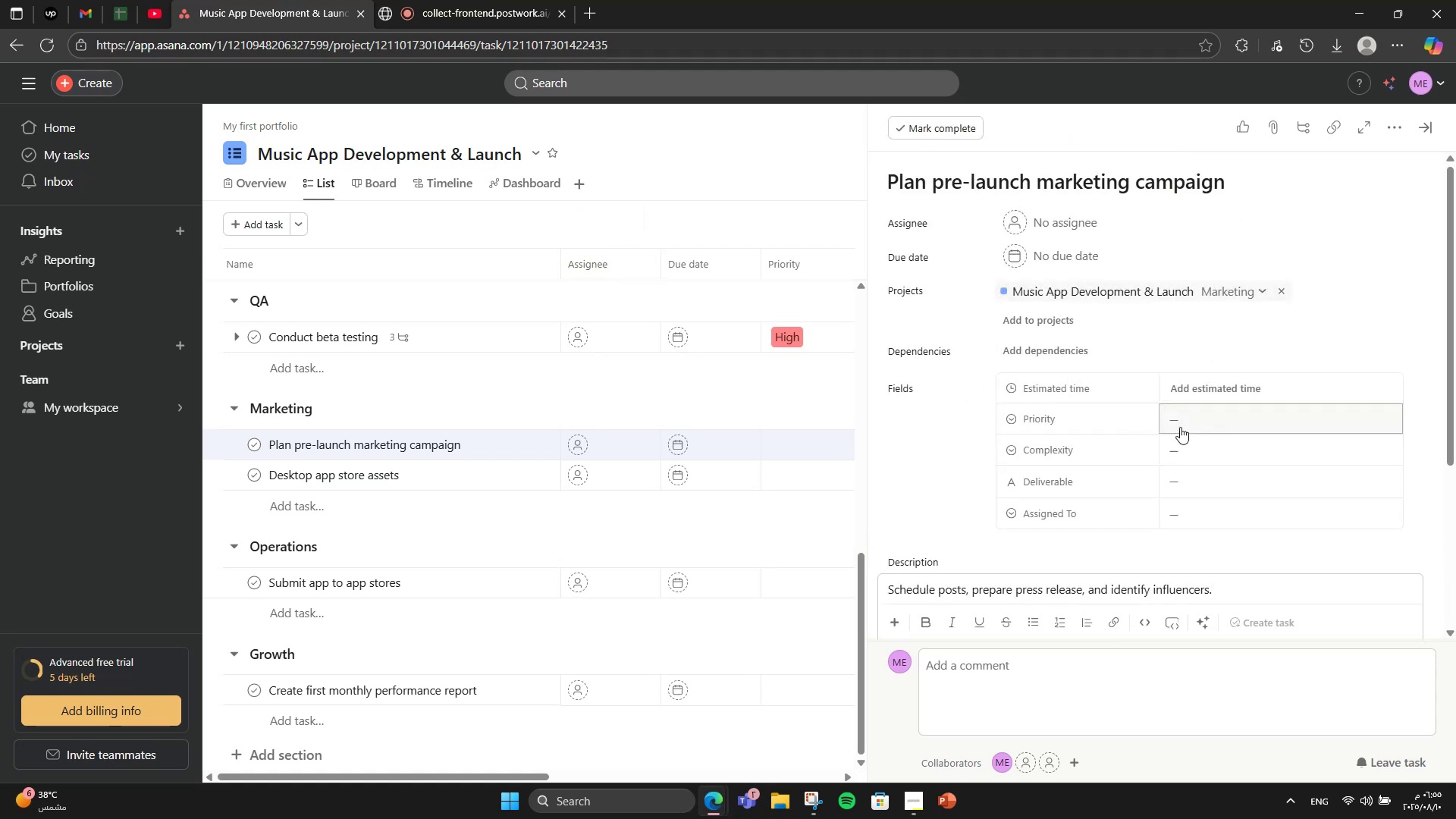 
left_click([1191, 421])
 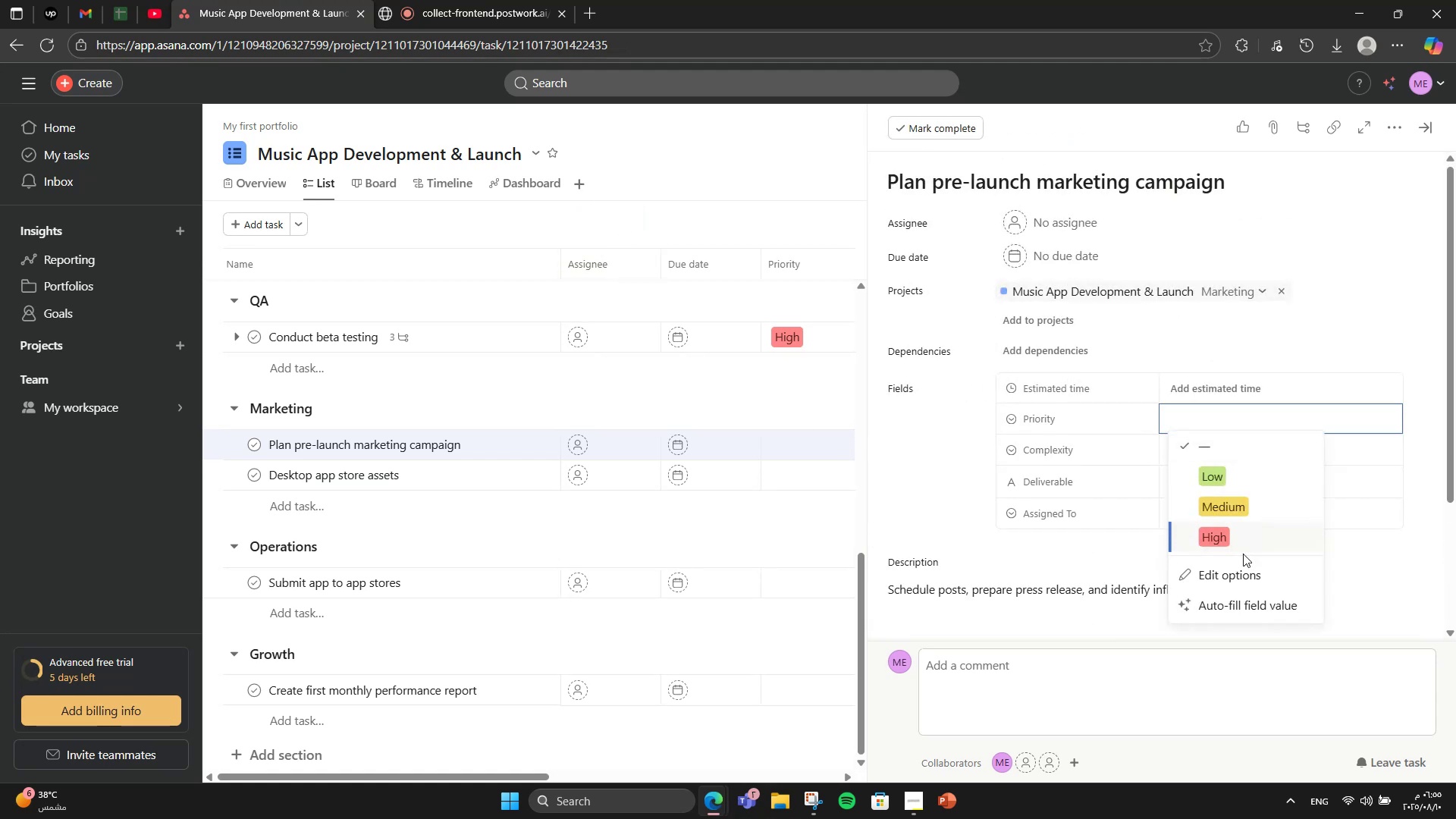 
left_click([1246, 546])
 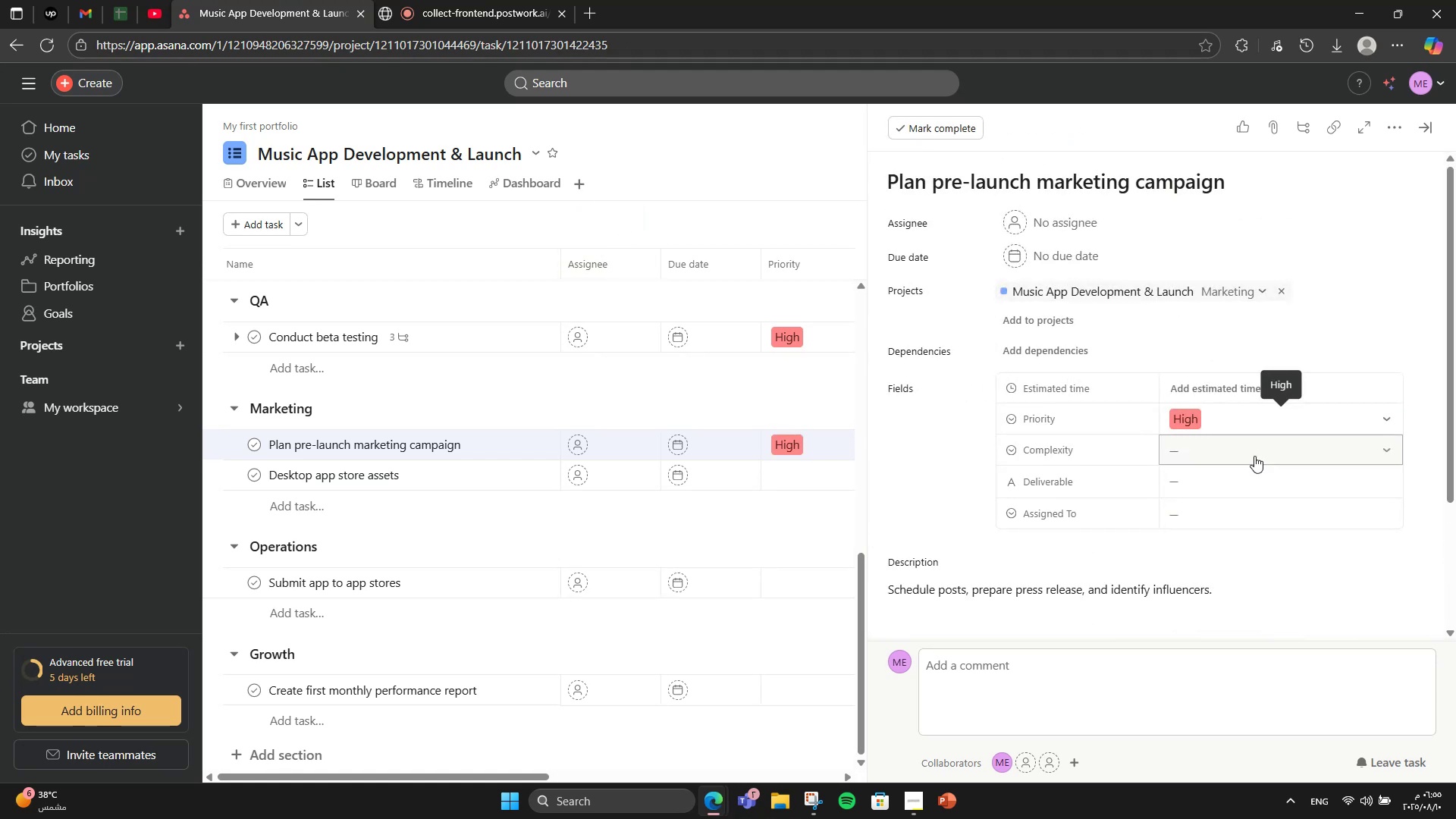 
left_click([1254, 454])
 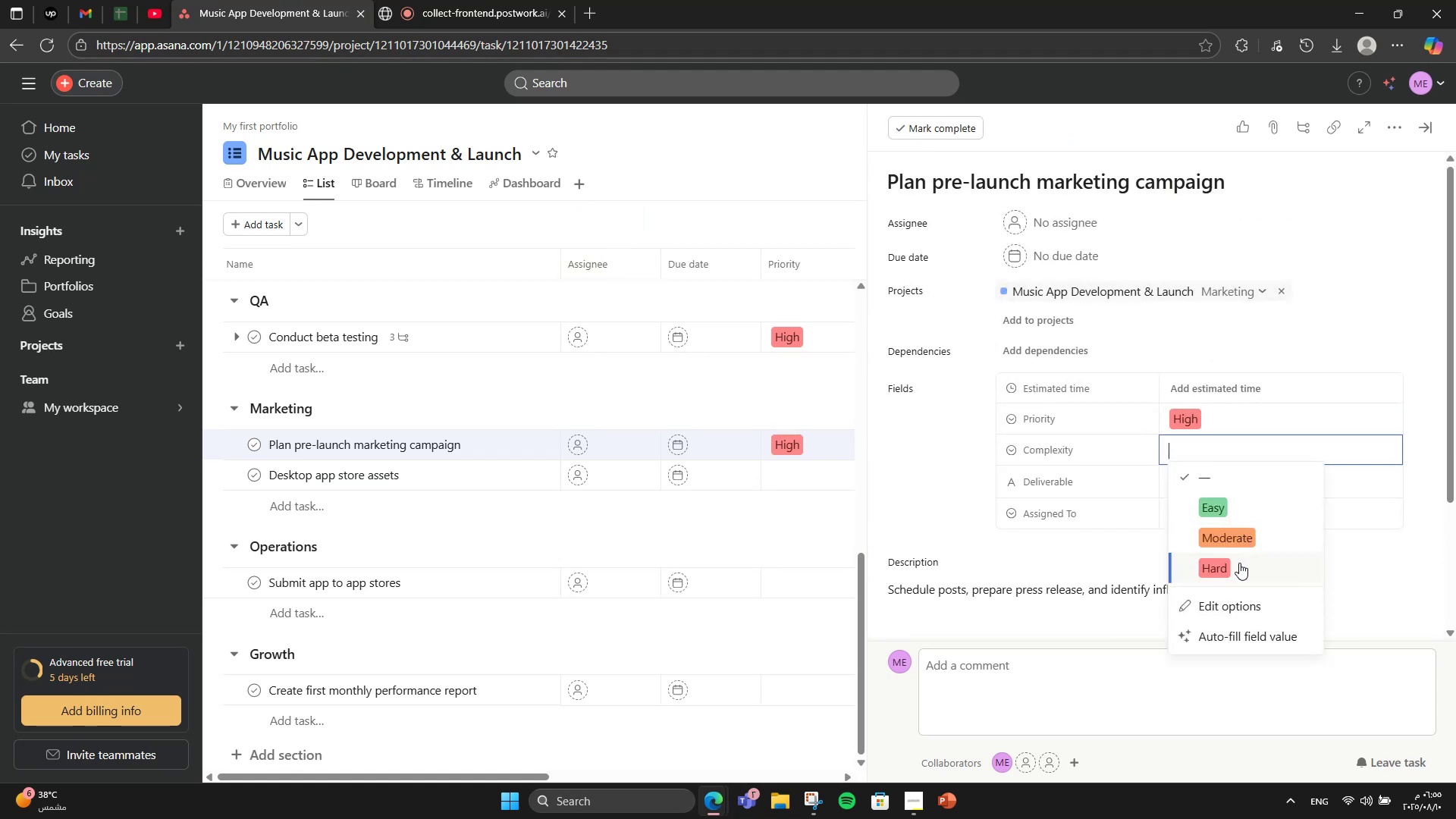 
left_click([1239, 563])
 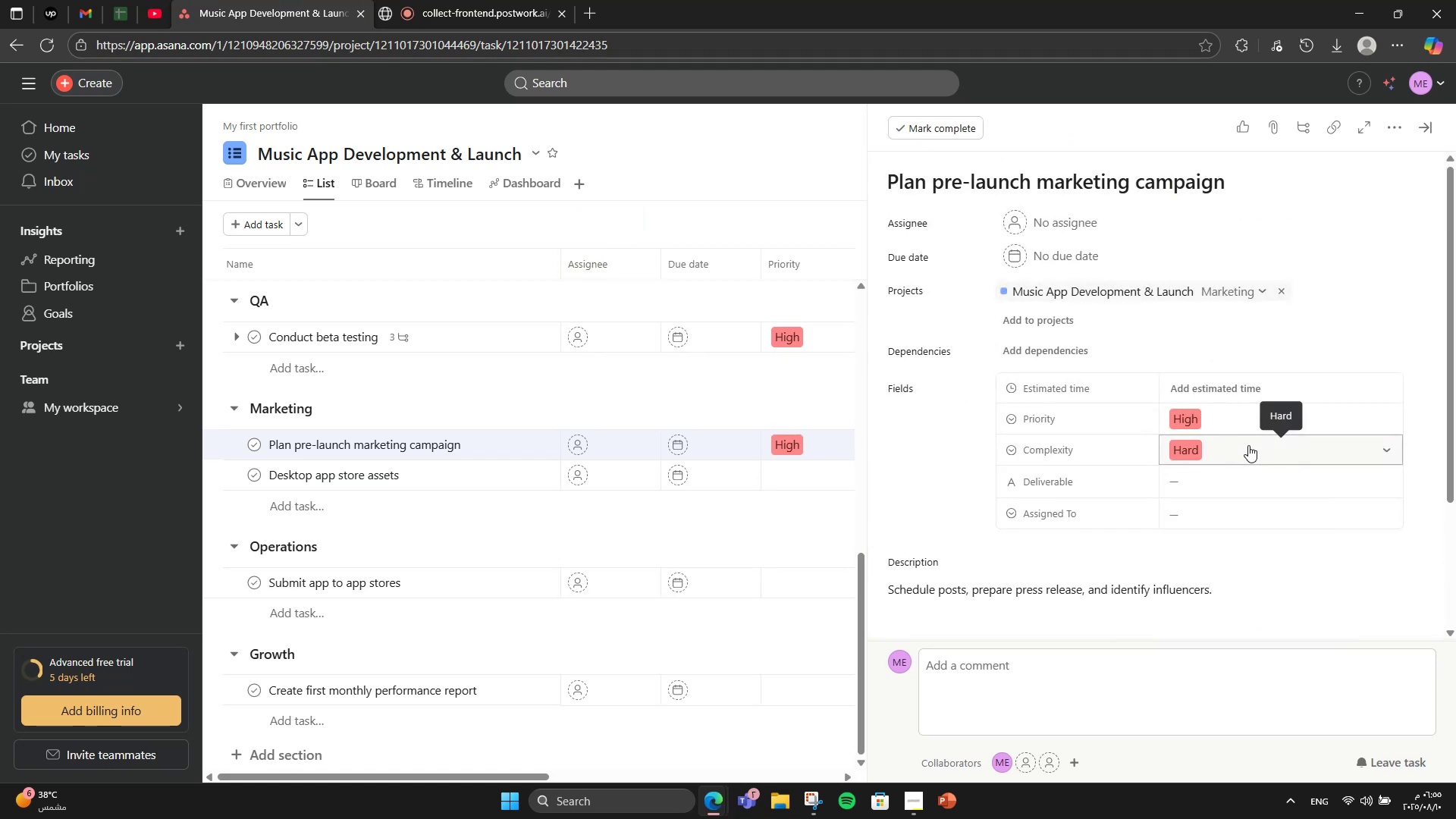 
left_click([1248, 441])
 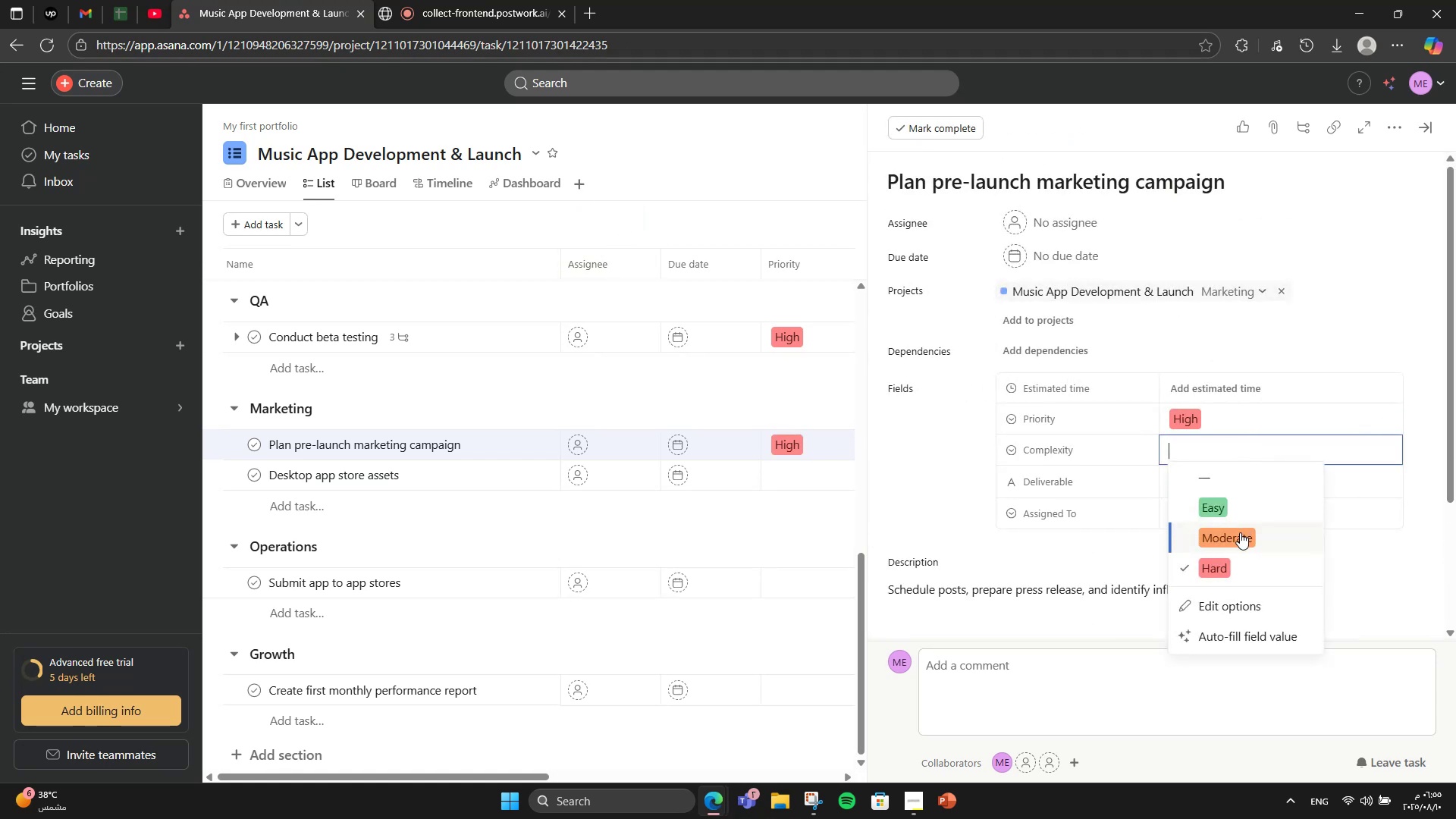 
left_click([1240, 532])
 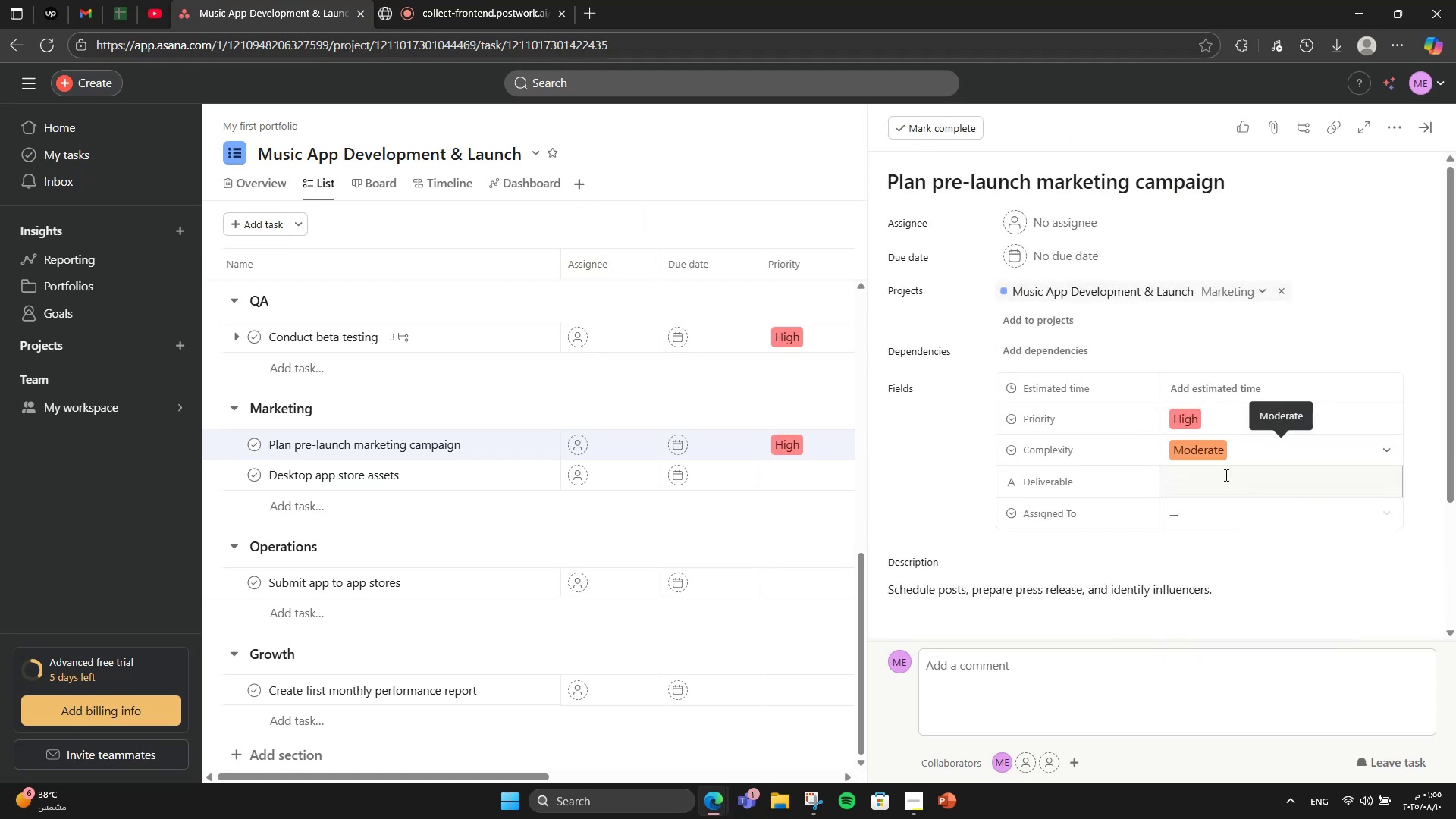 
left_click([1225, 473])
 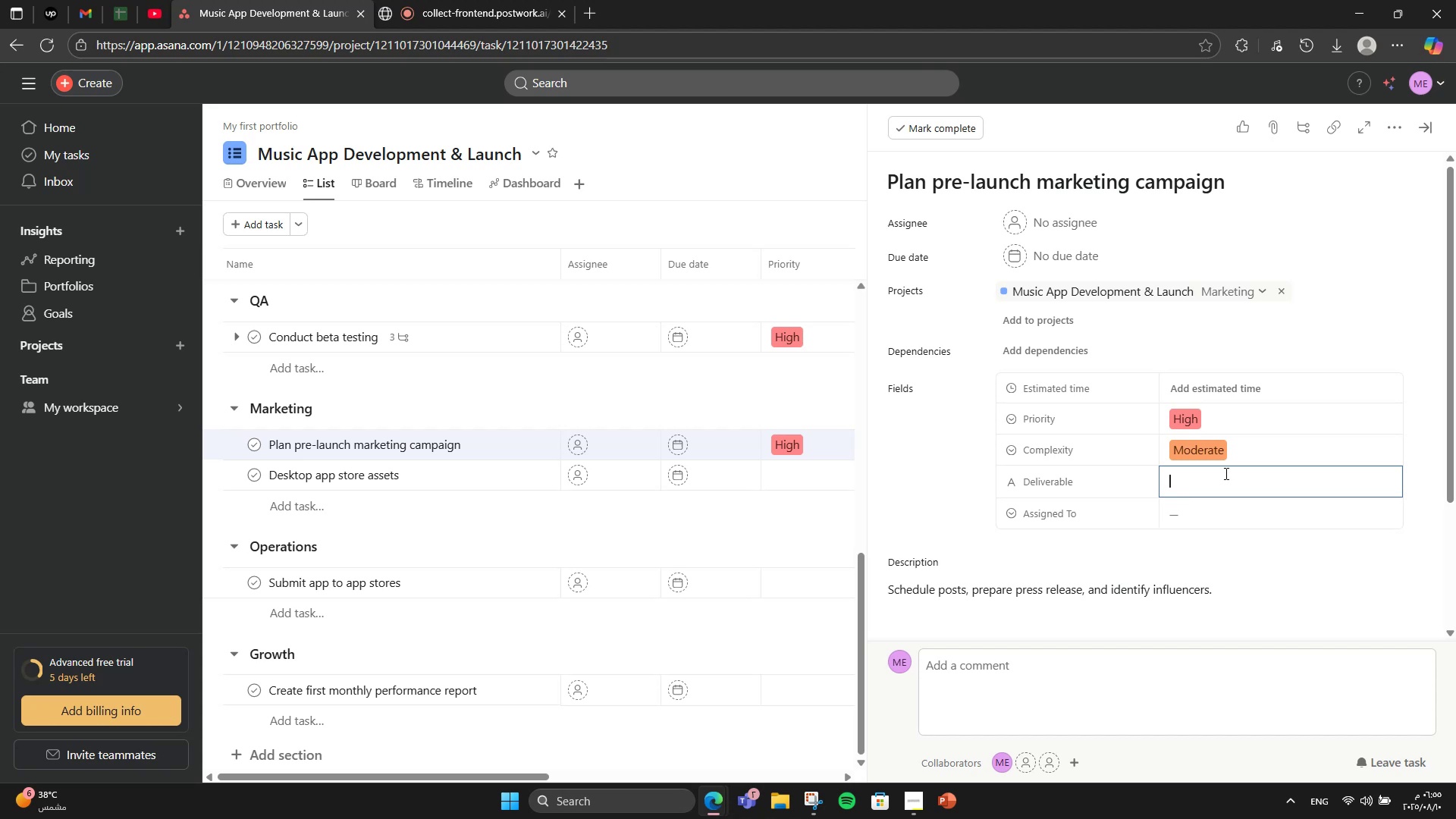 
type(Campaign plan)
 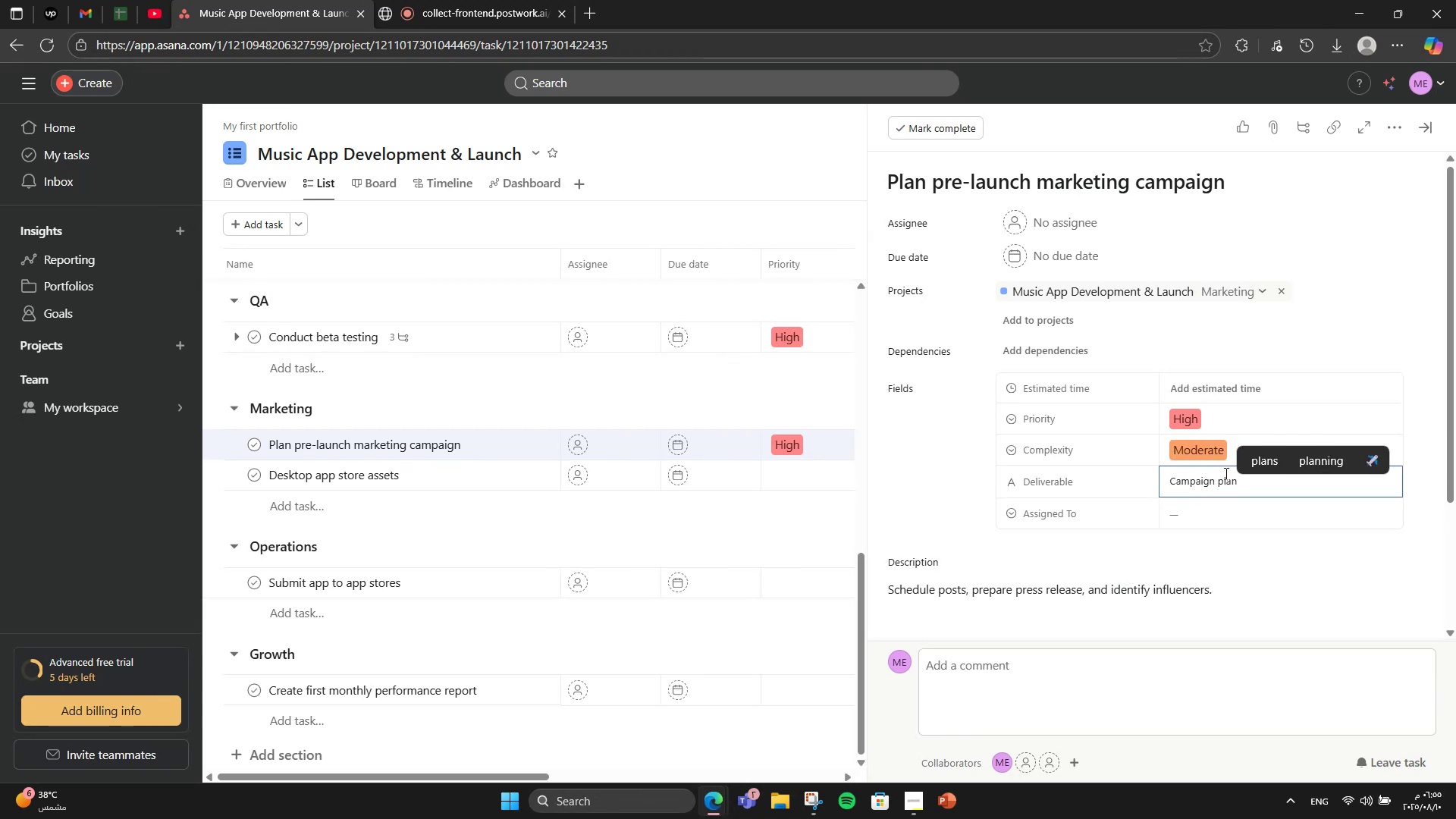 
mouse_move([1243, 485])
 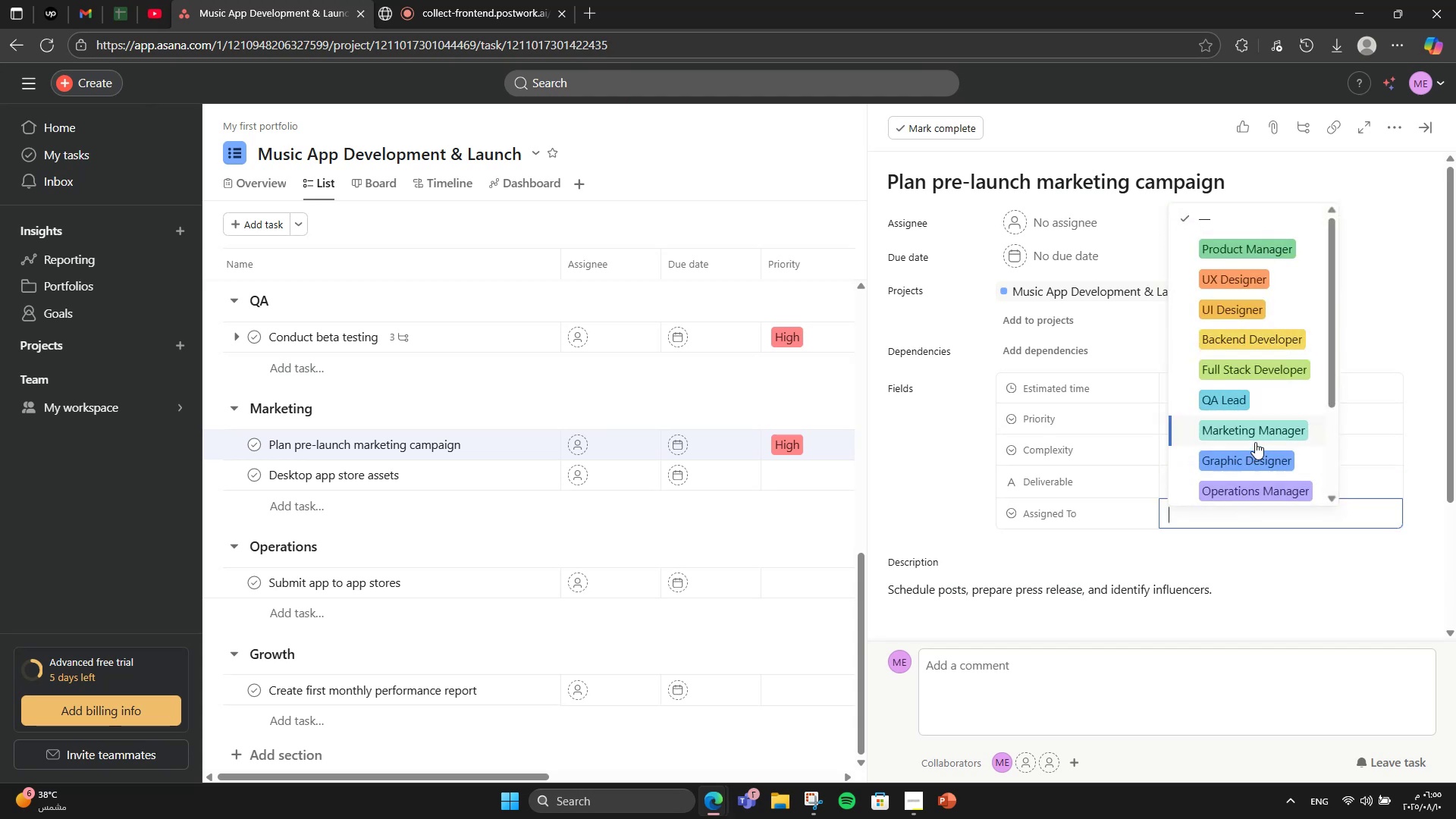 
left_click([1255, 439])
 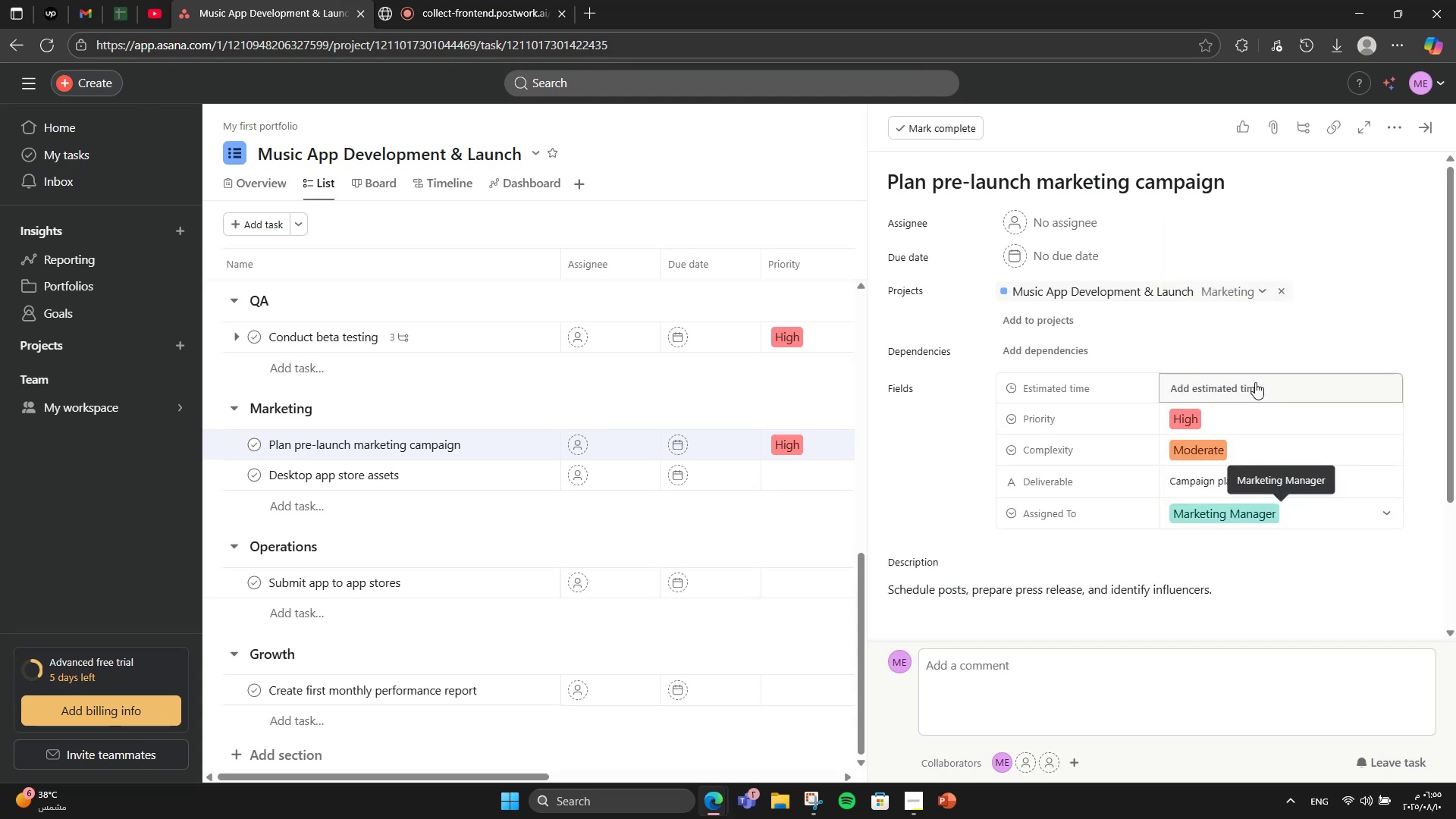 
left_click([1255, 381])
 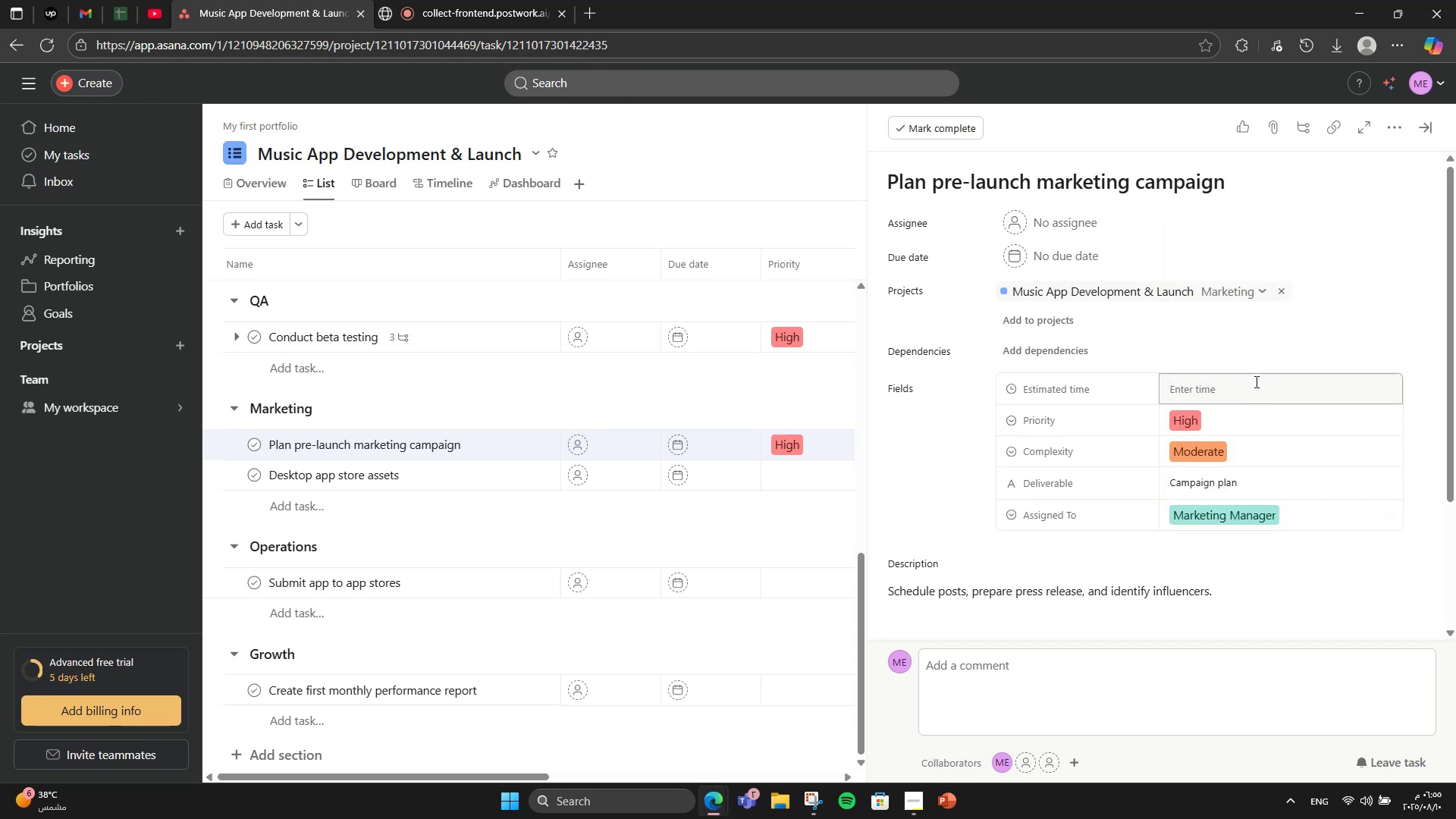 
left_click([1255, 381])
 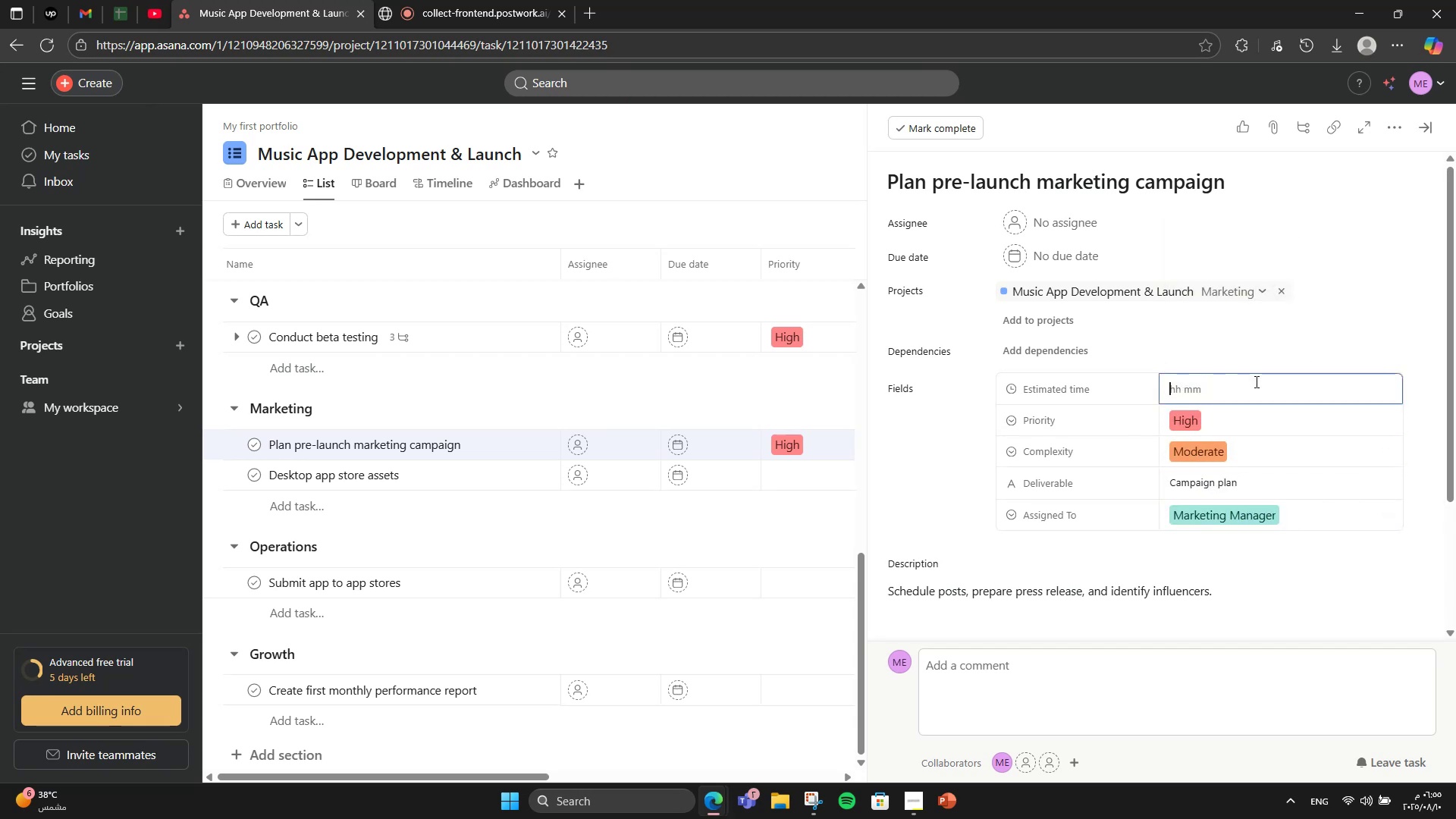 
key(Numpad5)
 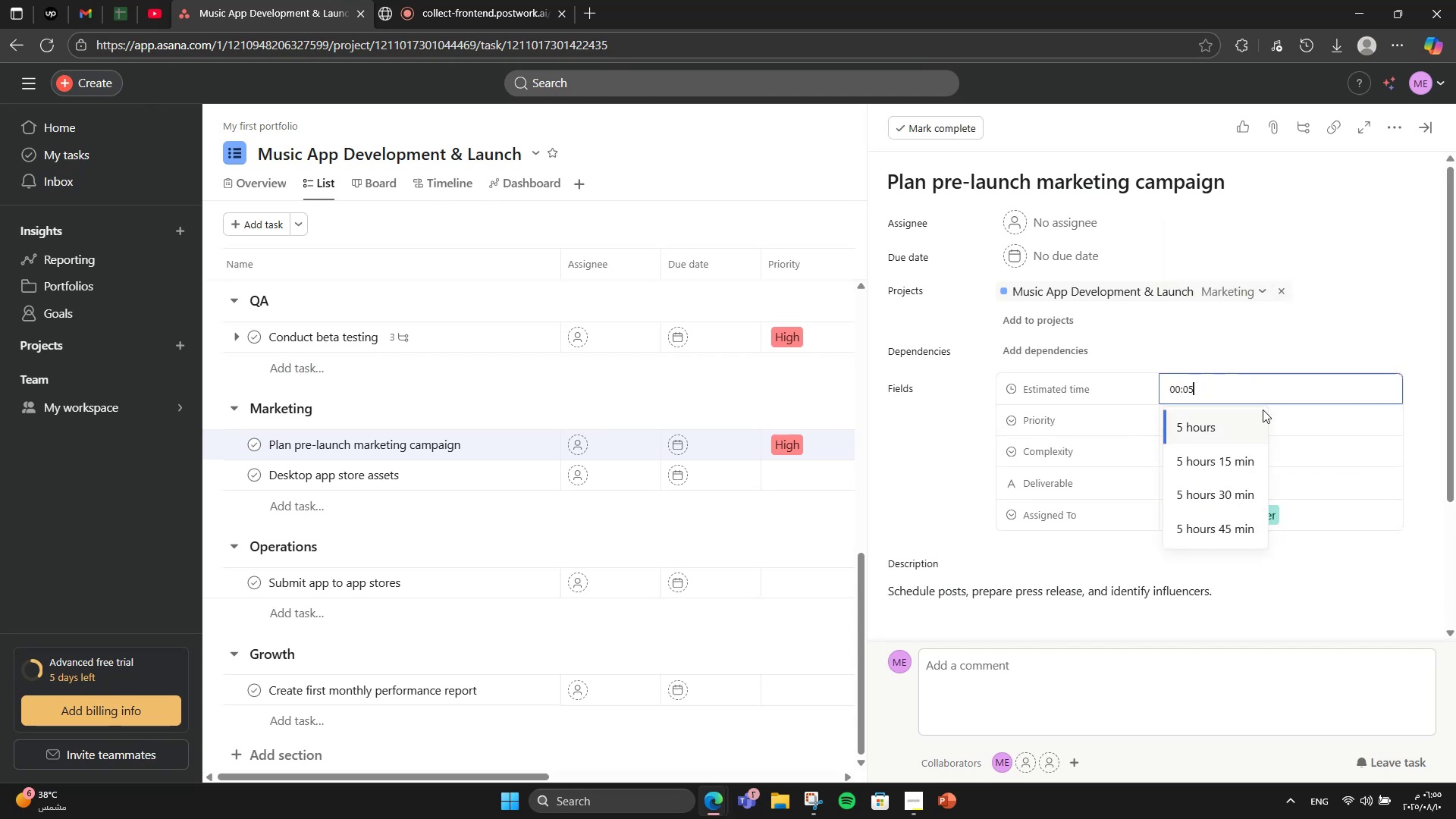 
double_click([1224, 416])
 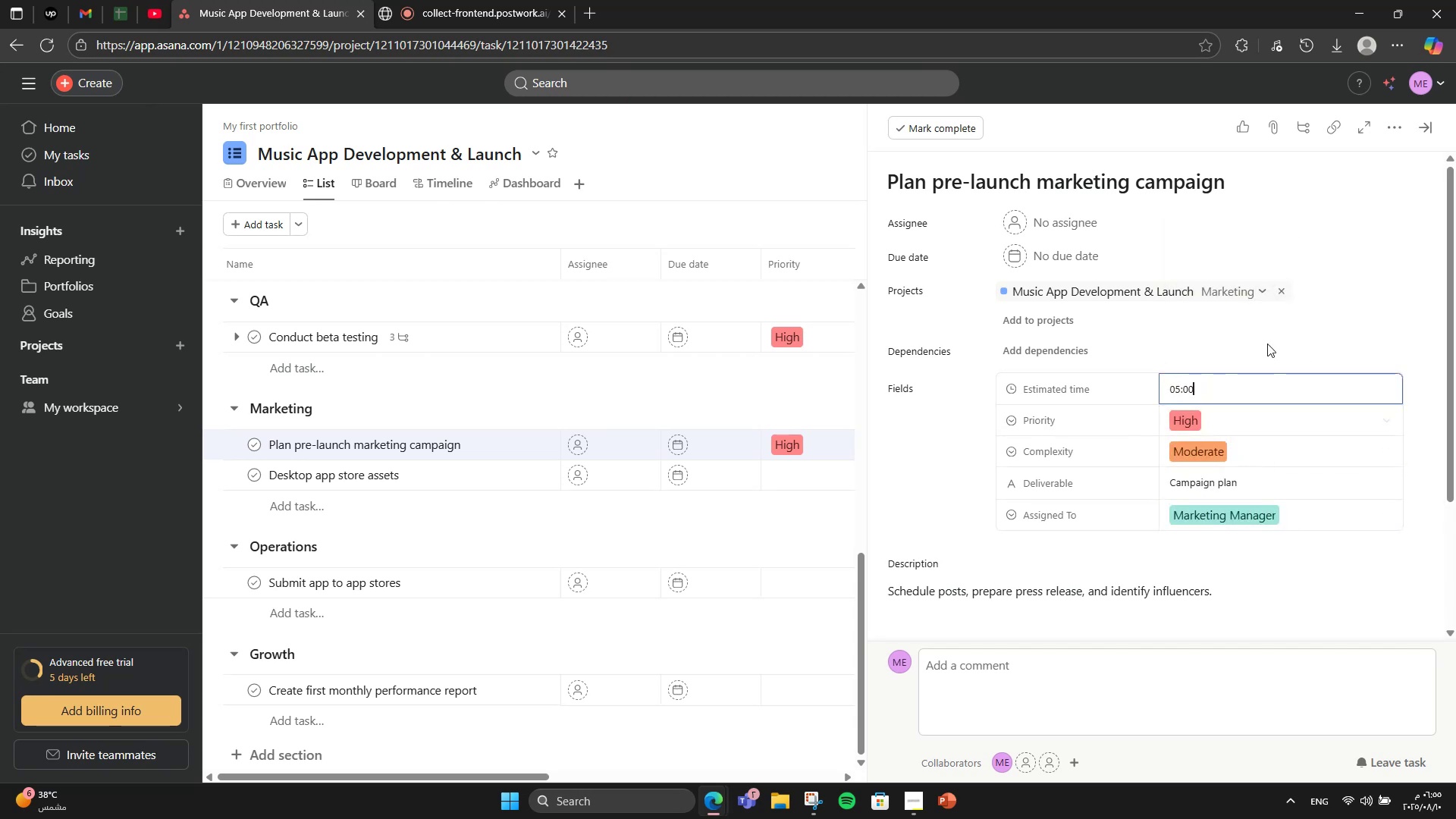 
scroll: coordinate [1267, 344], scroll_direction: down, amount: 2.0
 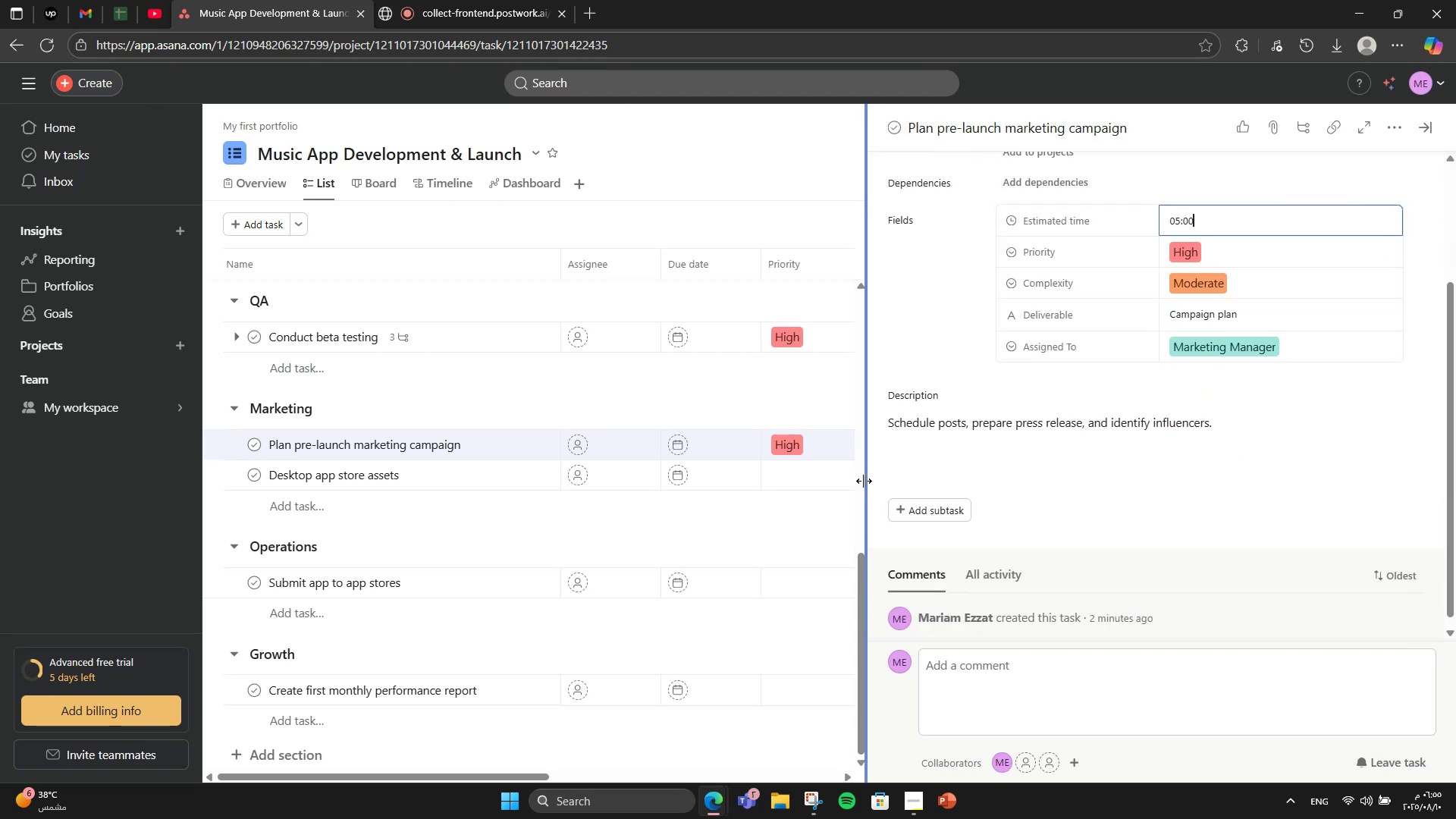 
left_click([917, 509])
 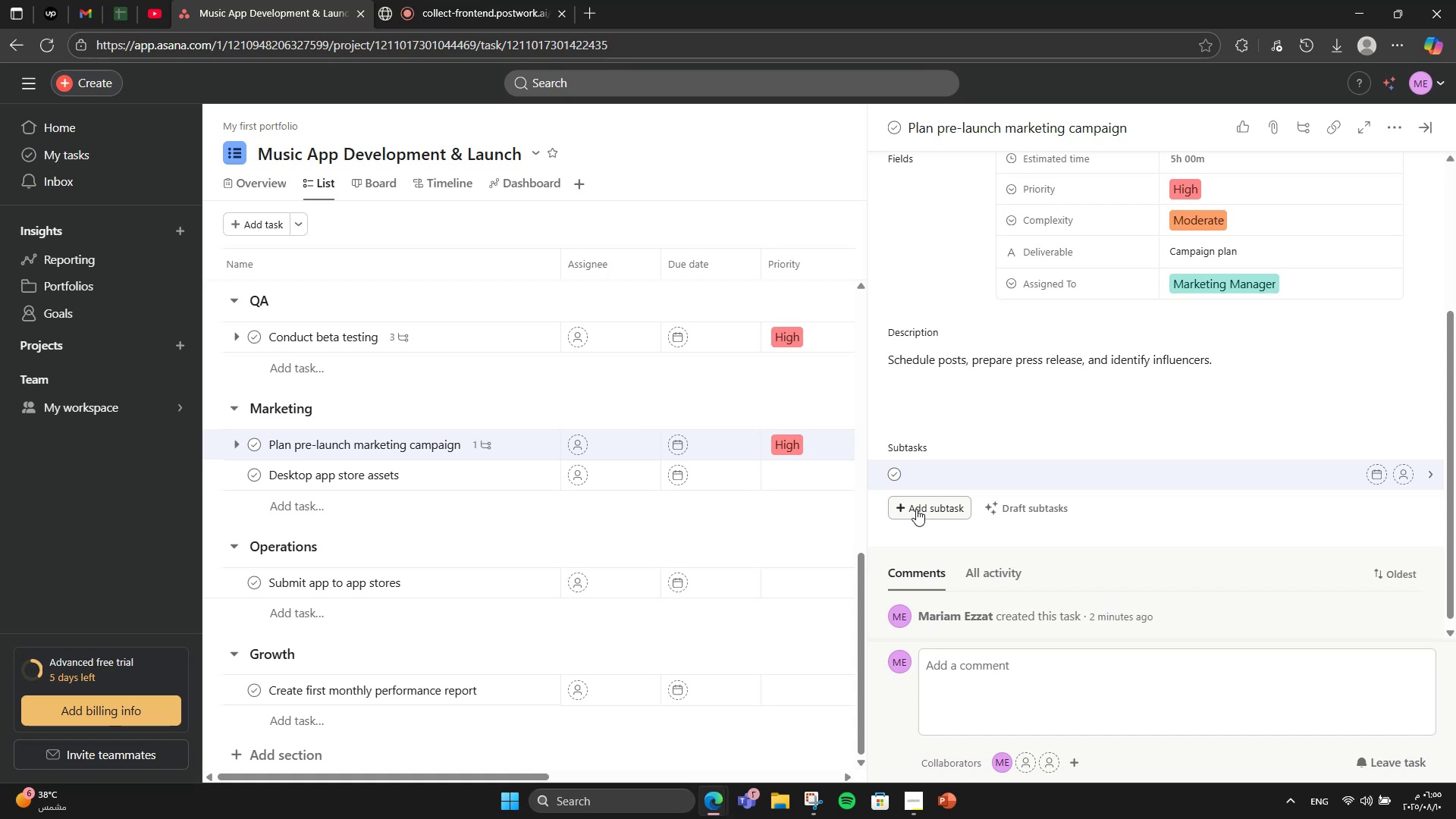 
type(Content calender)
 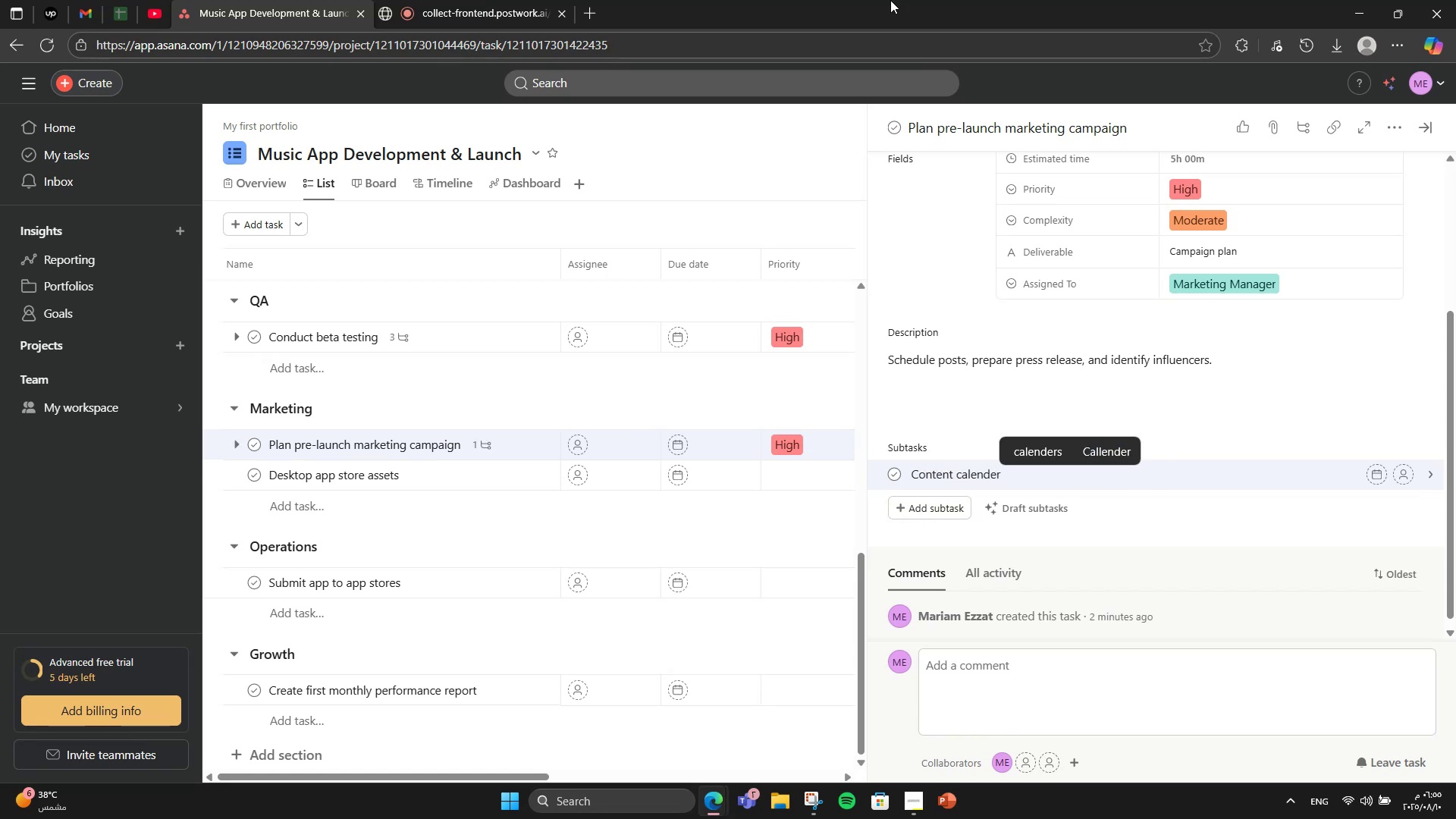 
key(Enter)
 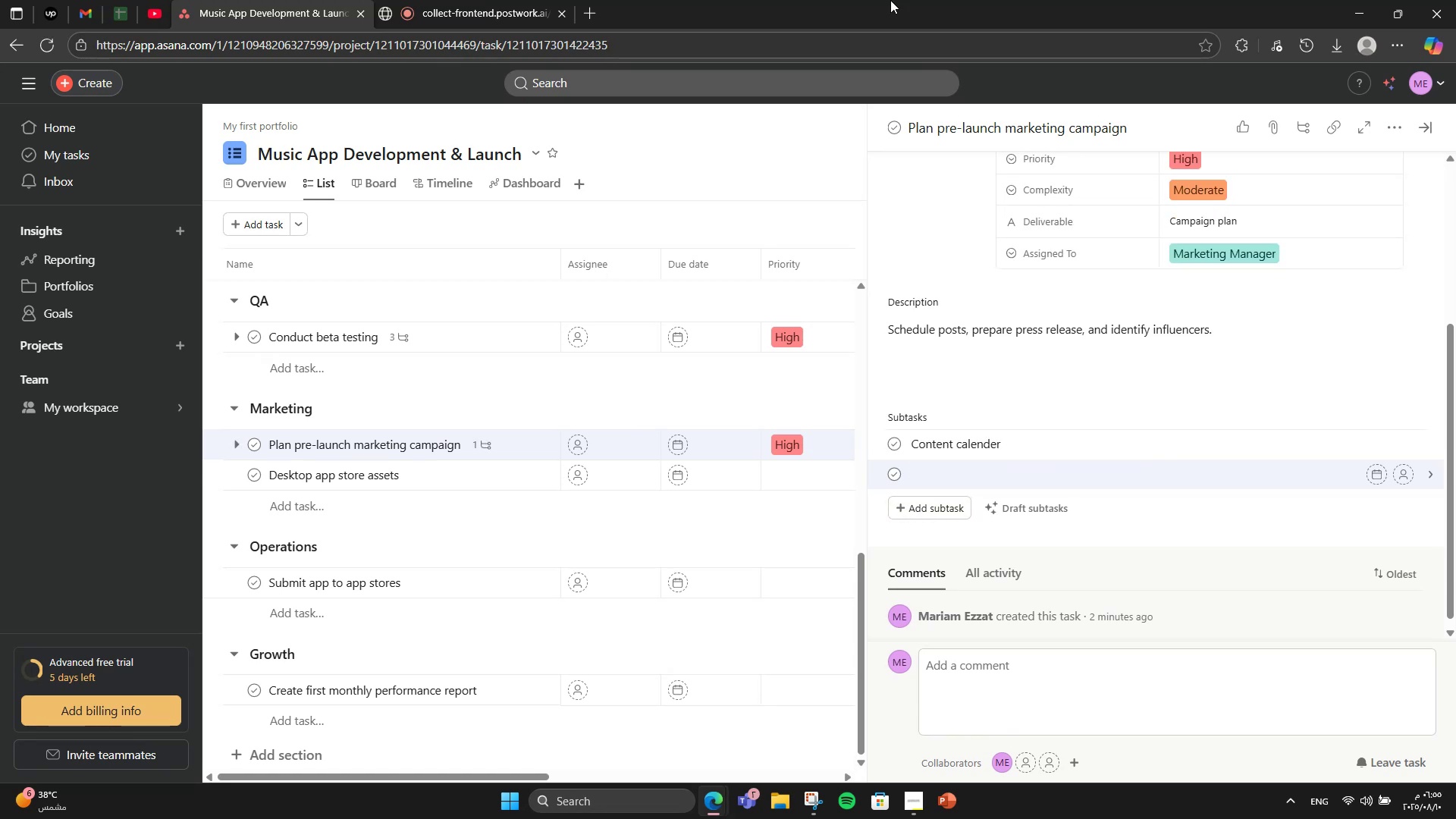 
key(Backspace)
key(Backspace)
type(])
key(Backspace)
key(Backspace)
type(ar)
 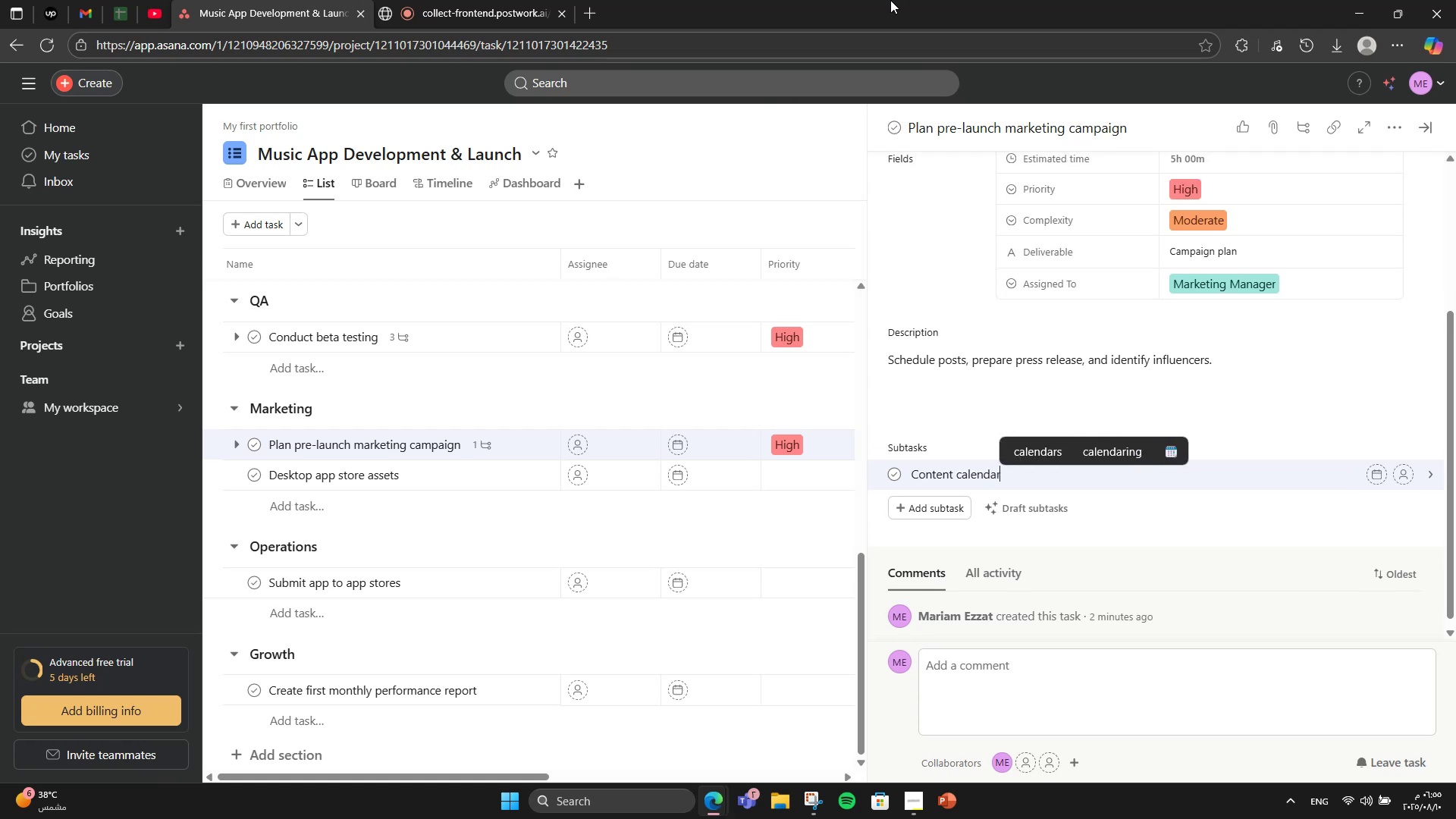 
key(Enter)
 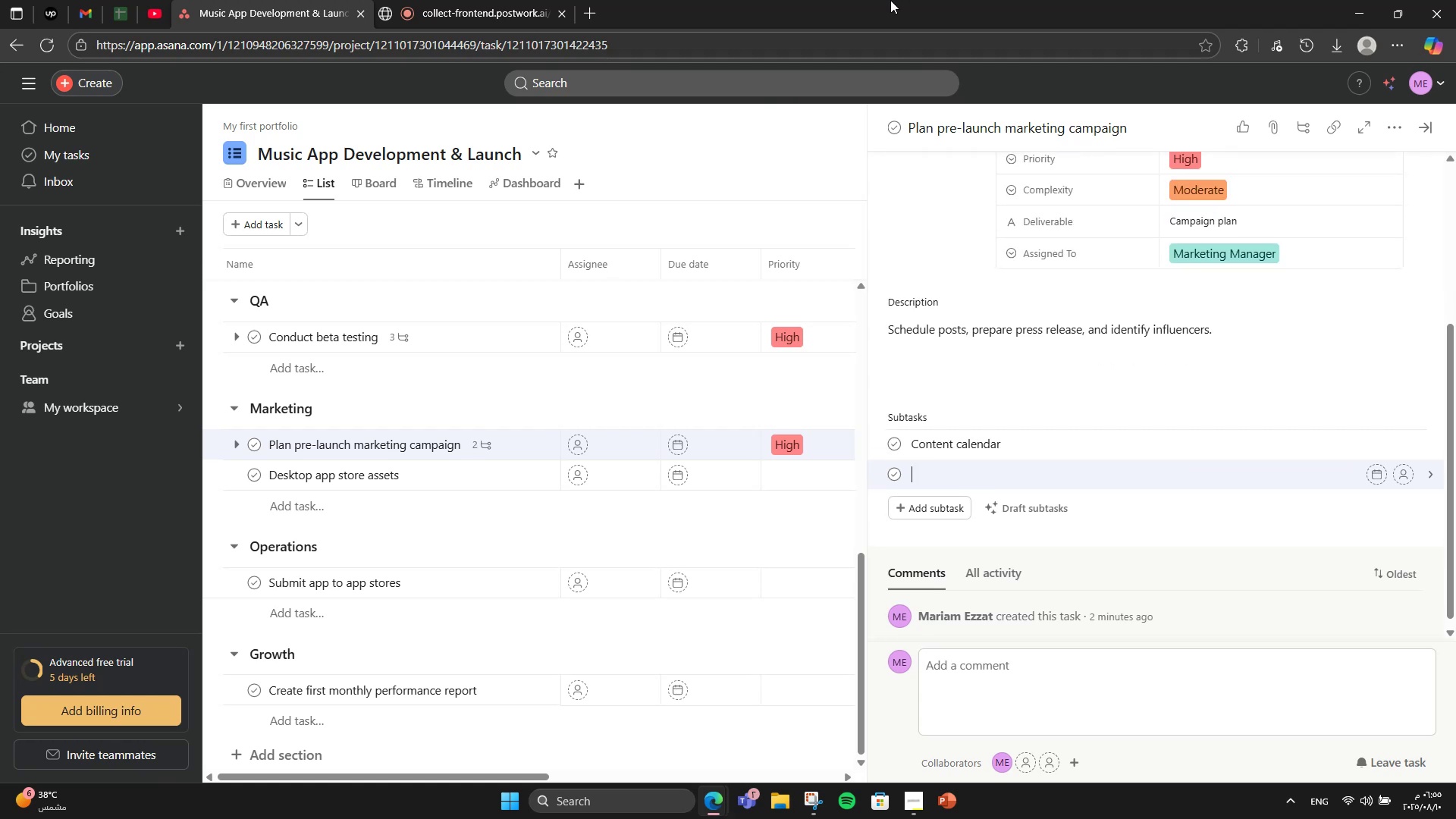 
type(Press release draft)
 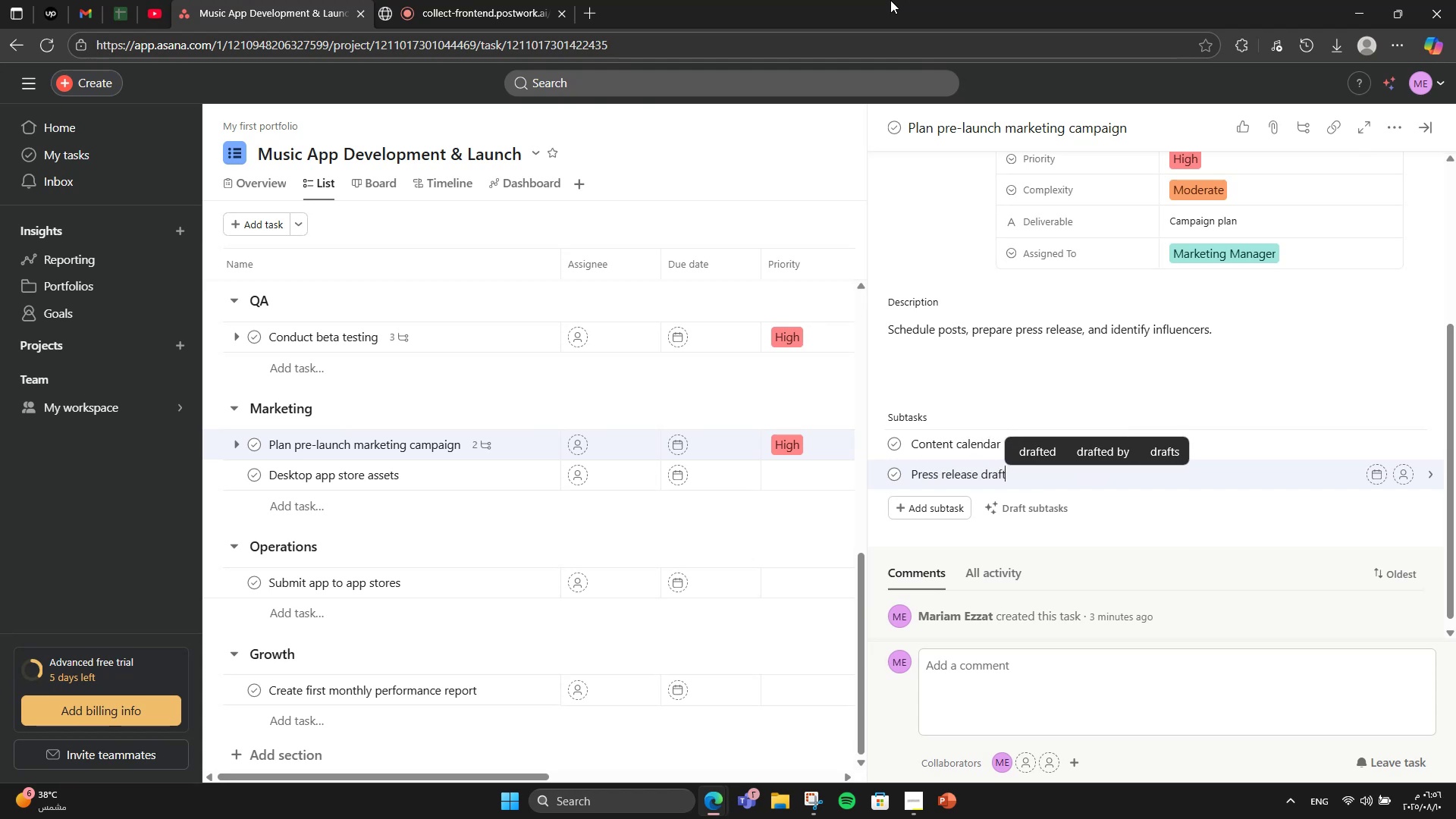 
key(Enter)
 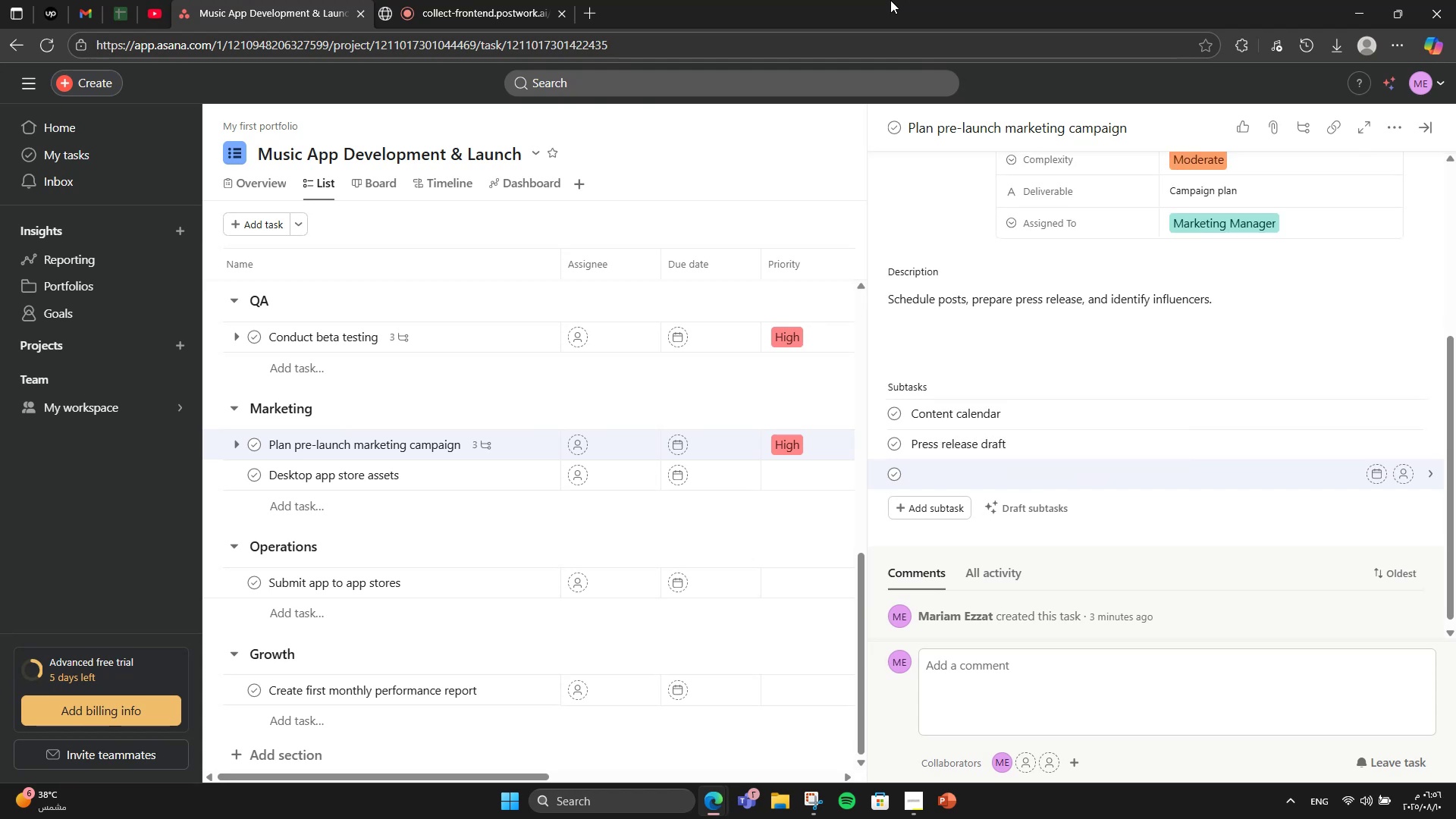 
type(s)
key(Backspace)
type(Influencer shortlist)
 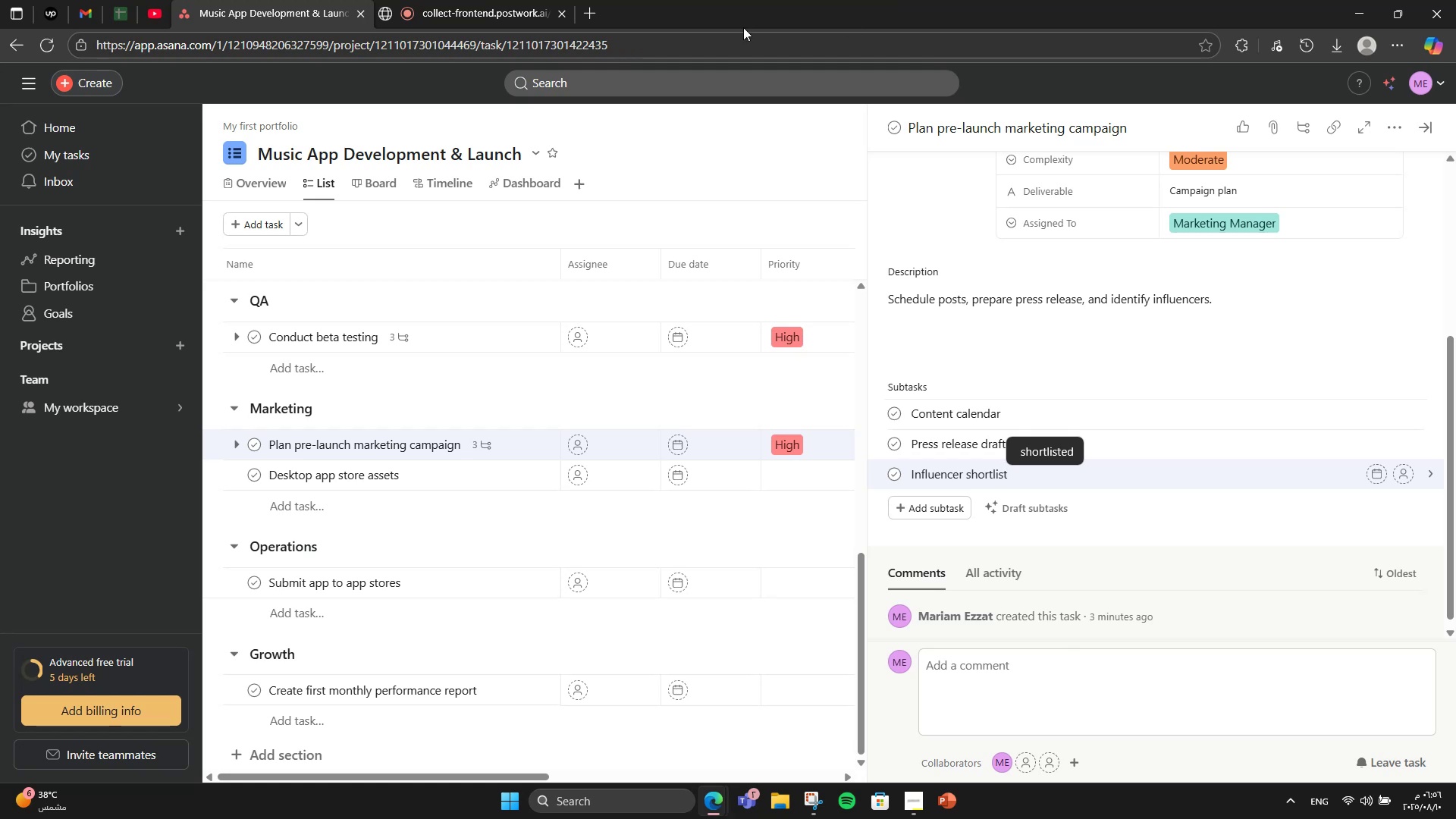 
left_click([406, 464])
 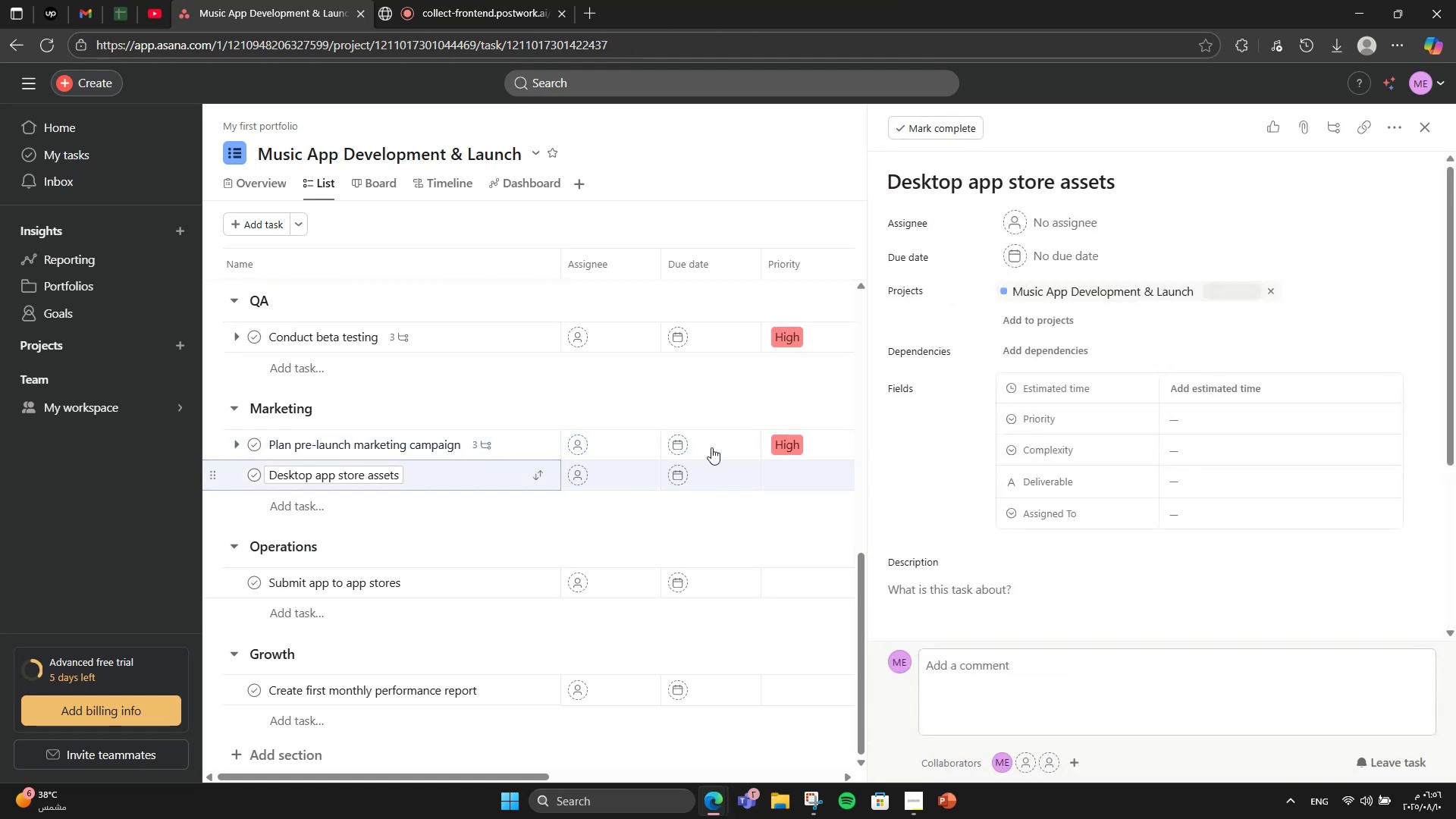 
scroll: coordinate [1125, 421], scroll_direction: down, amount: 3.0
 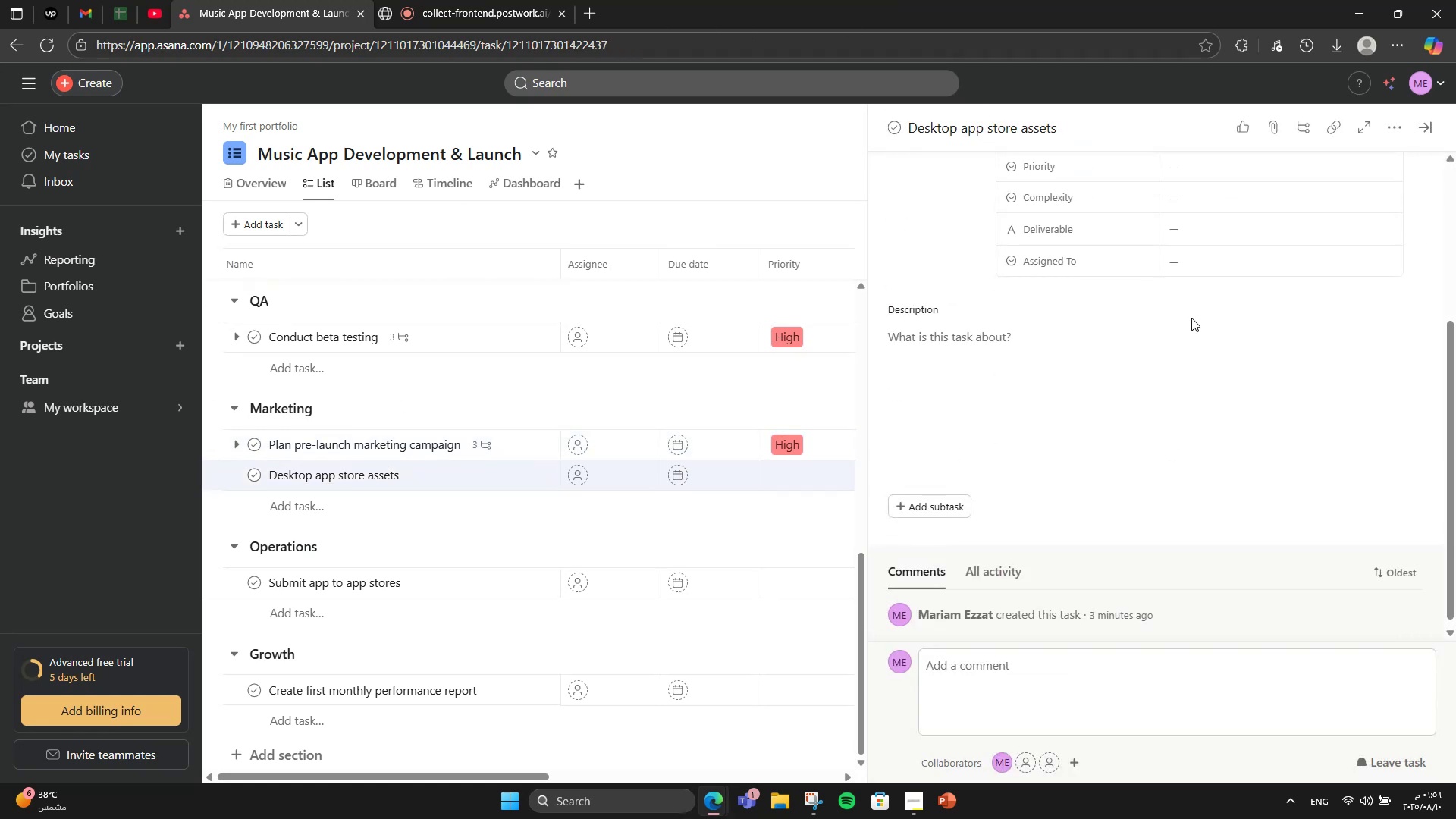 
left_click([1189, 392])
 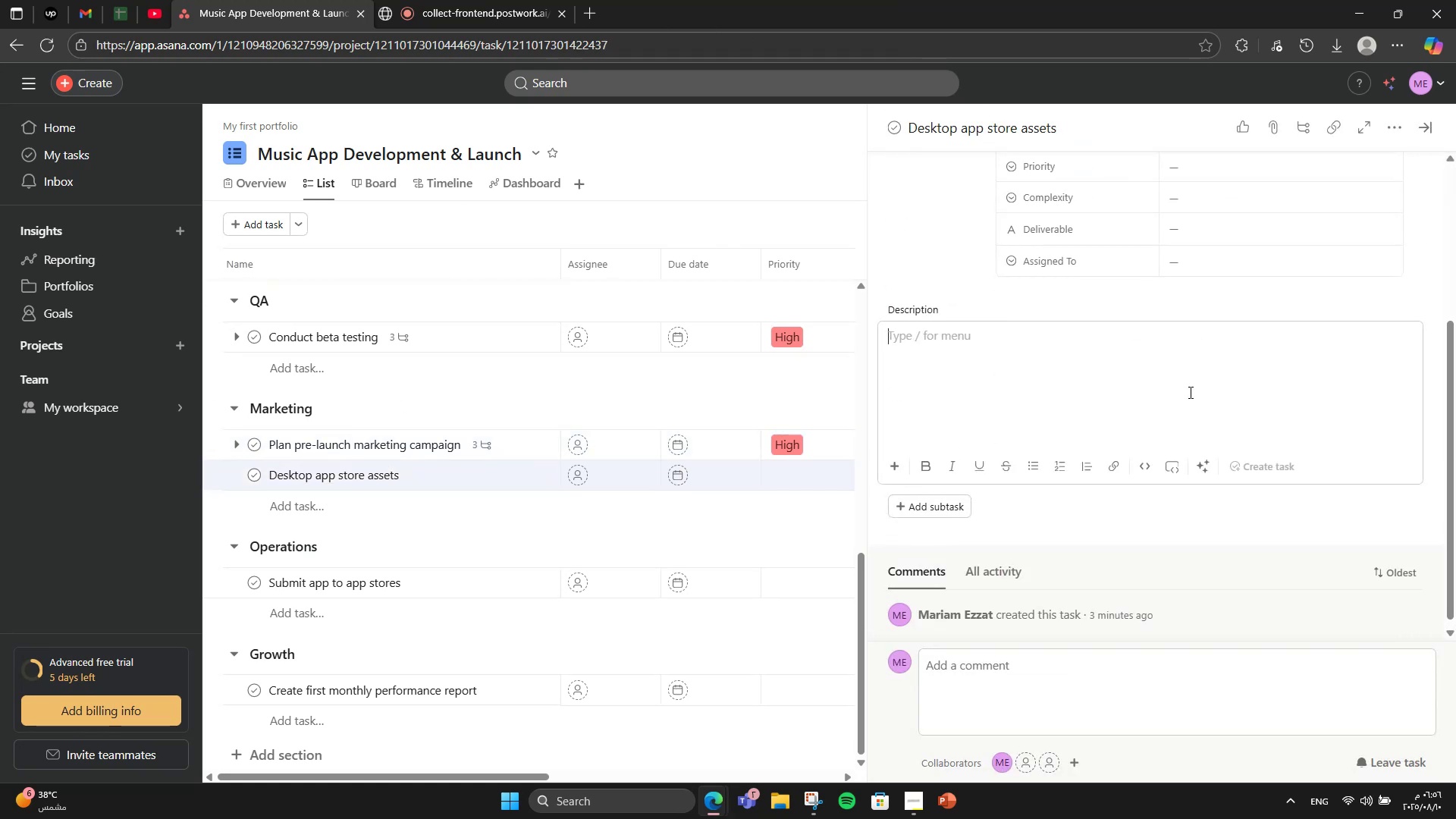 
left_click([497, 0])
 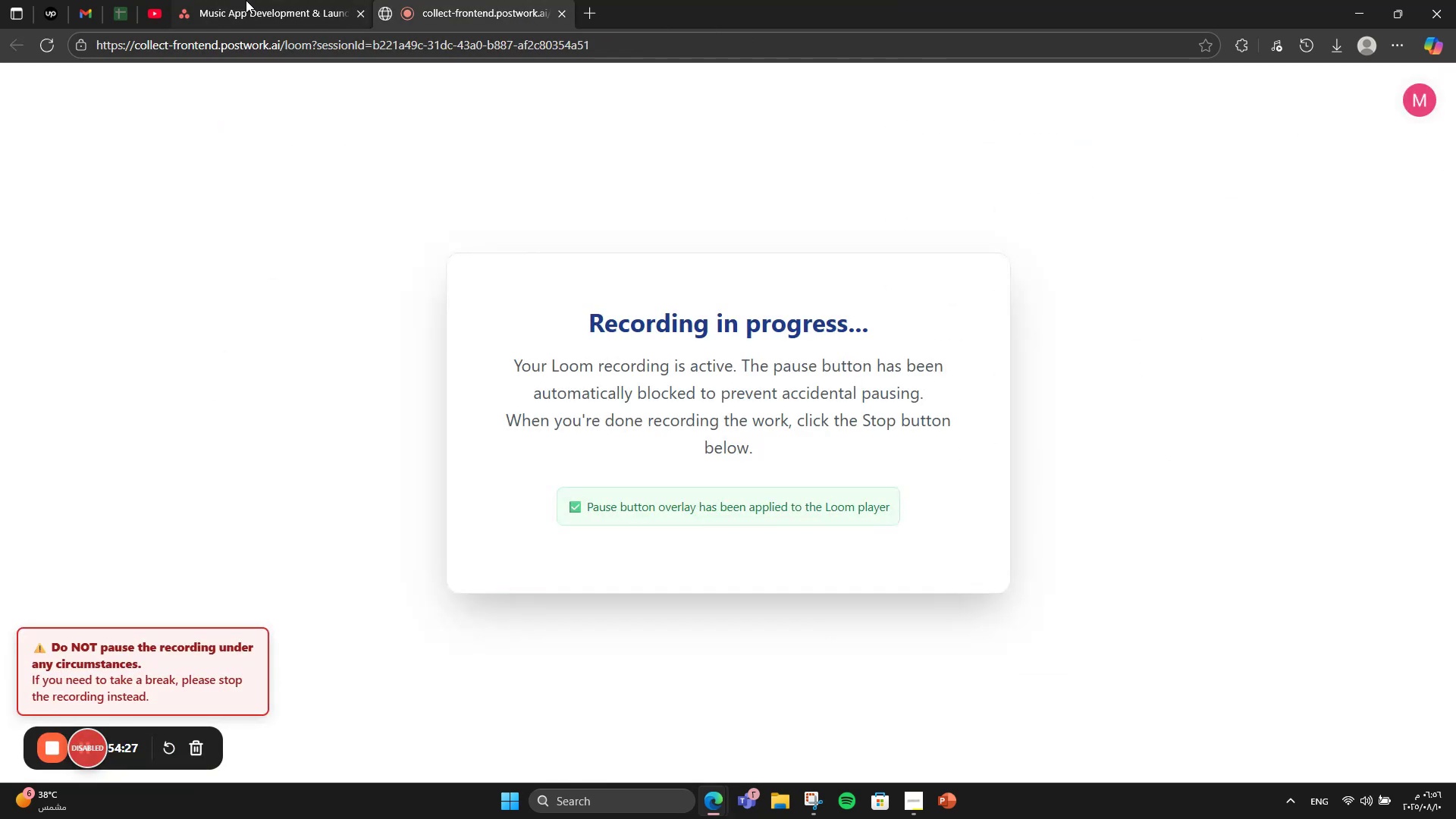 
left_click([259, 0])
 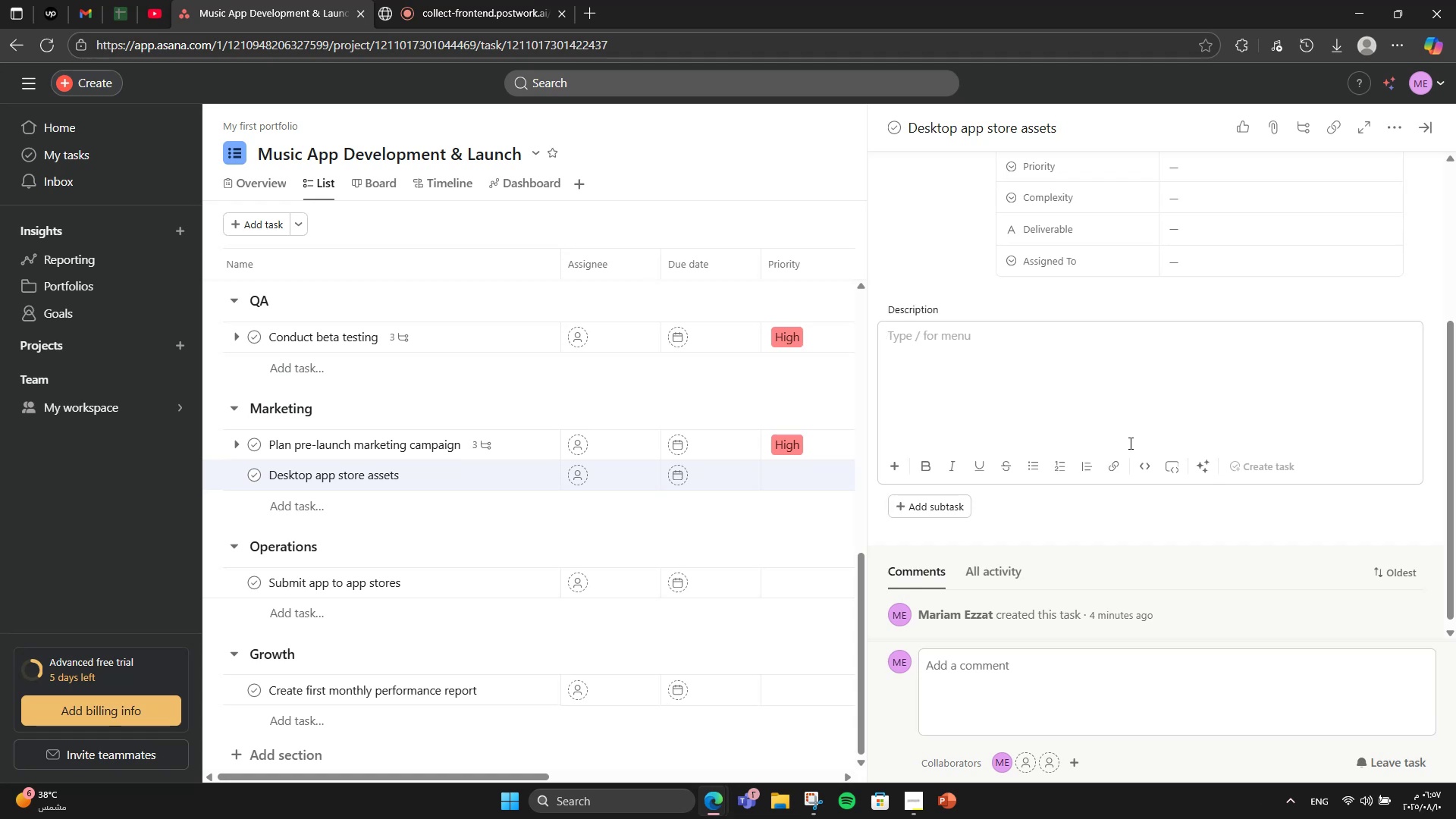 
wait(85.1)
 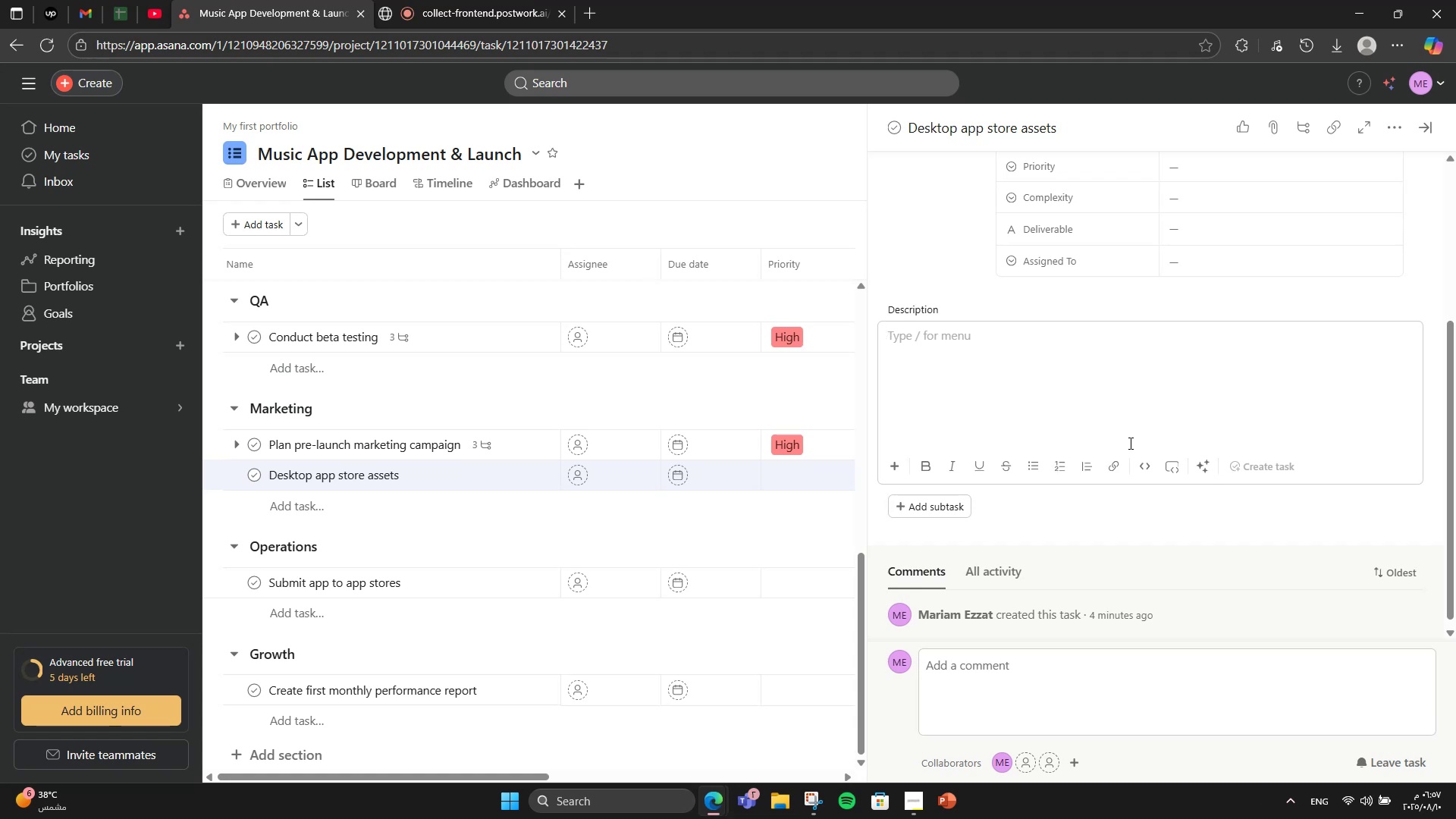 
type(Createe screenshot)
 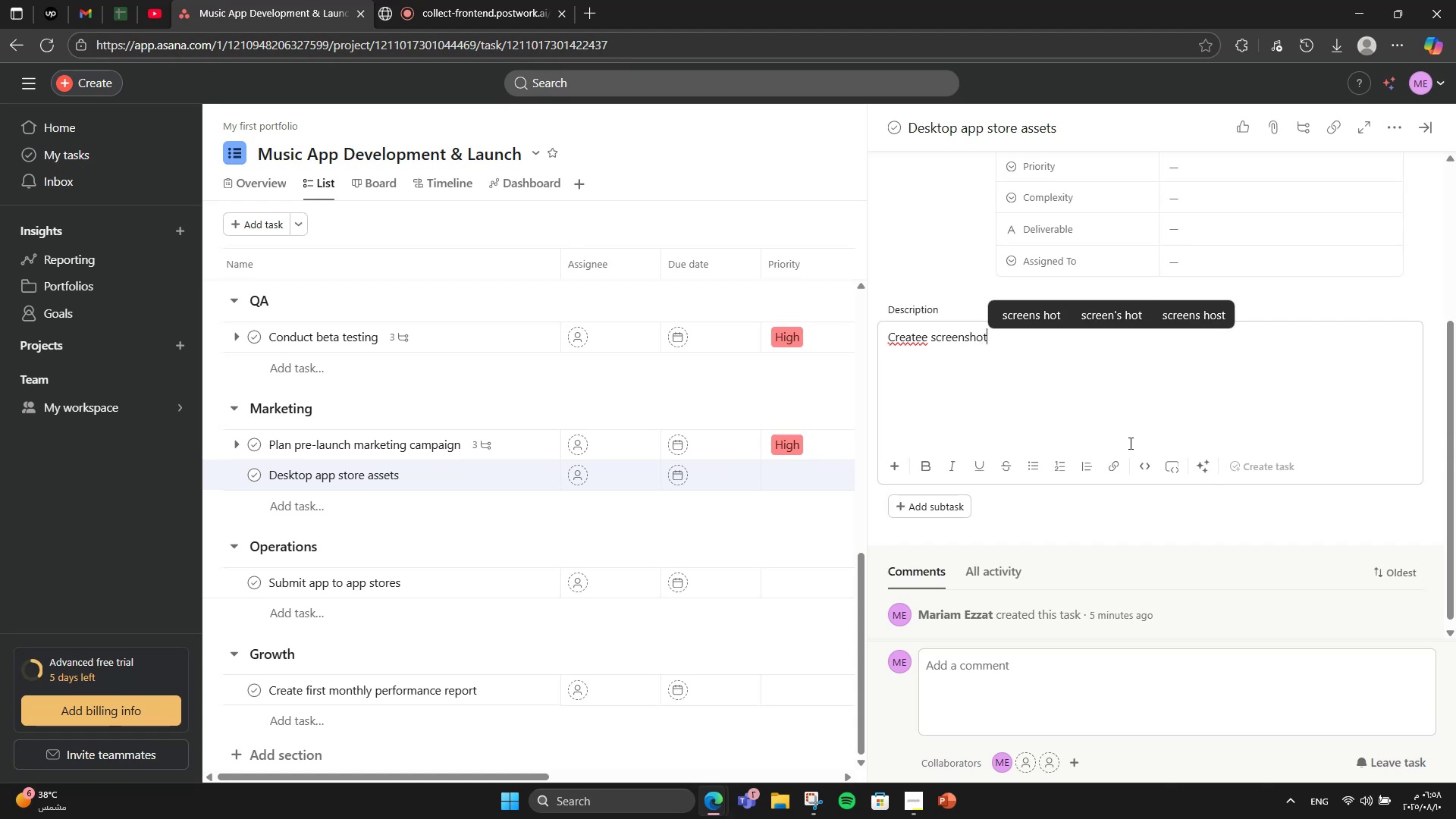 
key(S)
 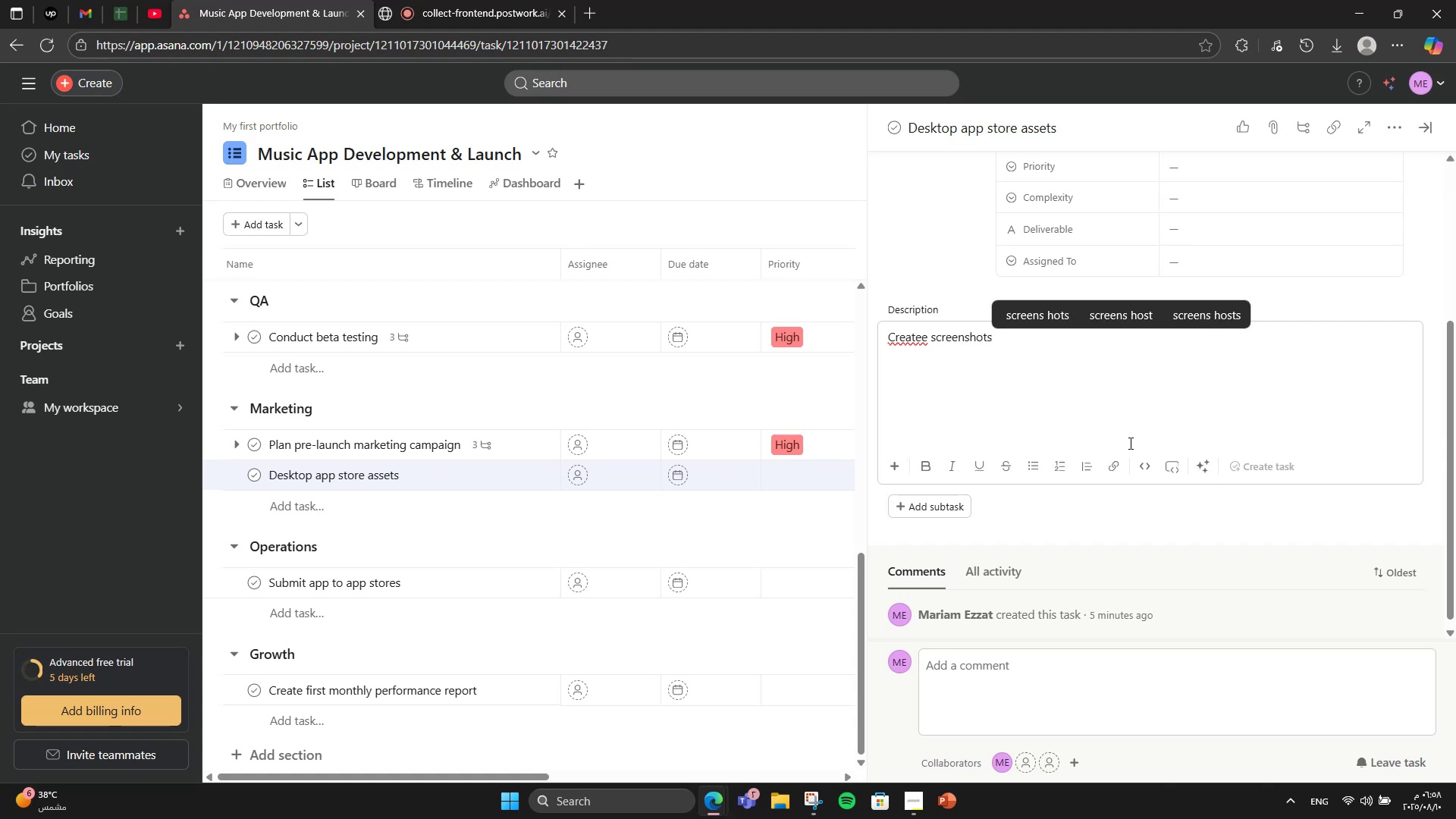 
hold_key(key=ArrowLeft, duration=0.74)
 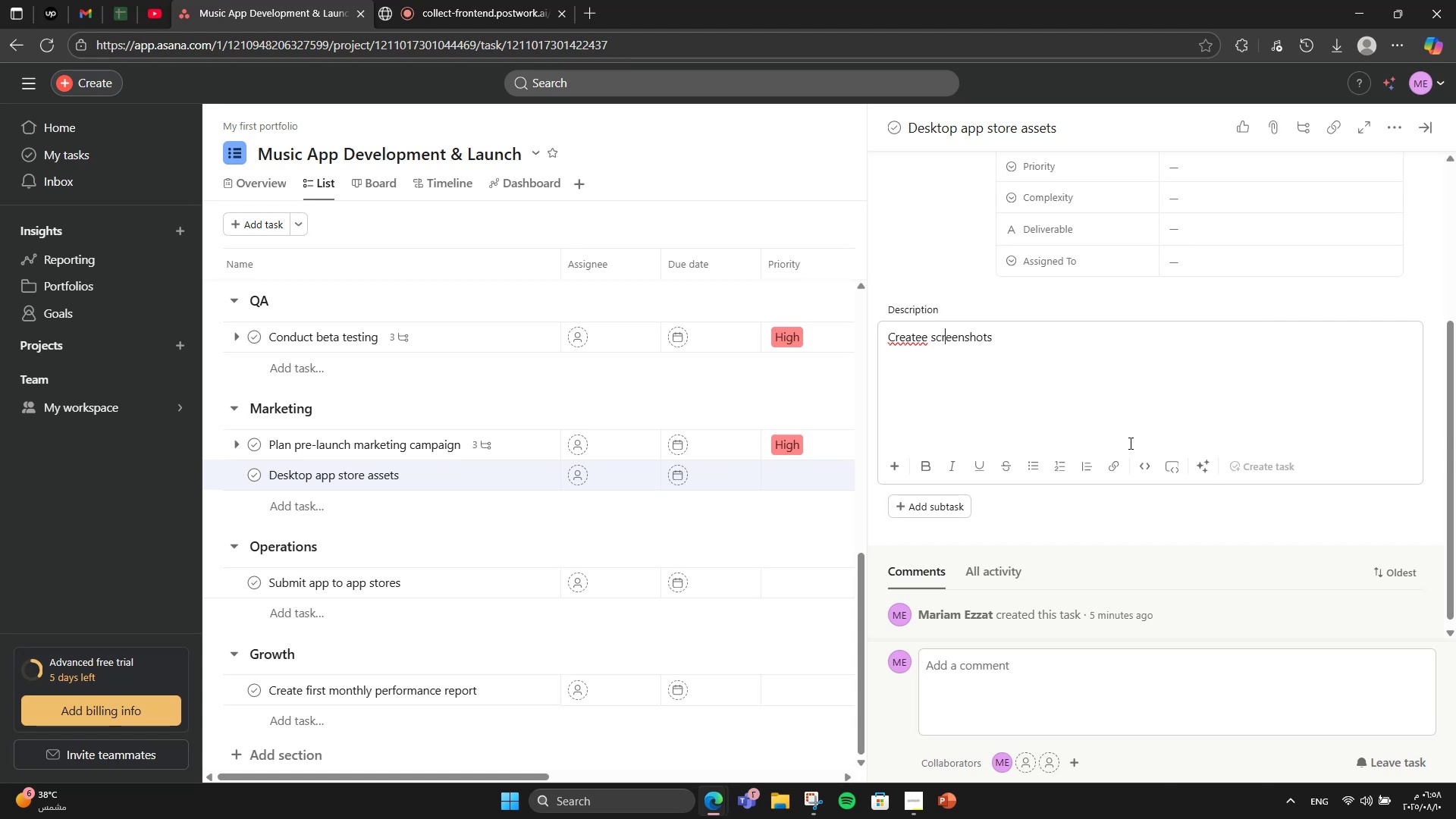 
hold_key(key=ArrowLeft, duration=0.53)
 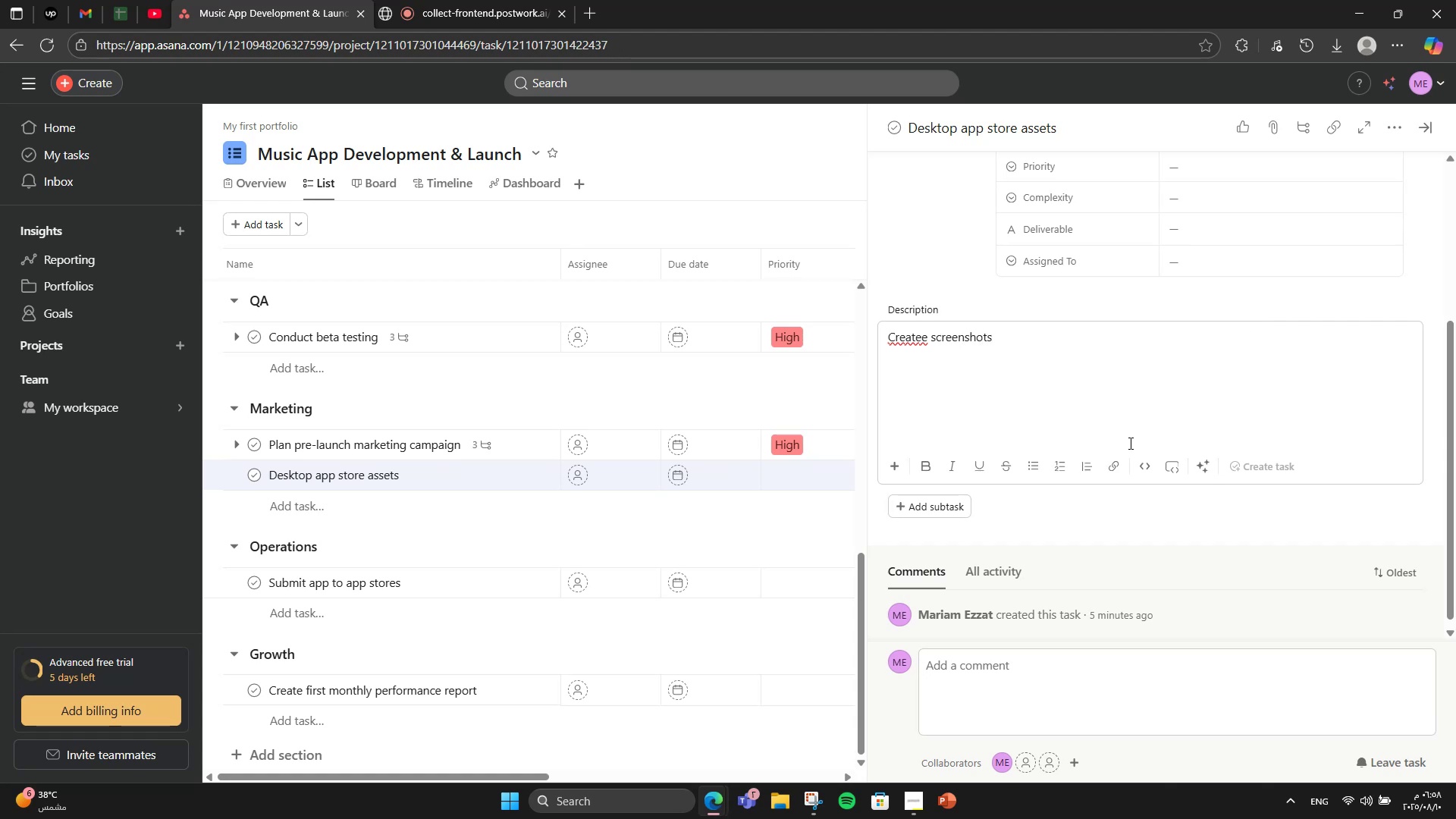 
key(ArrowLeft)
 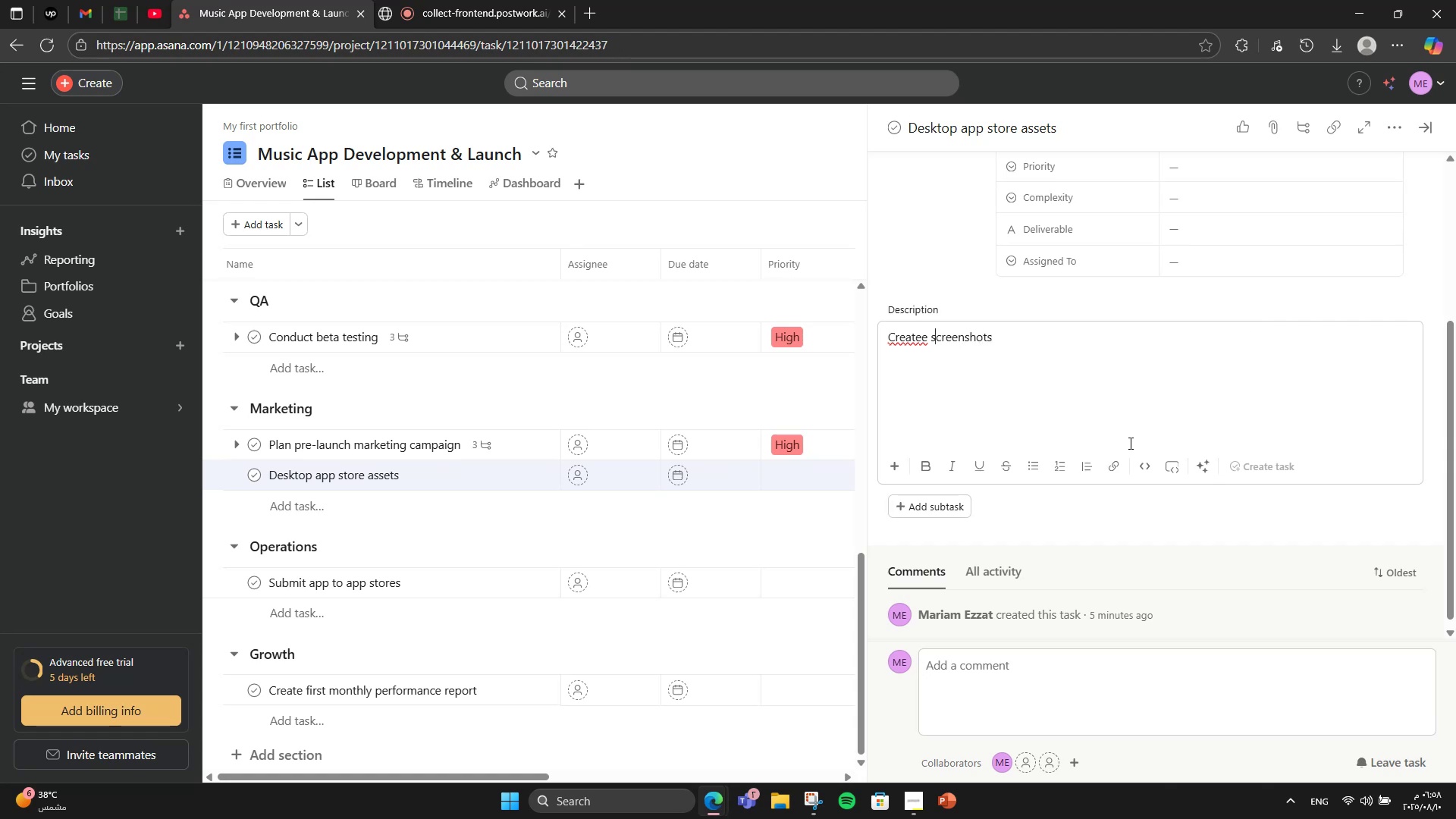 
key(ArrowLeft)
 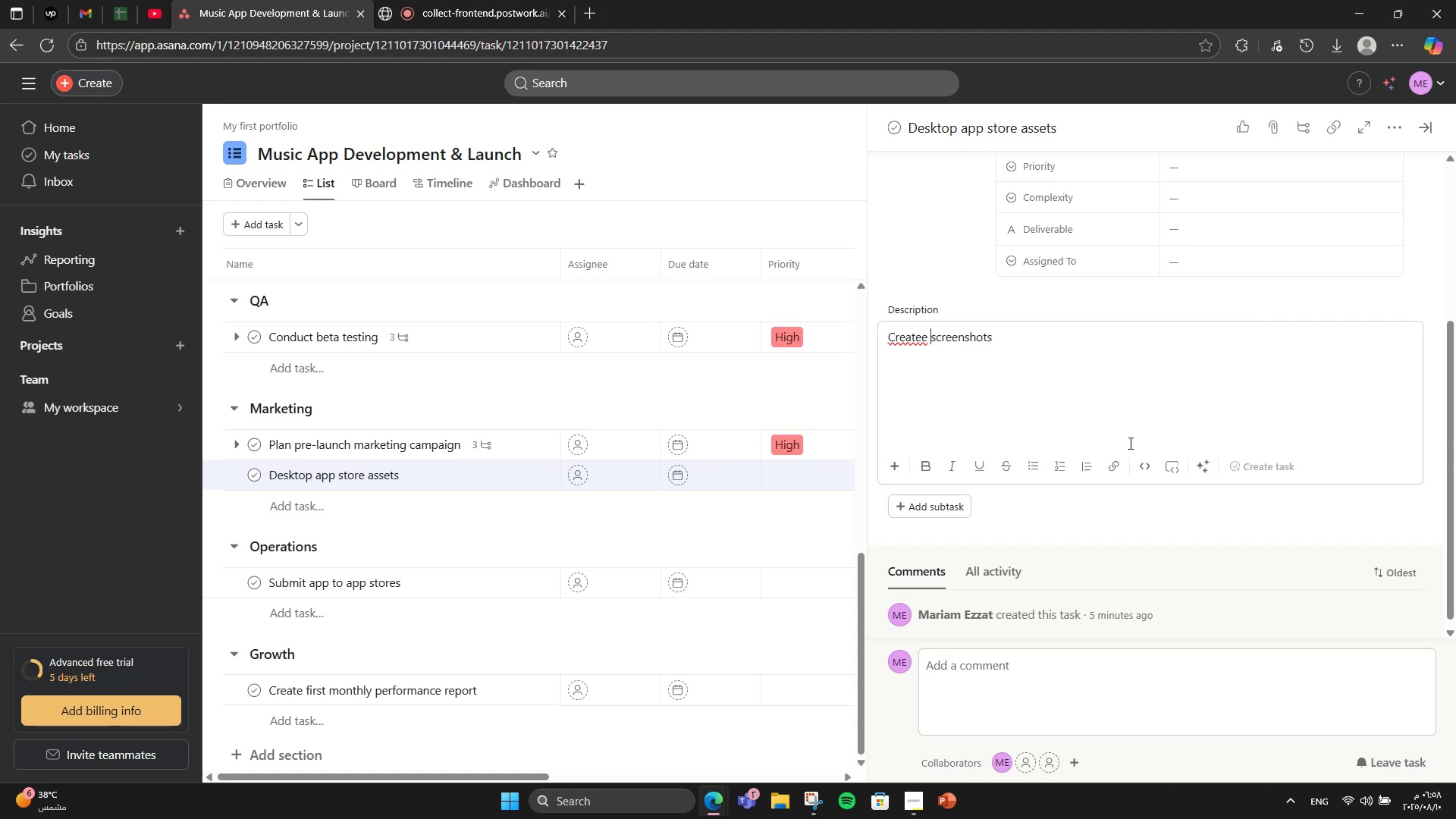 
key(ArrowLeft)
 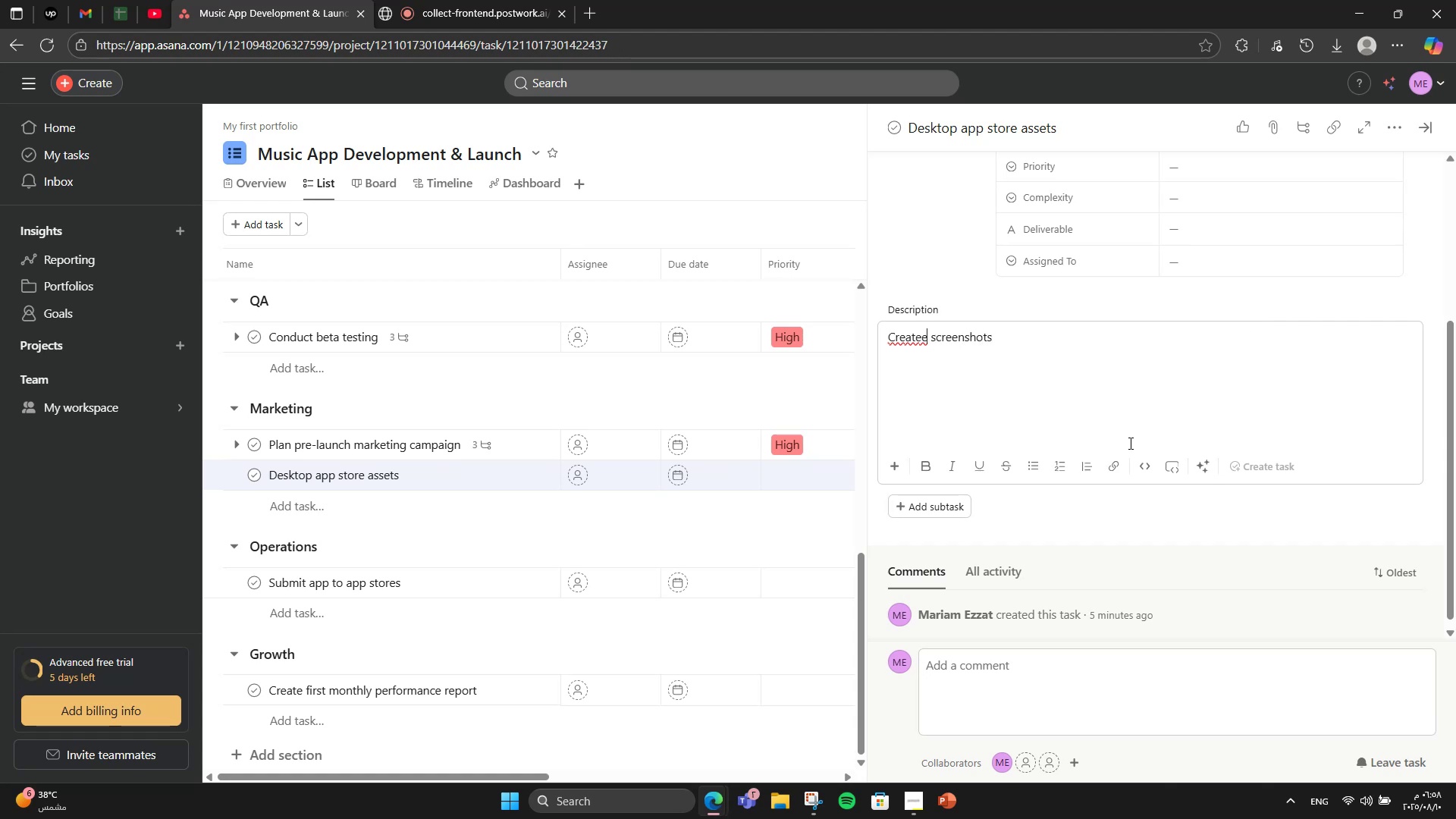 
key(Backspace)
type( )
key(Backspace)
type(, icons, and pro)
 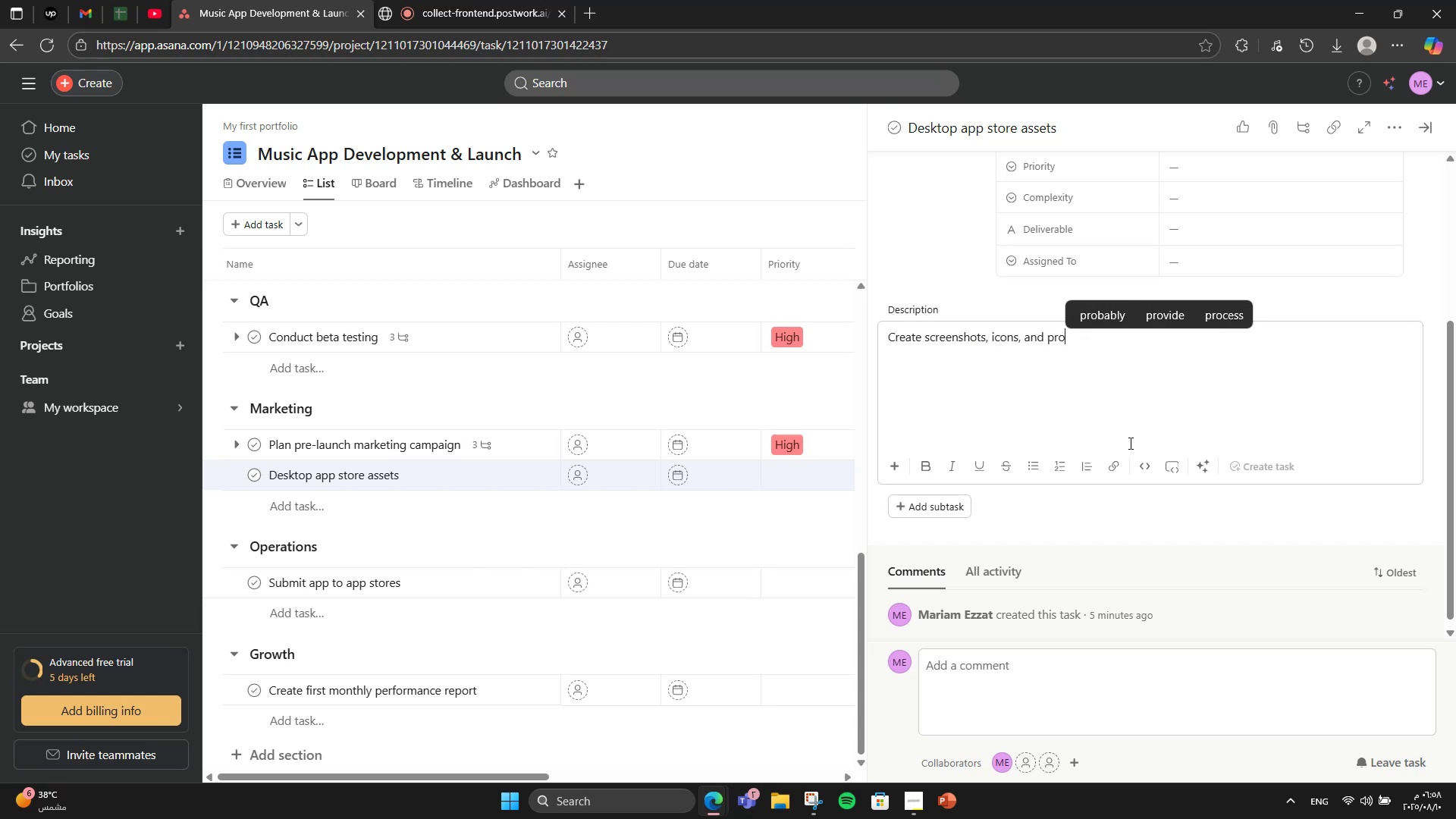 
hold_key(key=ArrowRight, duration=1.02)
 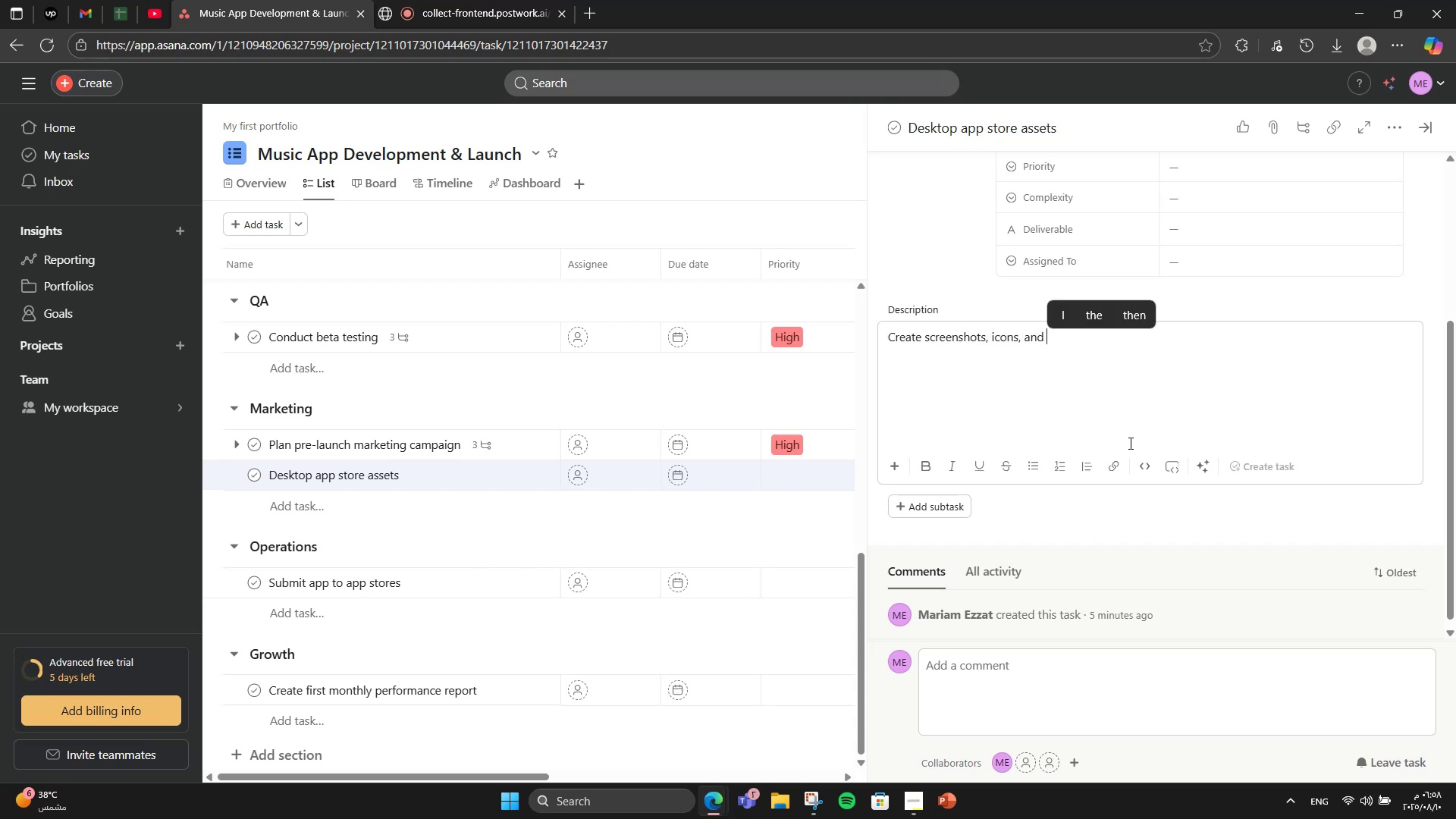 
type(motional banners)
 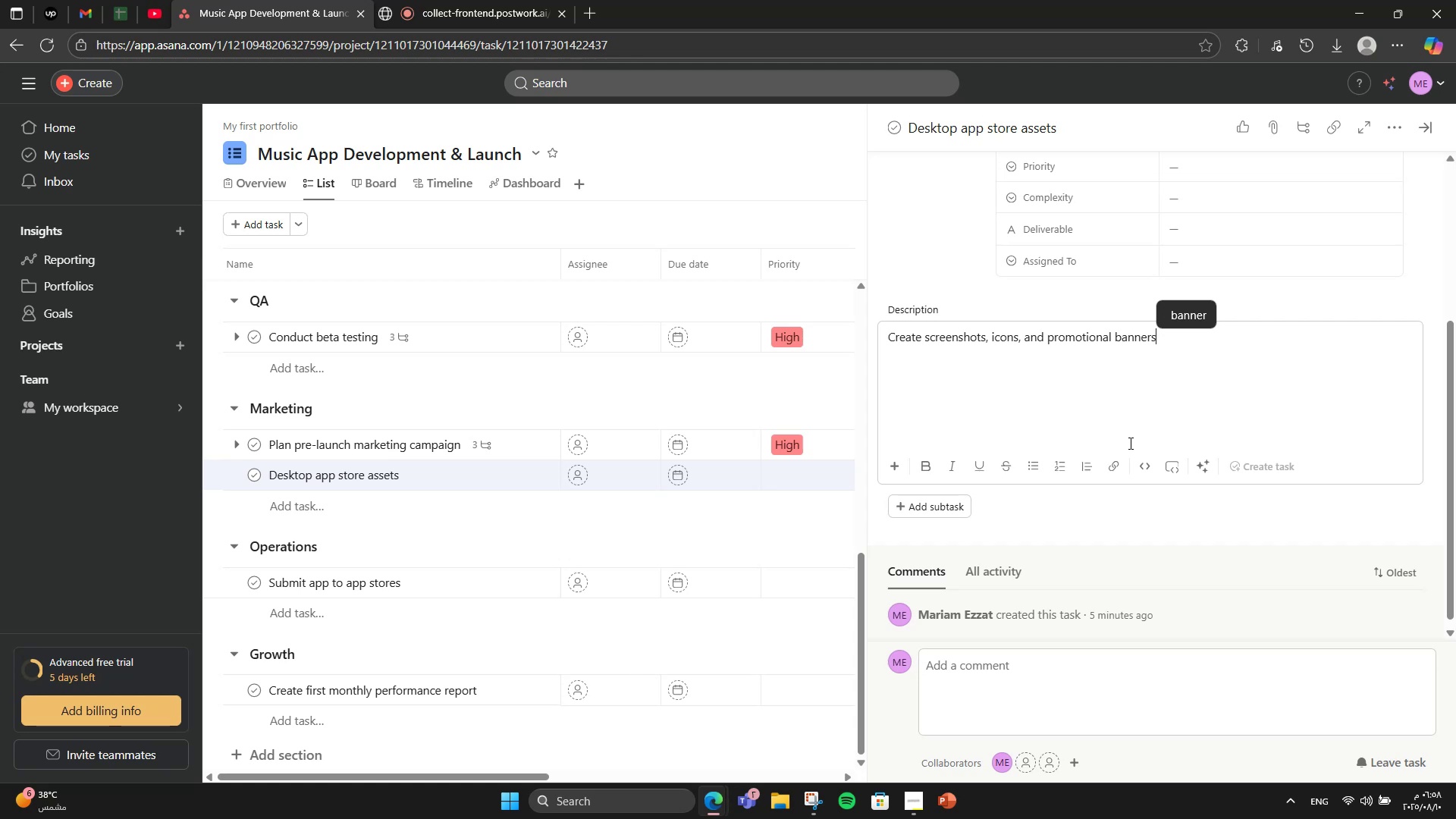 
type( for app stores.)
 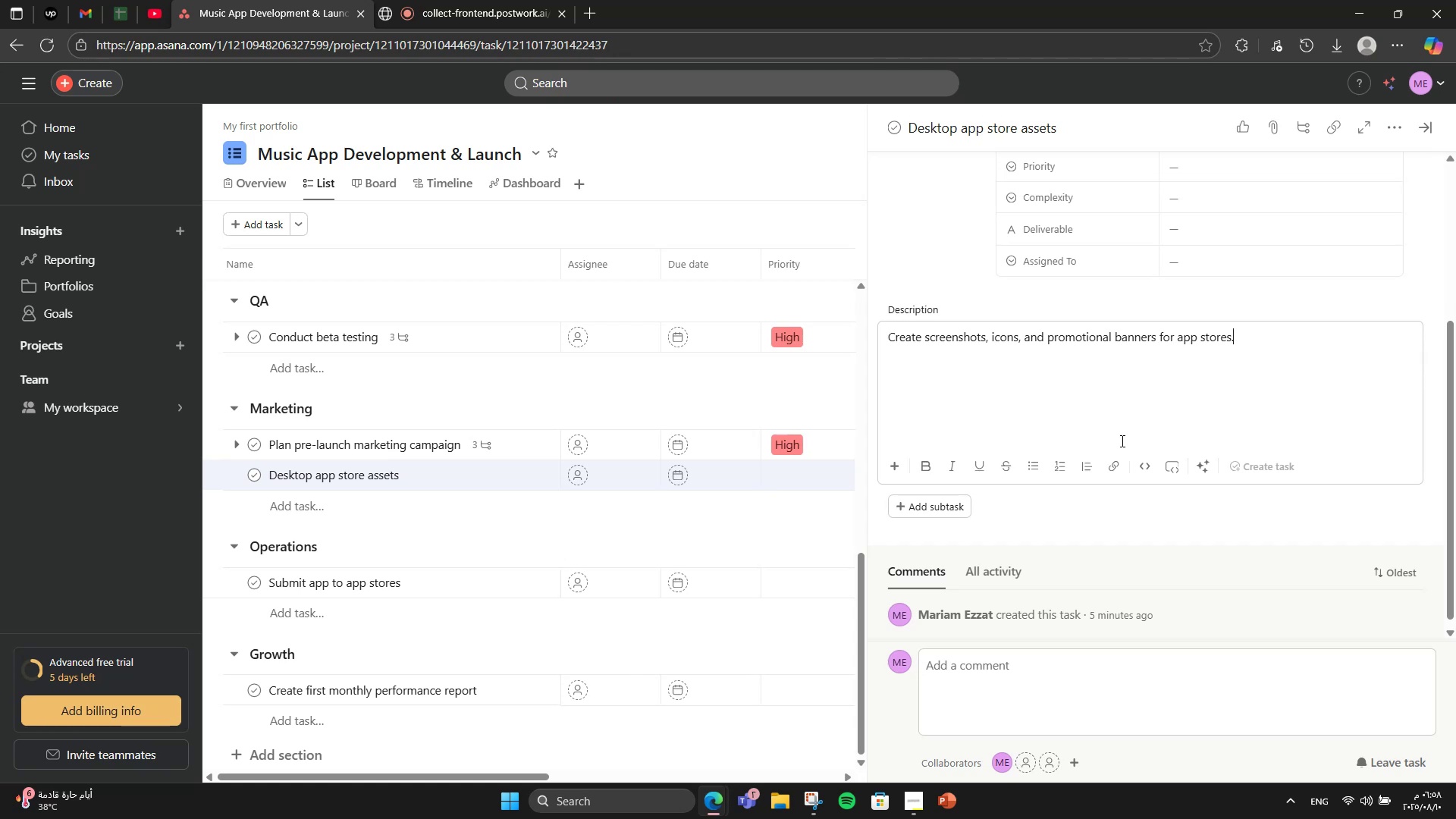 
scroll: coordinate [1119, 443], scroll_direction: up, amount: 4.0
 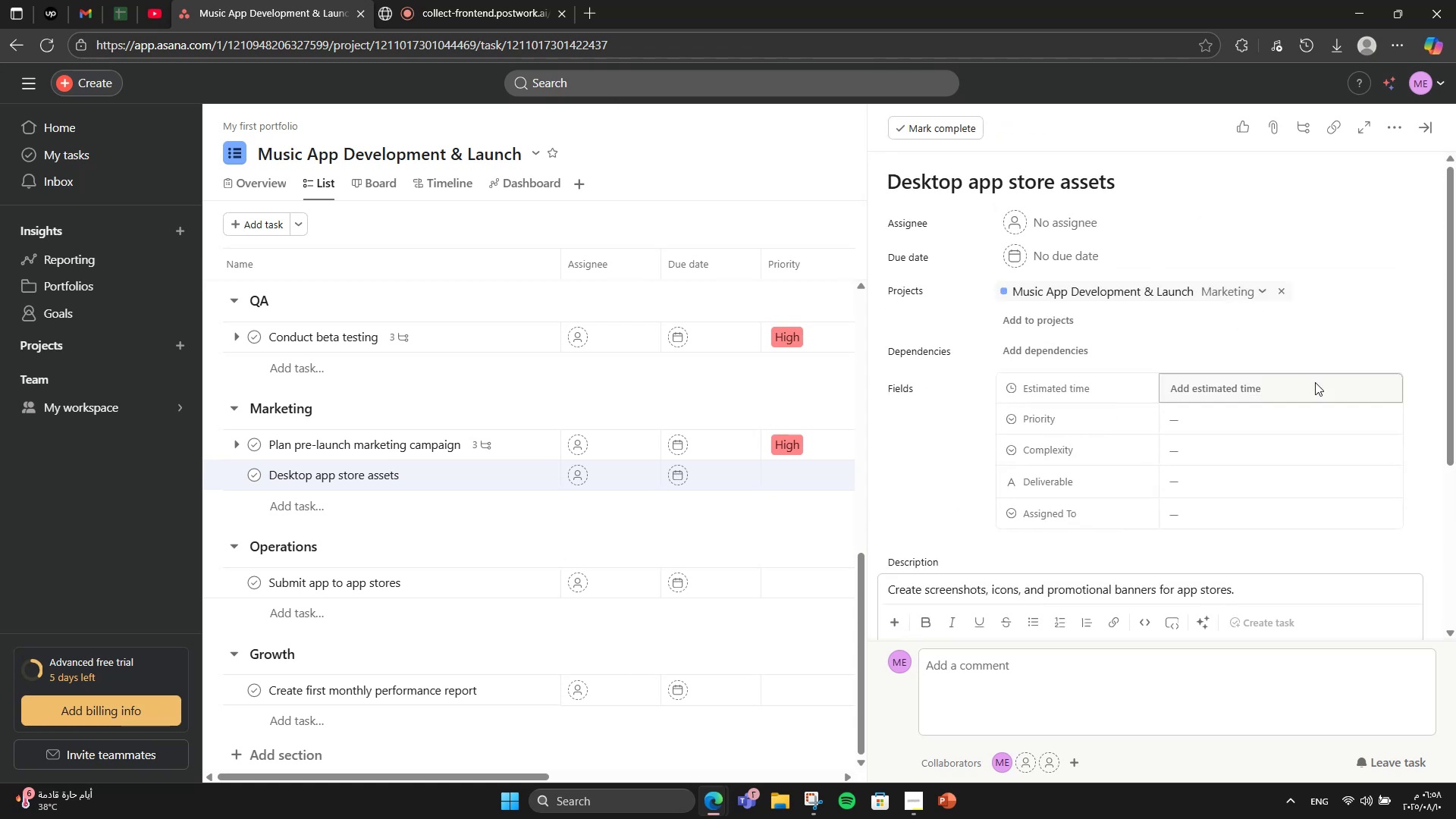 
left_click([1323, 378])
 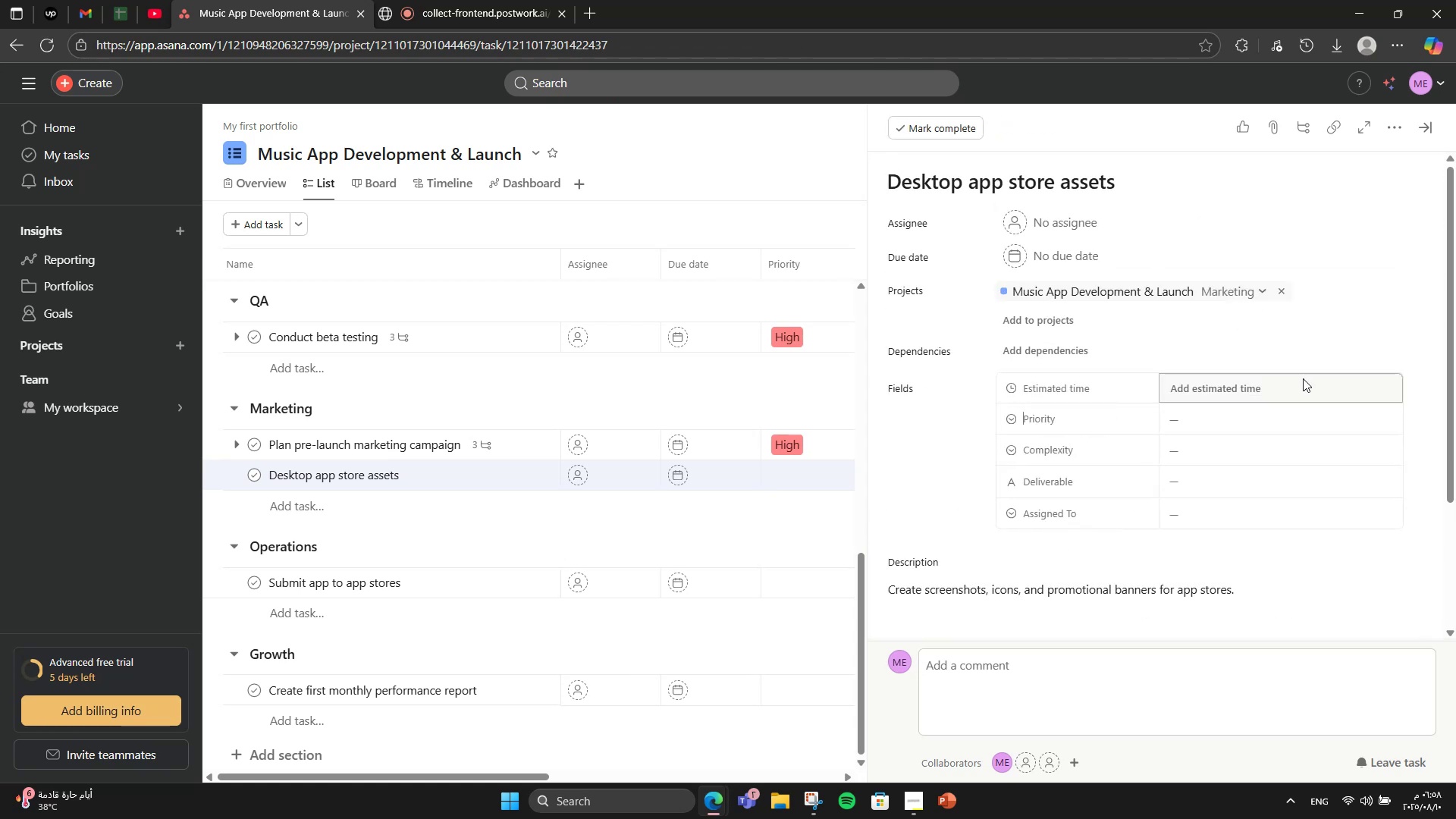 
left_click([1303, 378])
 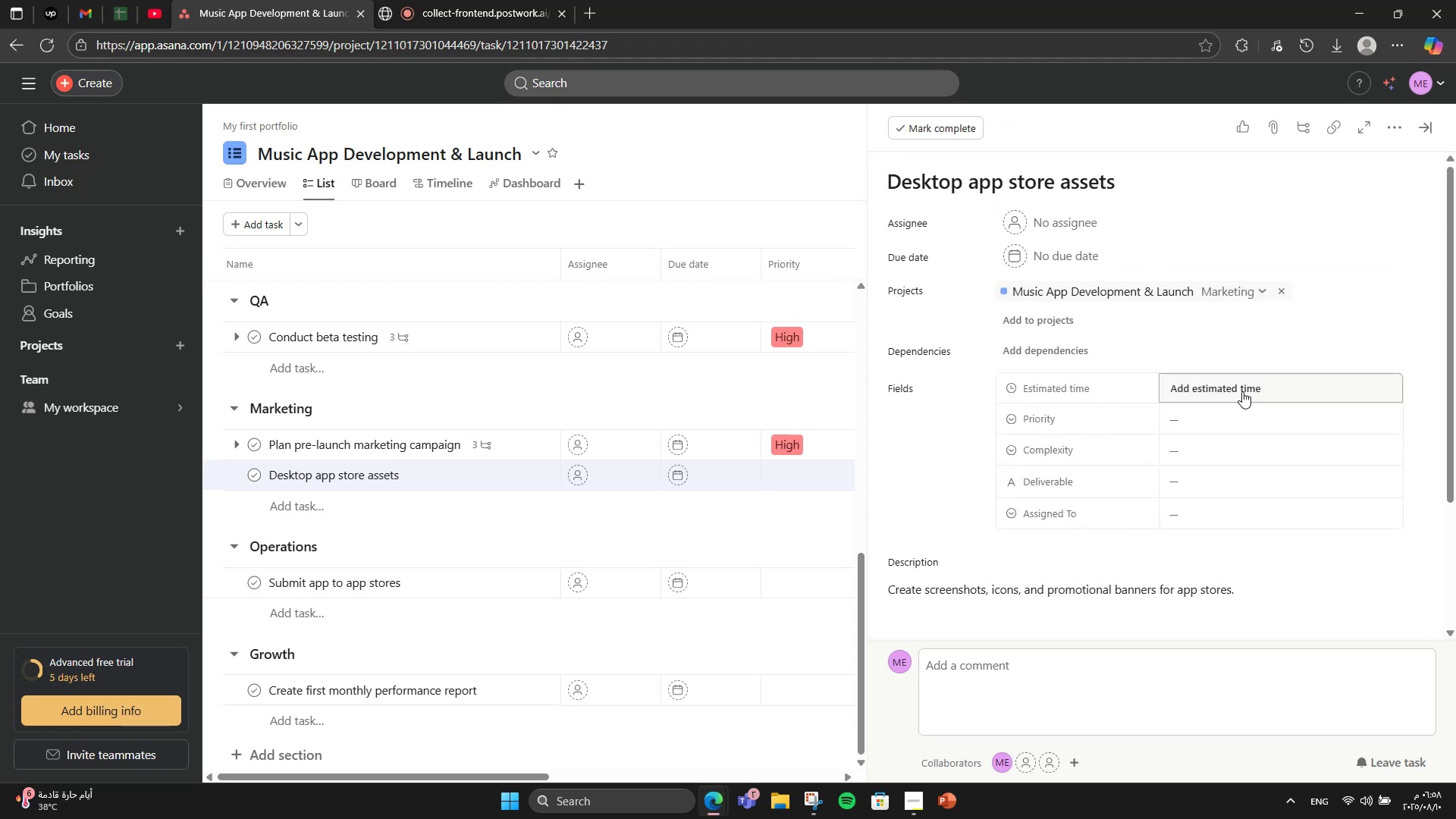 
double_click([1242, 391])
 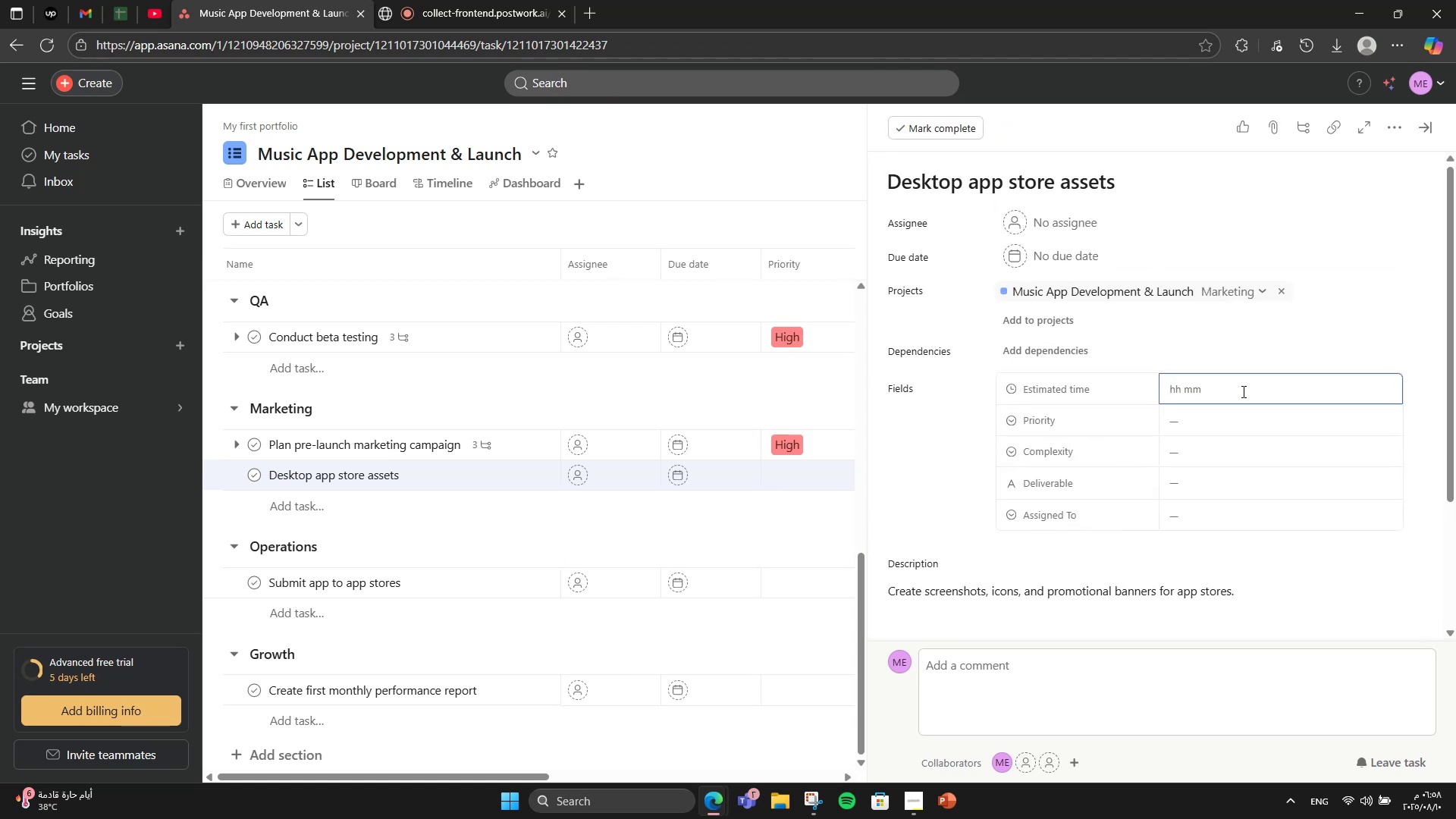 
key(Numpad4)
 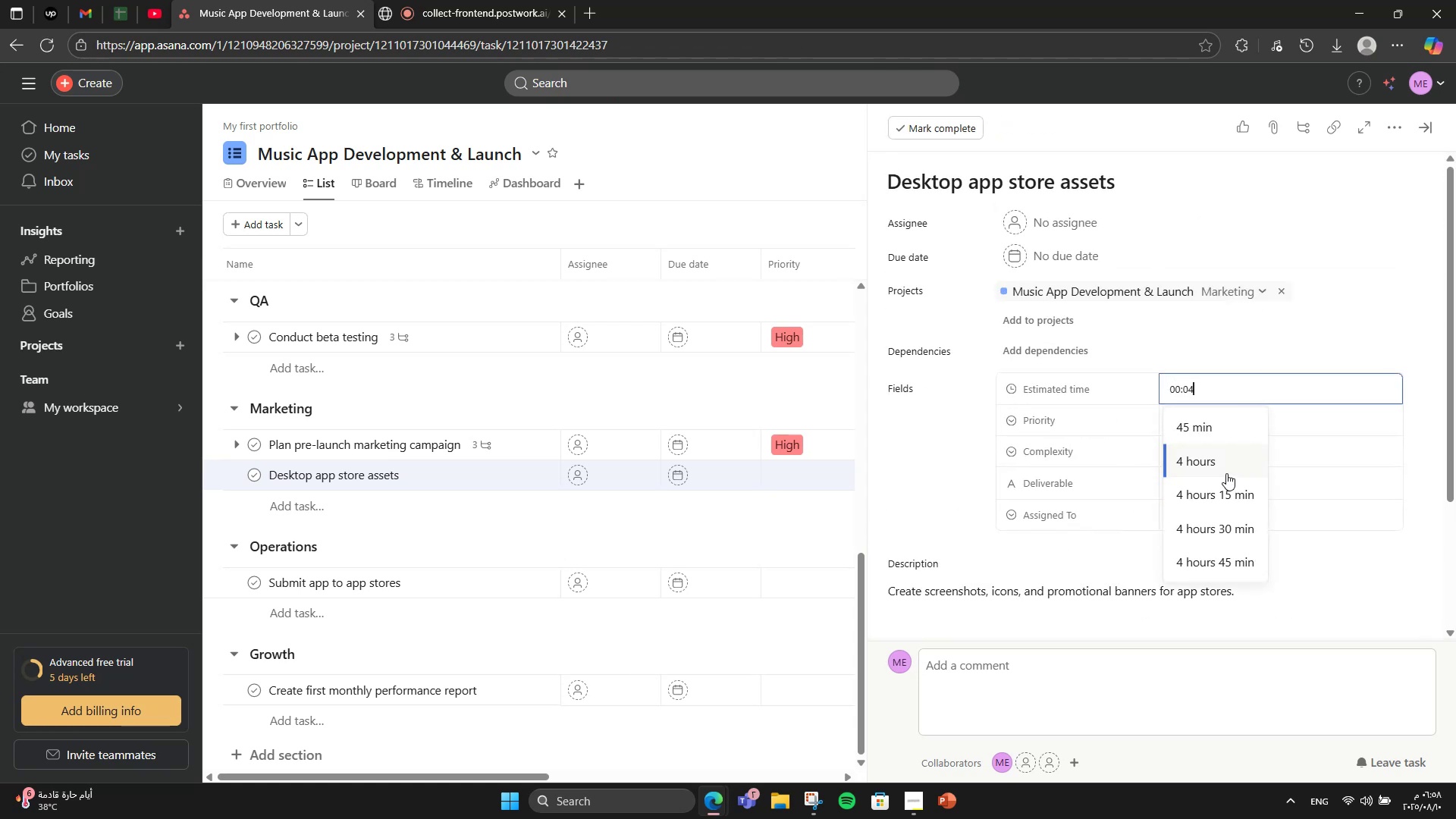 
double_click([1240, 416])
 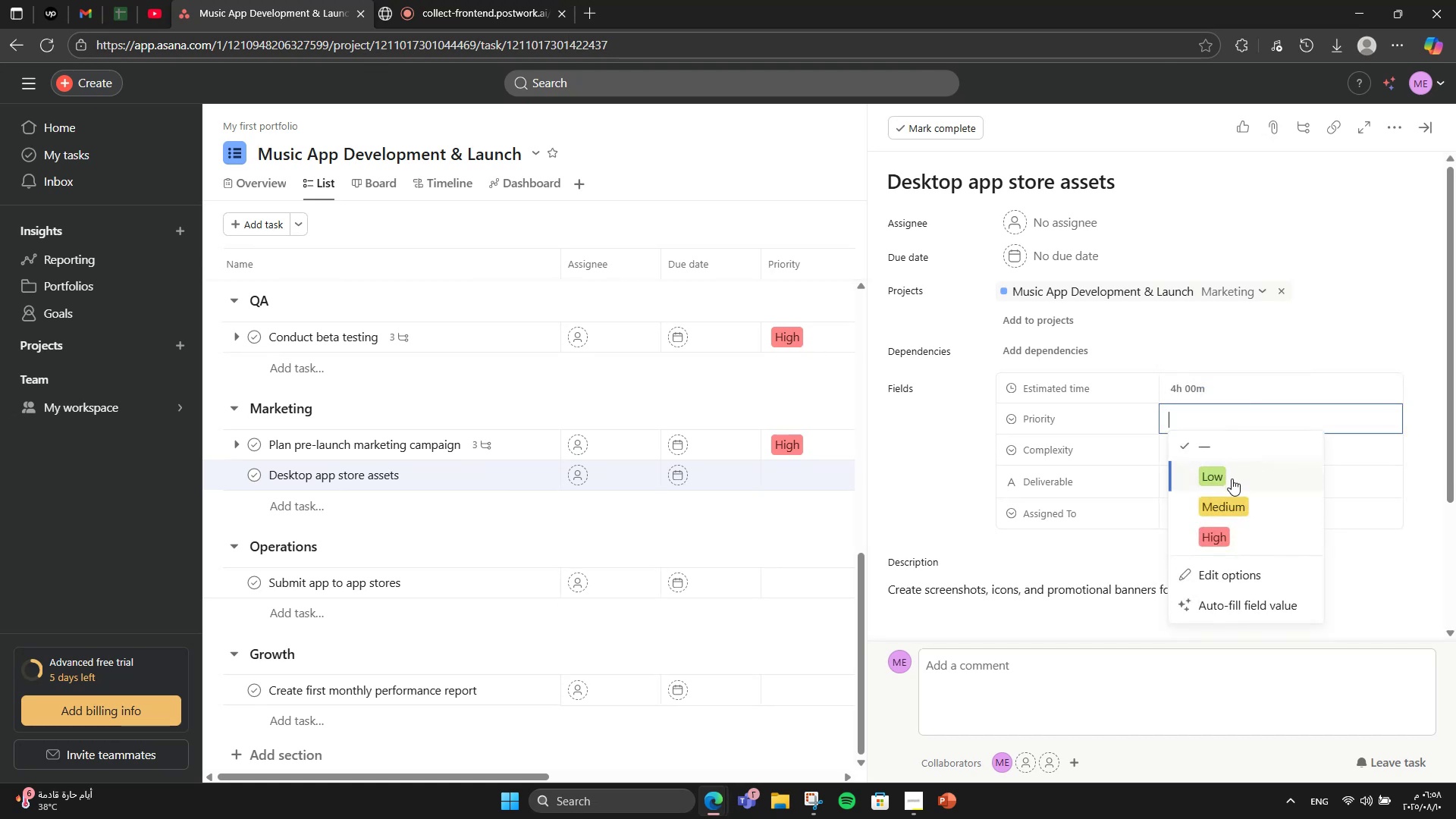 
double_click([1280, 463])
 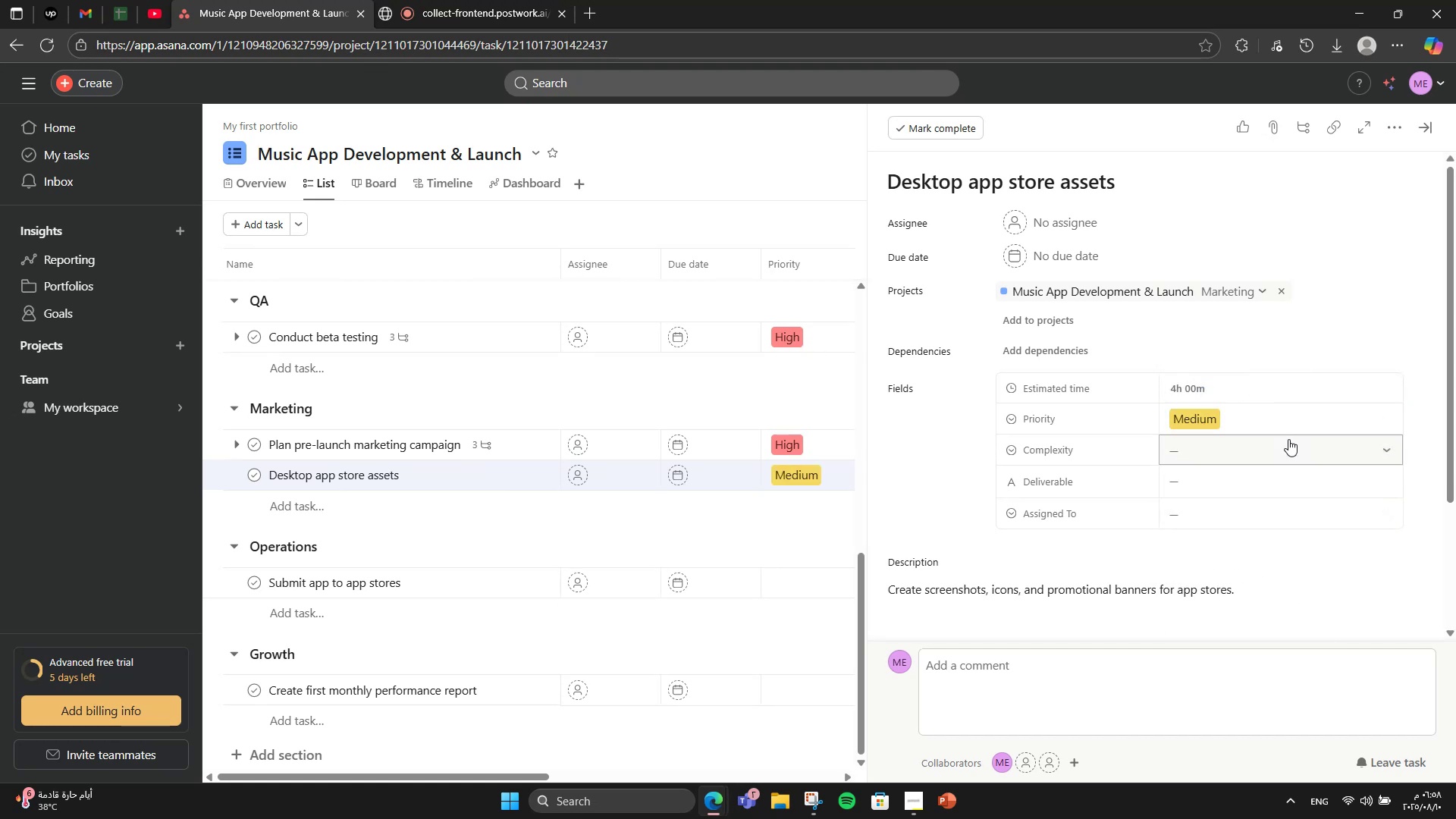 
left_click([1303, 455])
 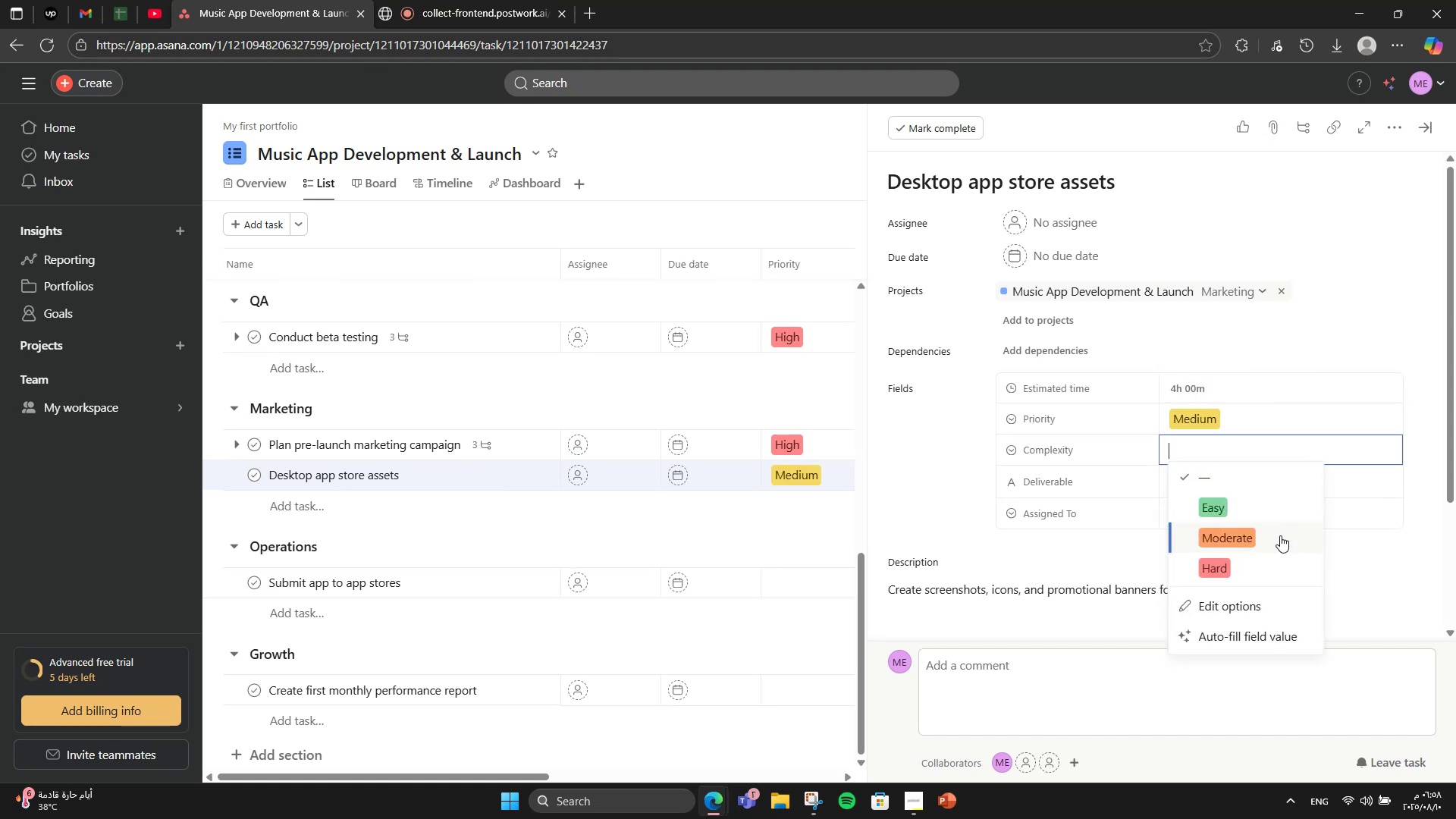 
double_click([1279, 535])
 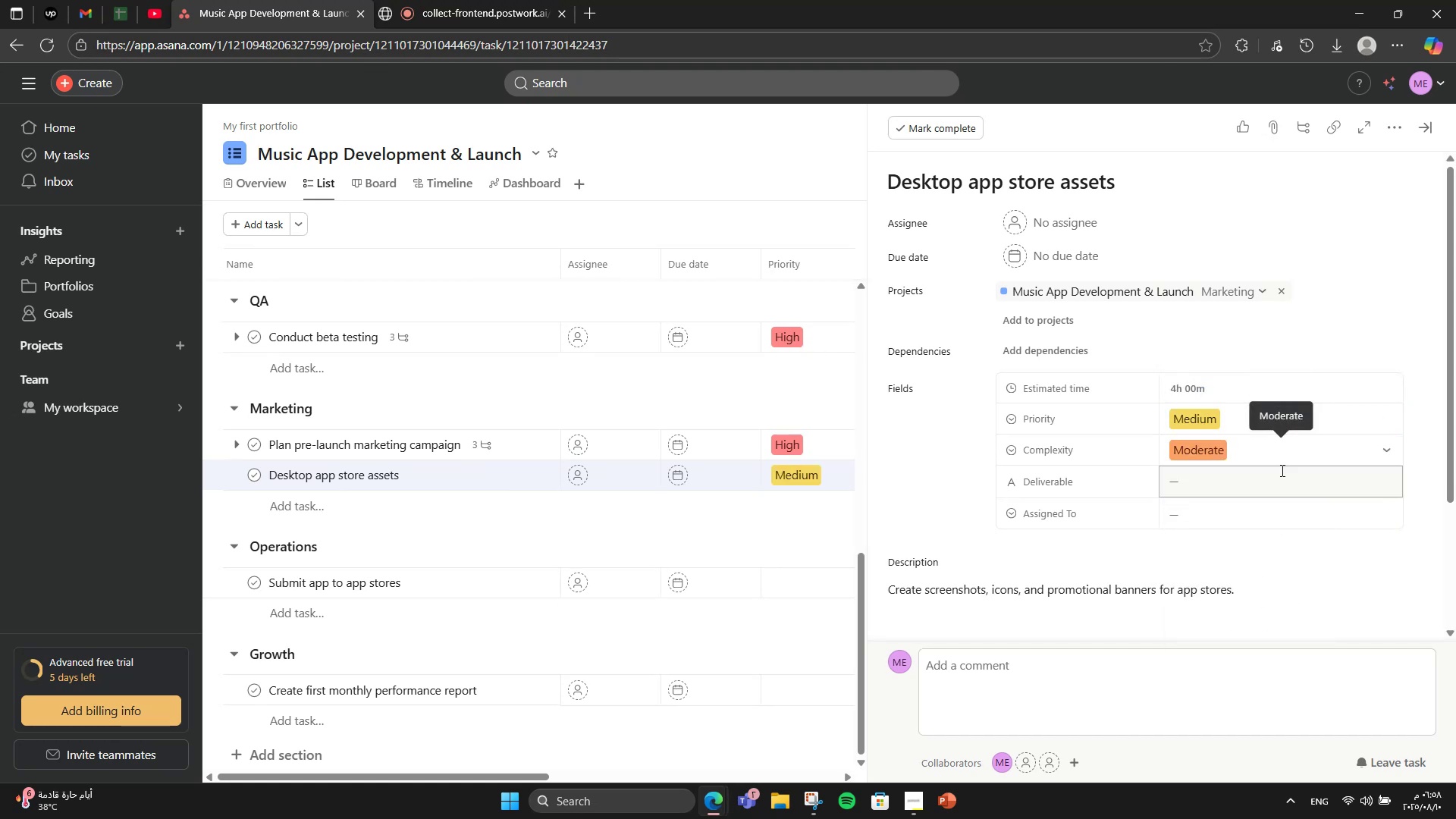 
left_click([1281, 470])
 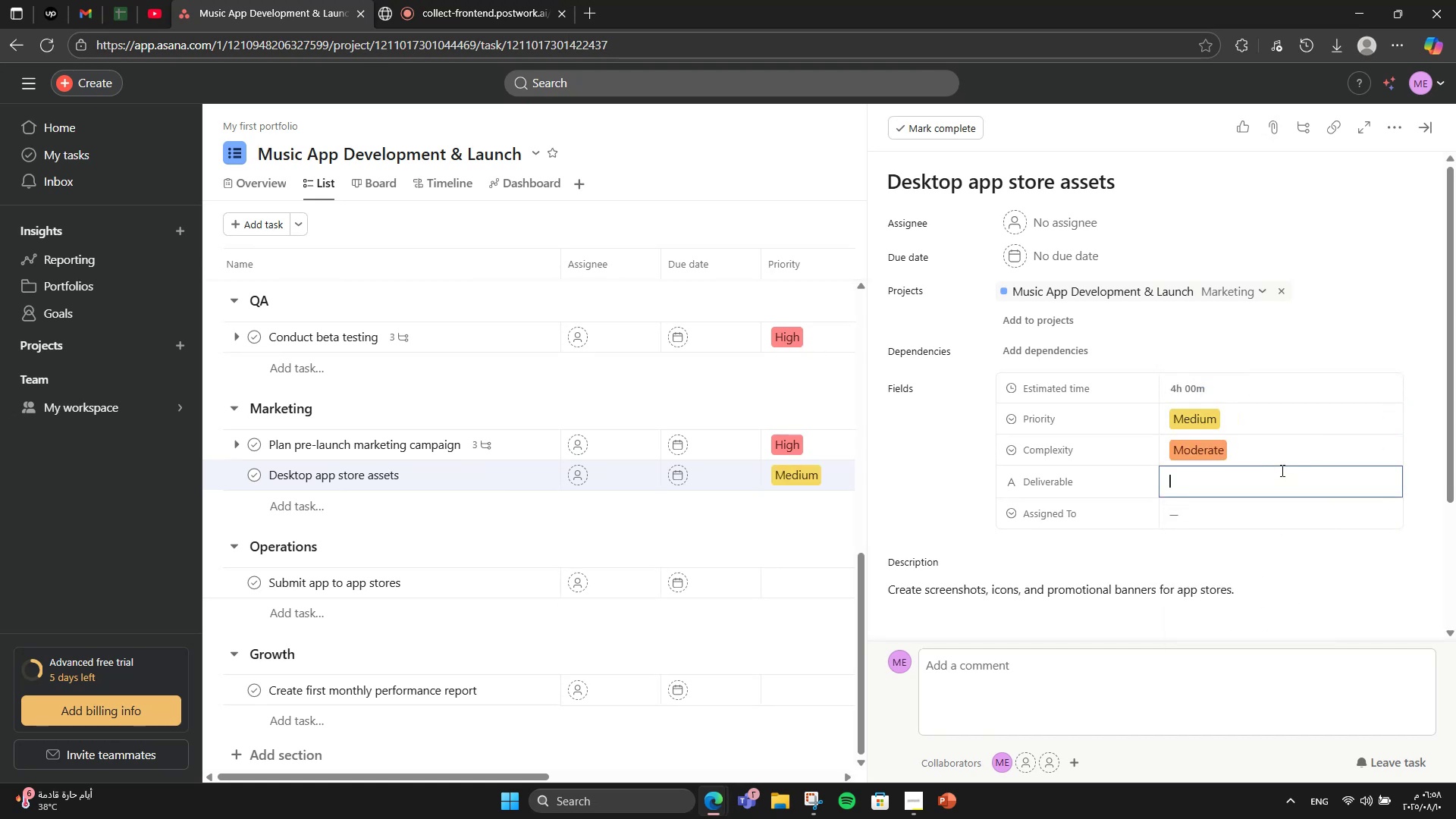 
type(App Store Media Pach)
 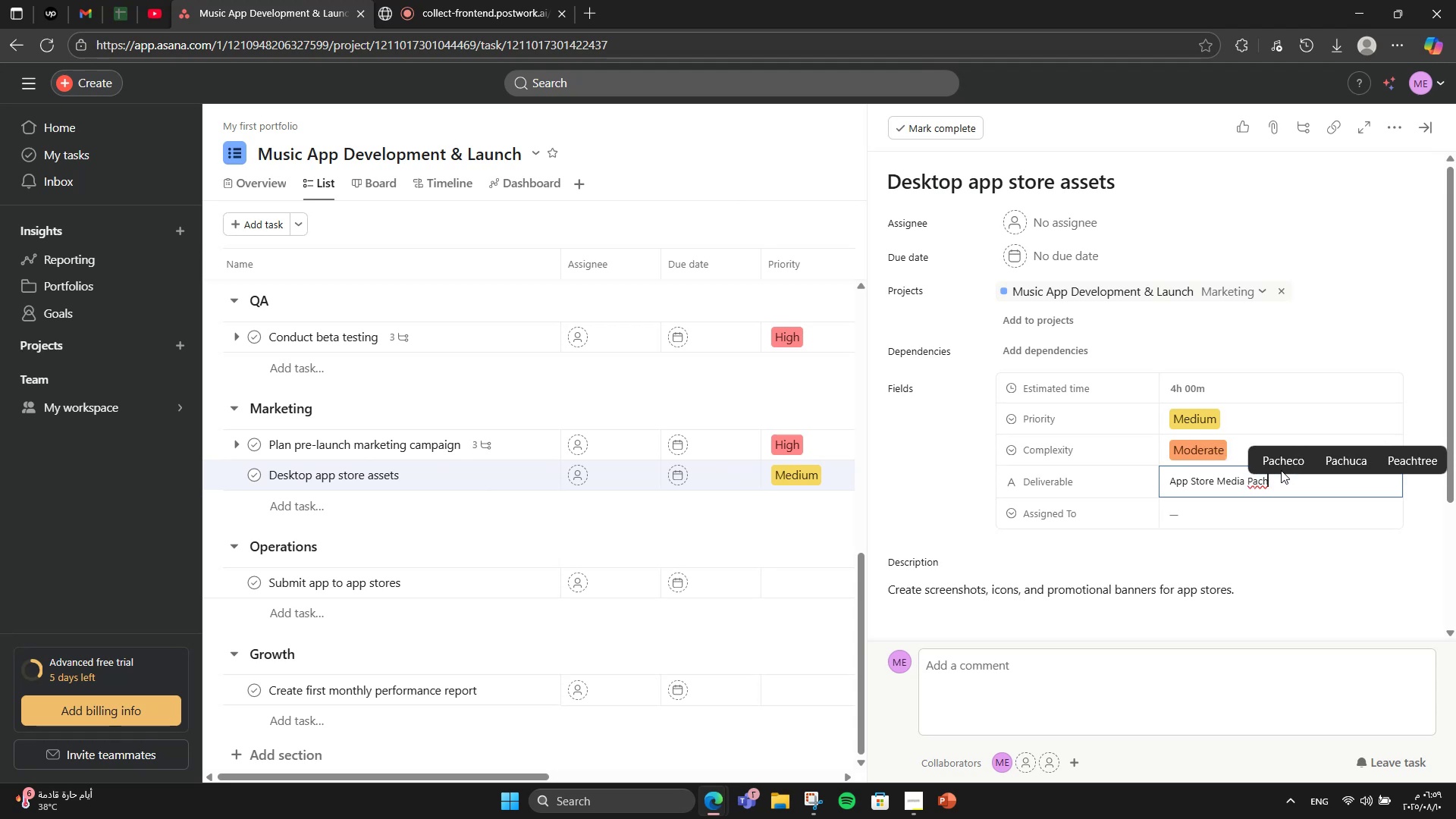 
key(Backspace)
 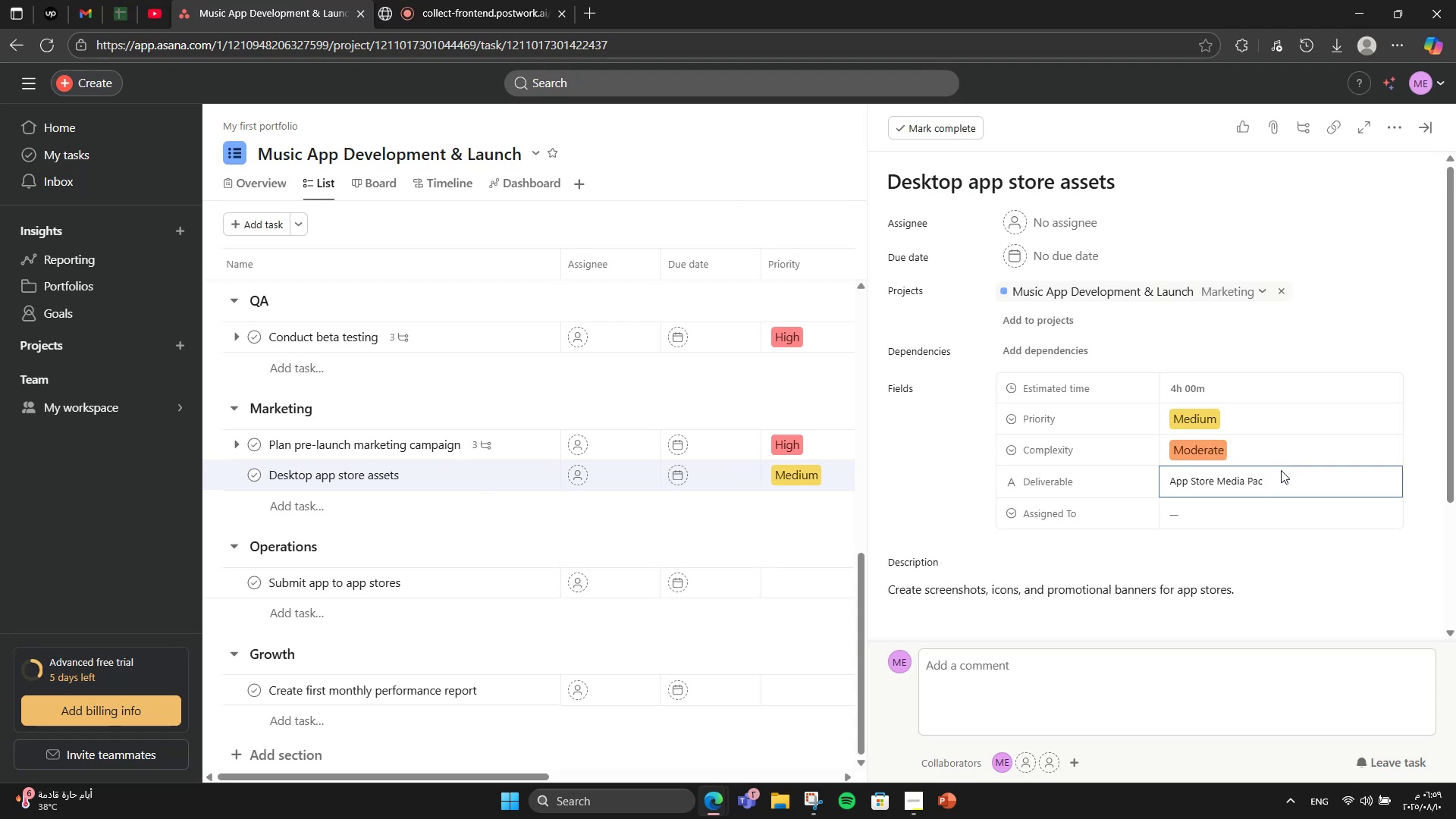 
key(K)
 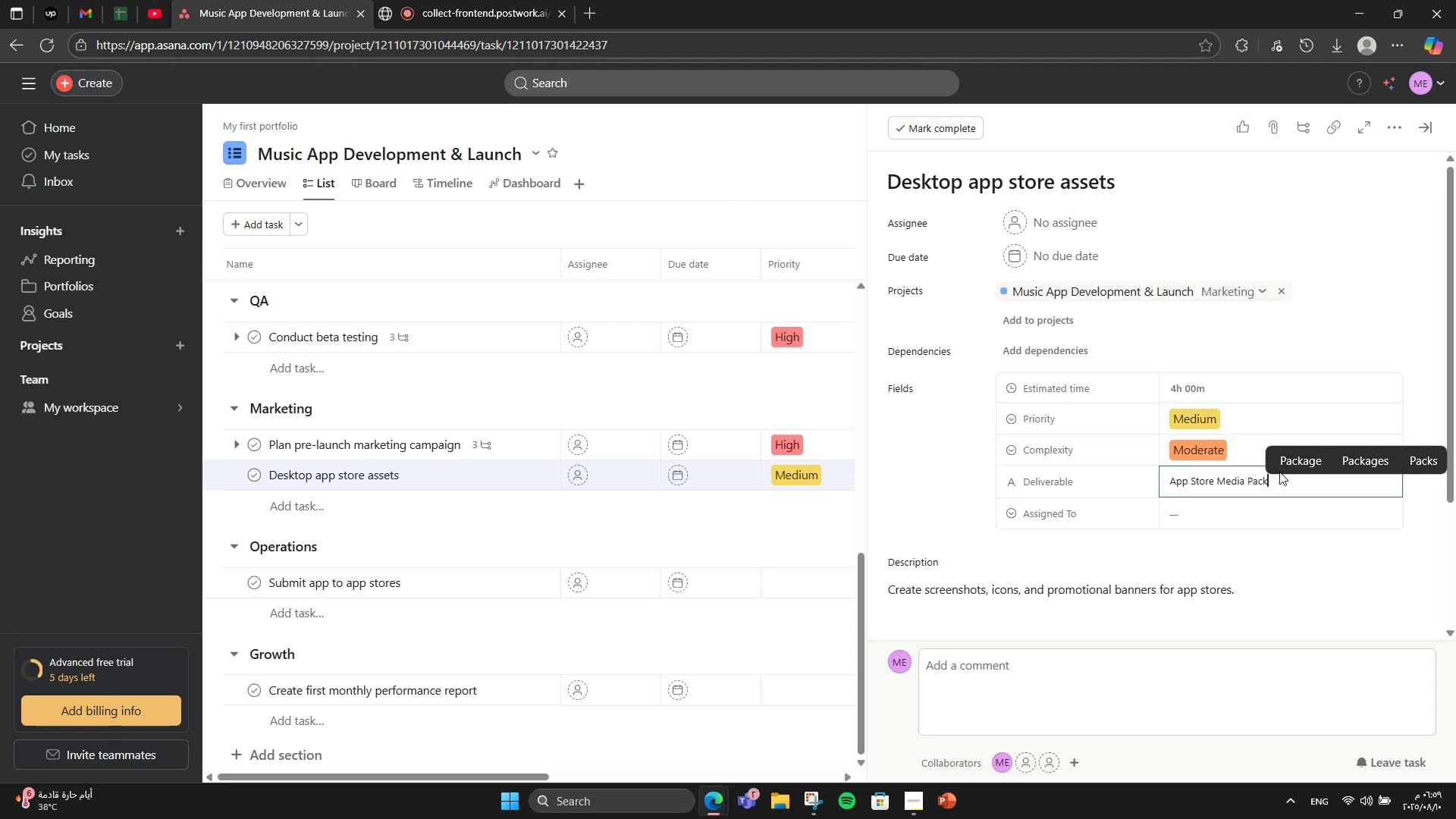 
left_click([1266, 507])
 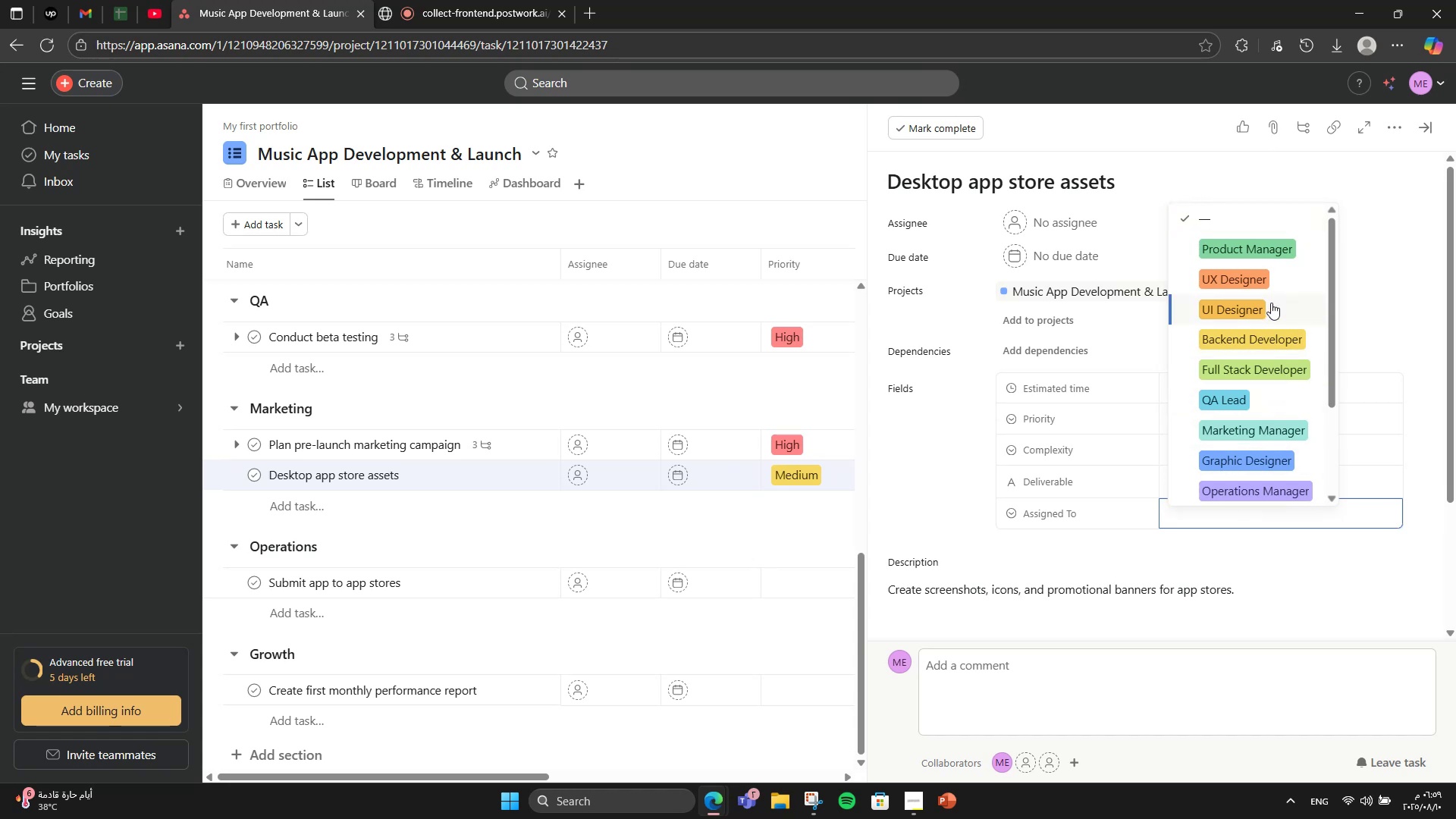 
scroll: coordinate [1232, 428], scroll_direction: down, amount: 1.0
 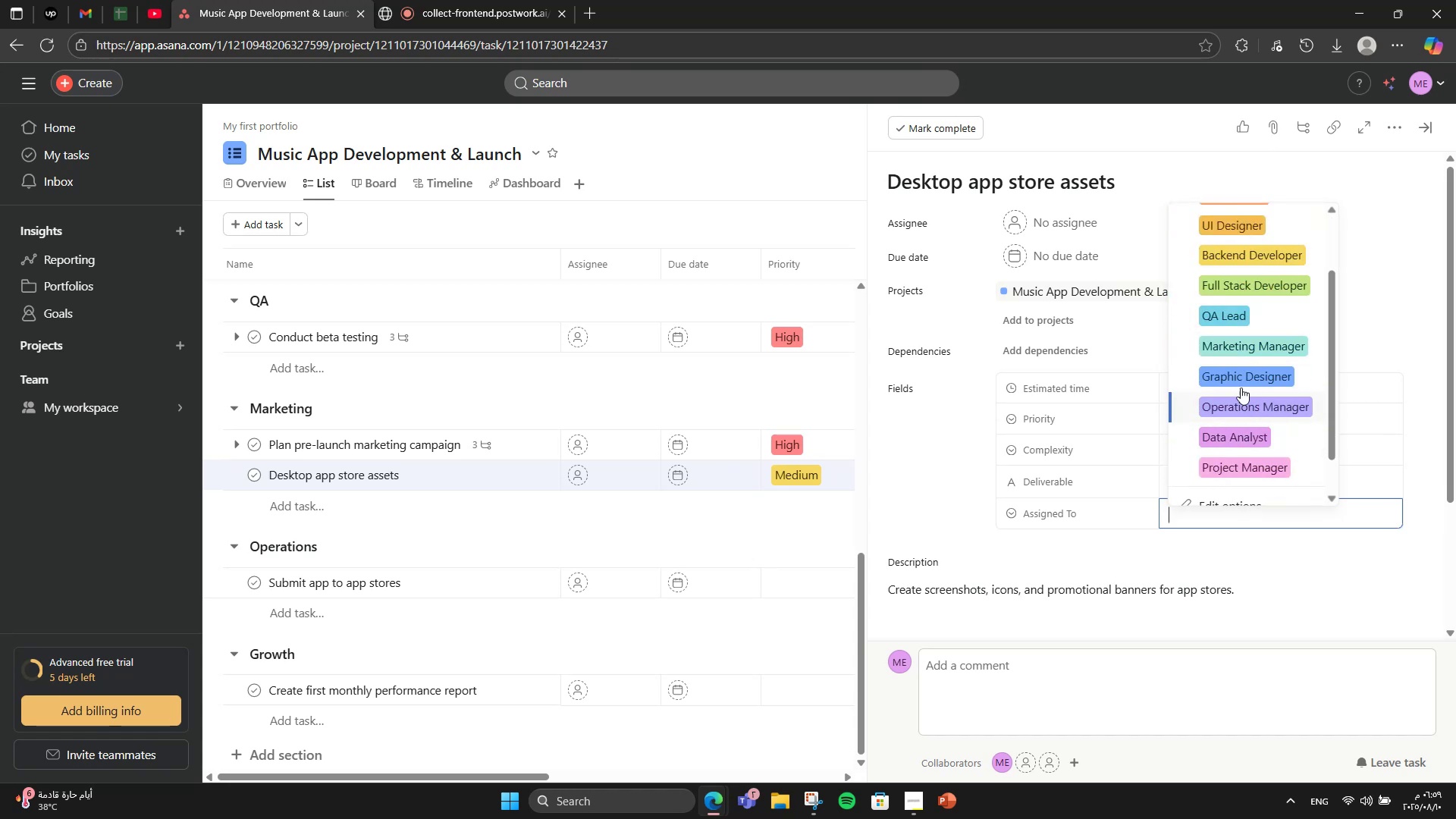 
left_click([1234, 376])
 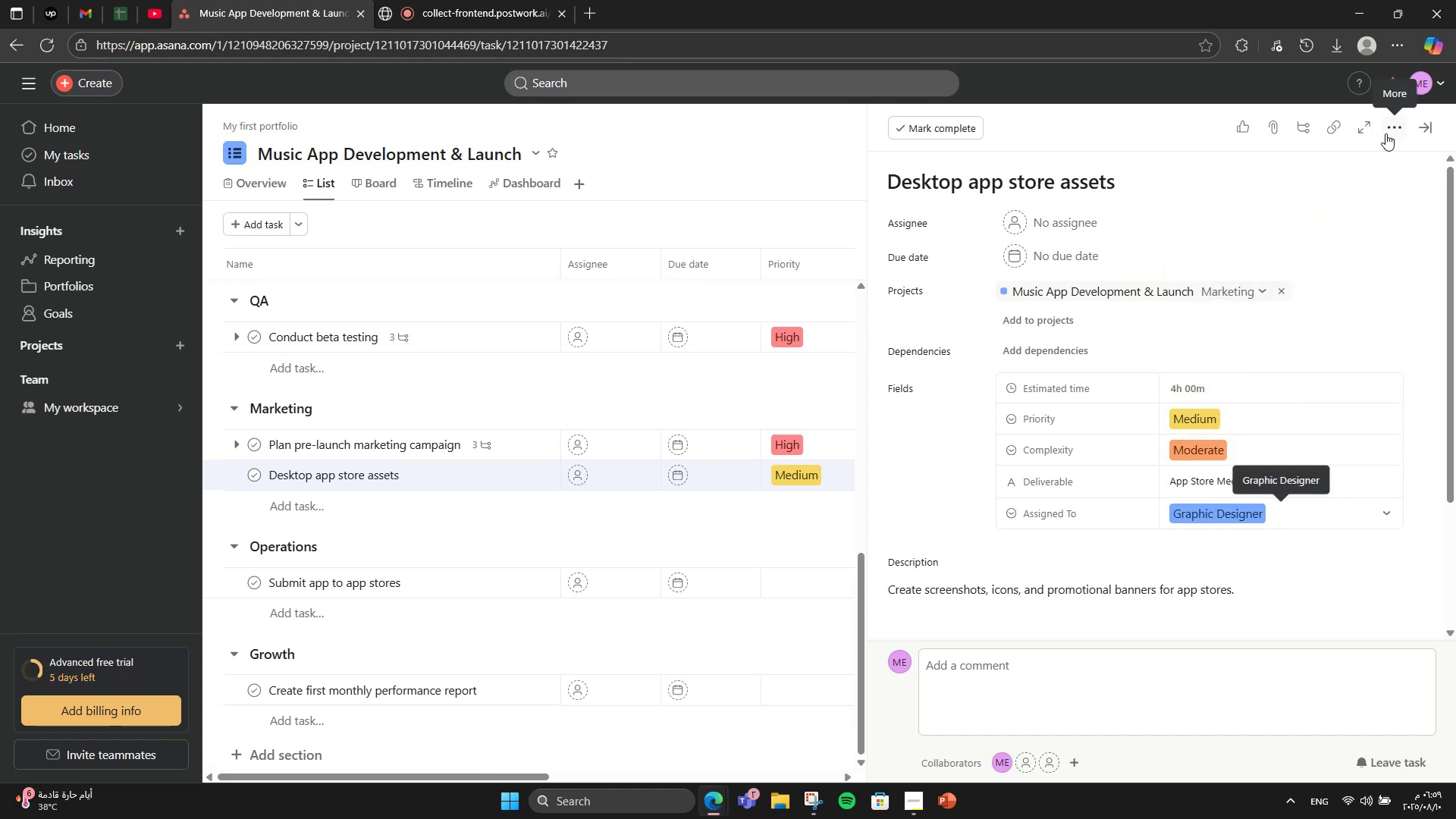 
wait(5.97)
 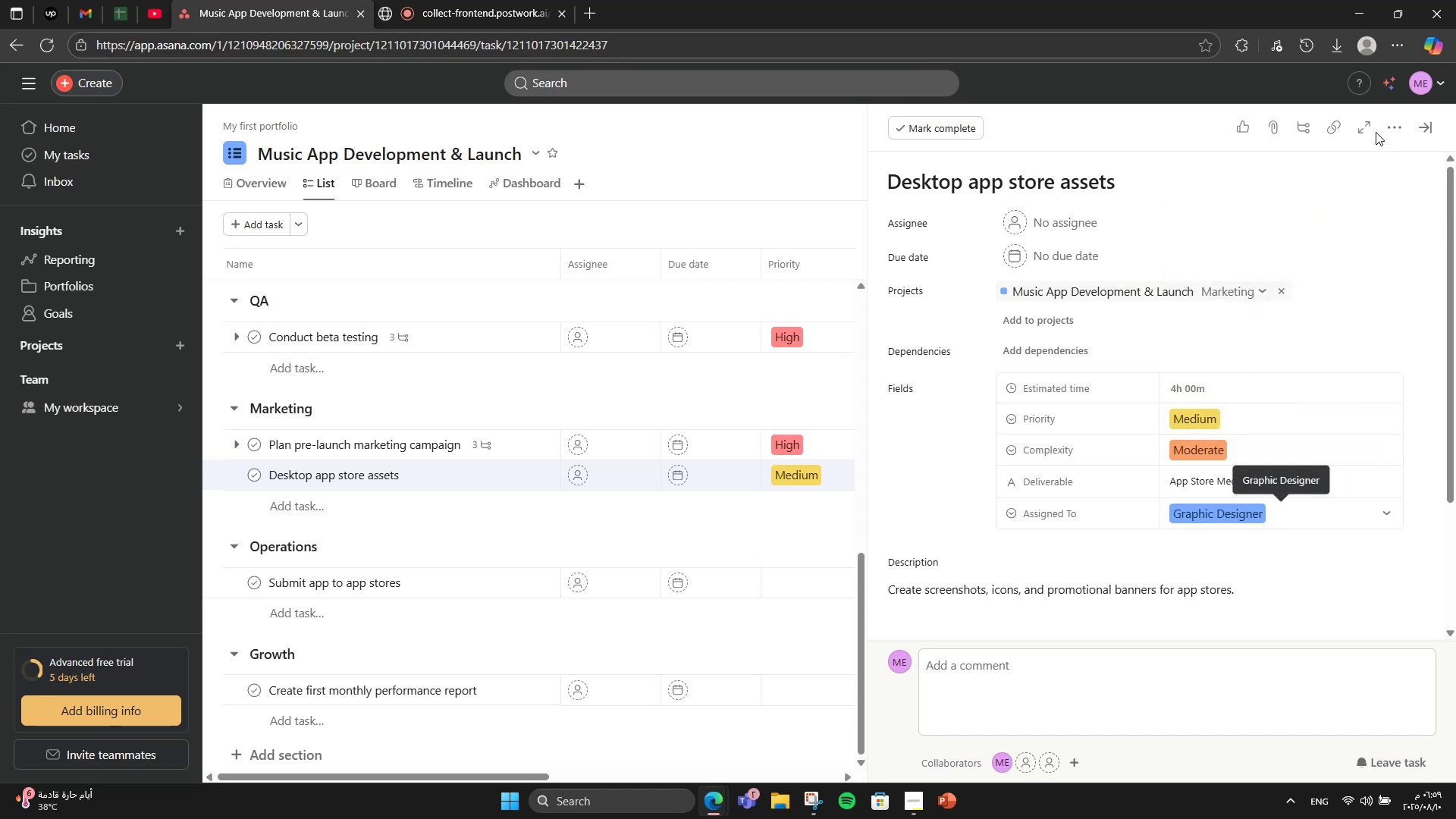 
left_click([1386, 133])
 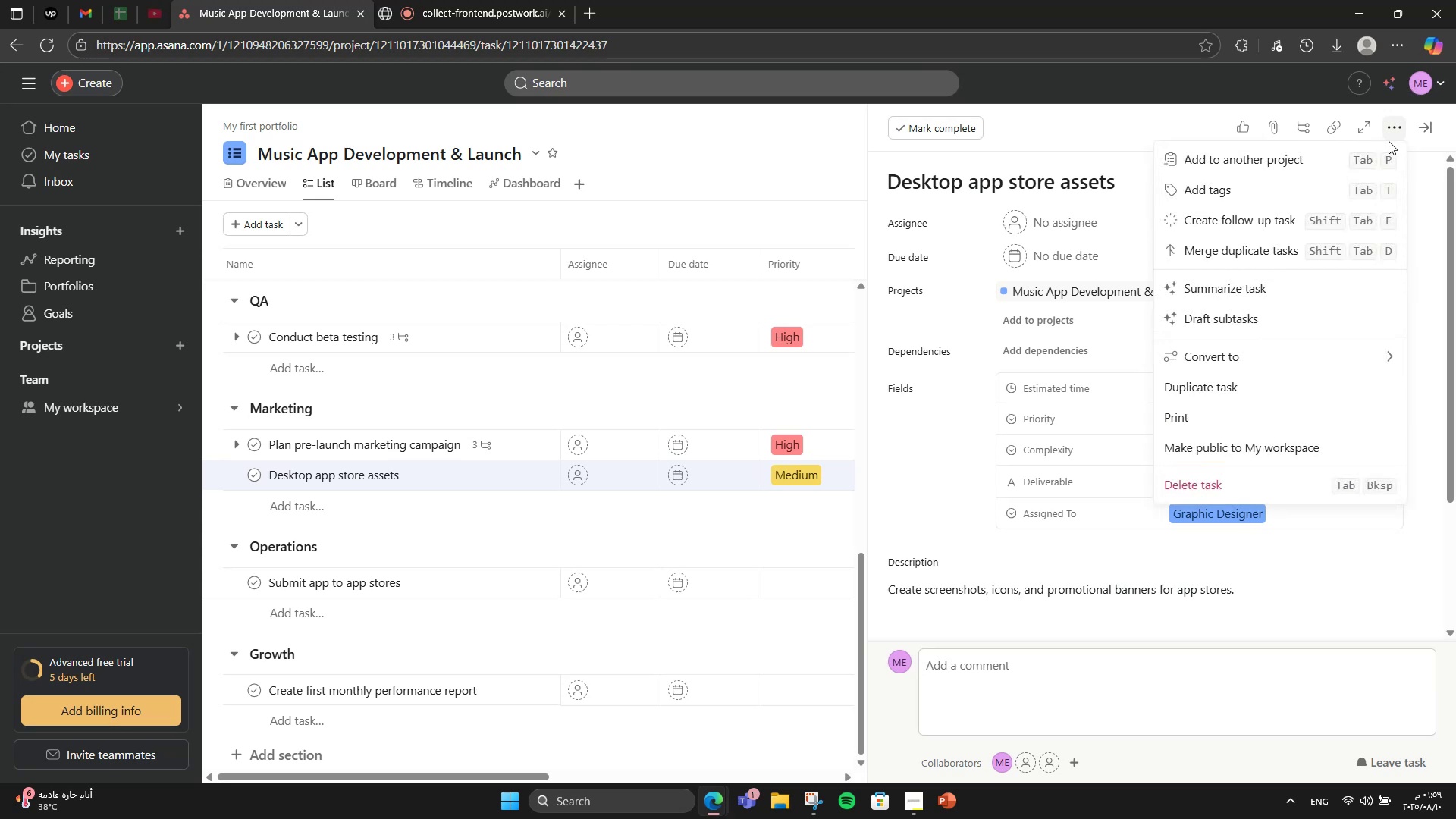 
wait(7.74)
 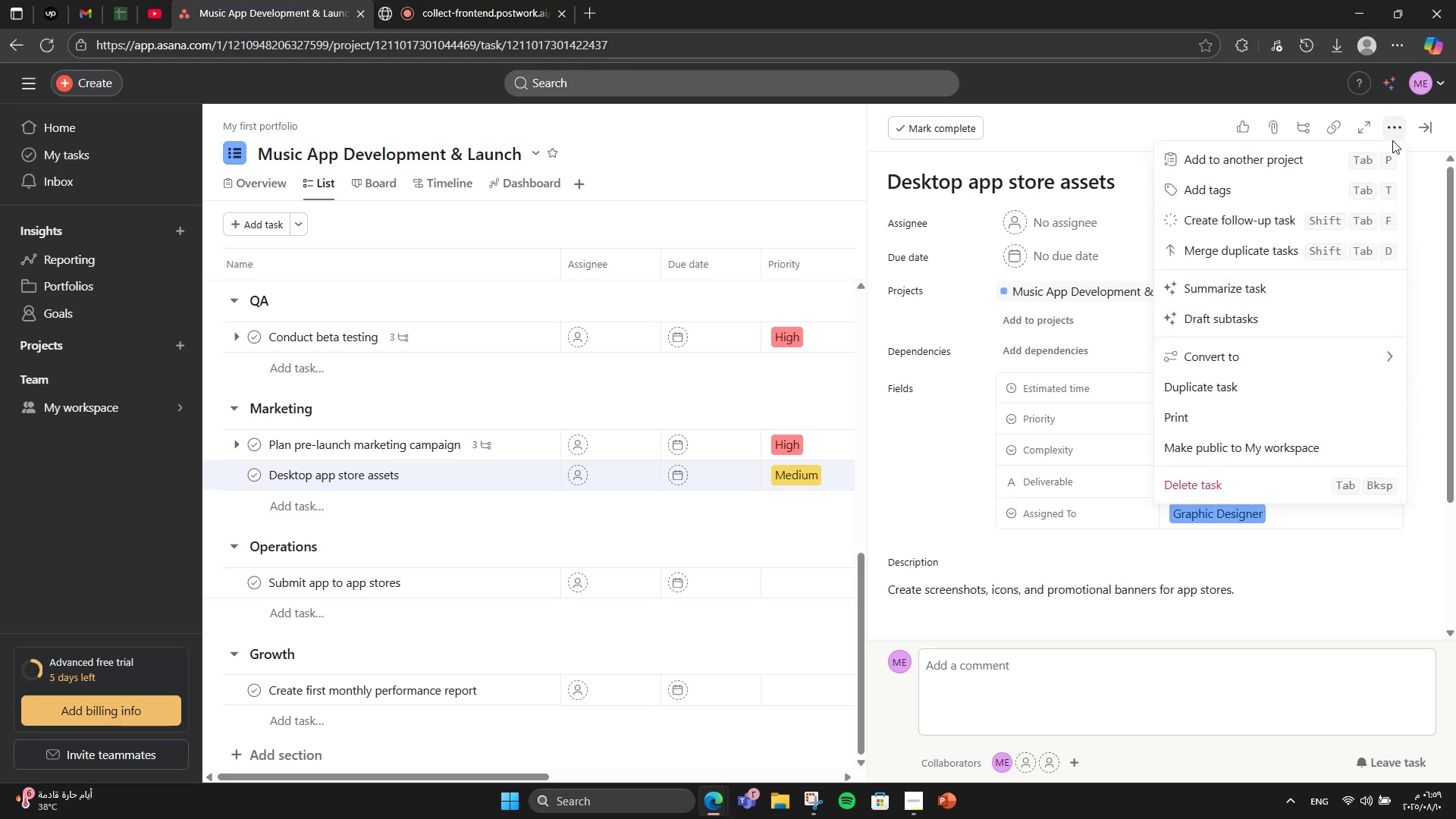 
left_click([1335, 189])
 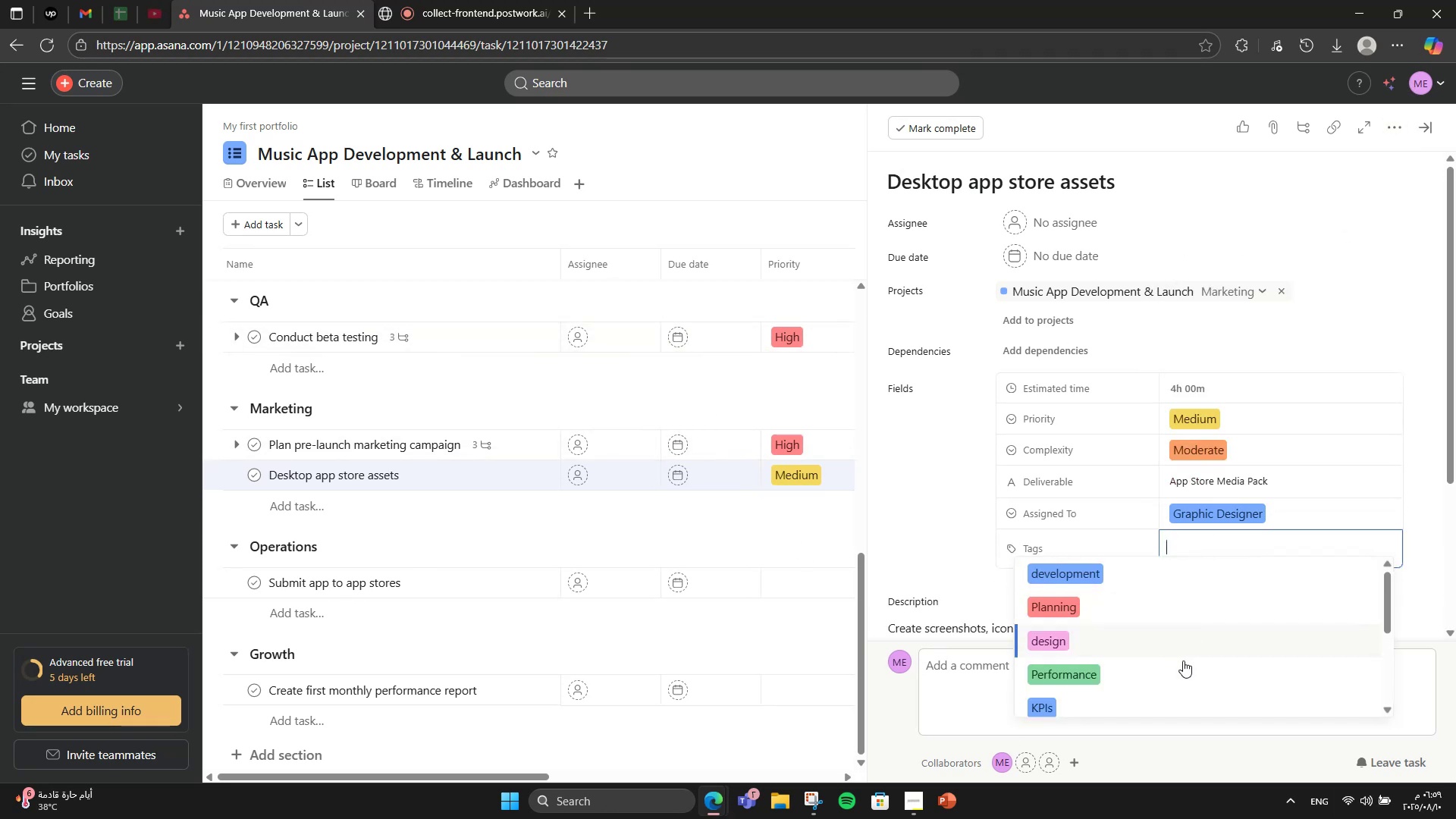 
scroll: coordinate [1180, 698], scroll_direction: down, amount: 1.0
 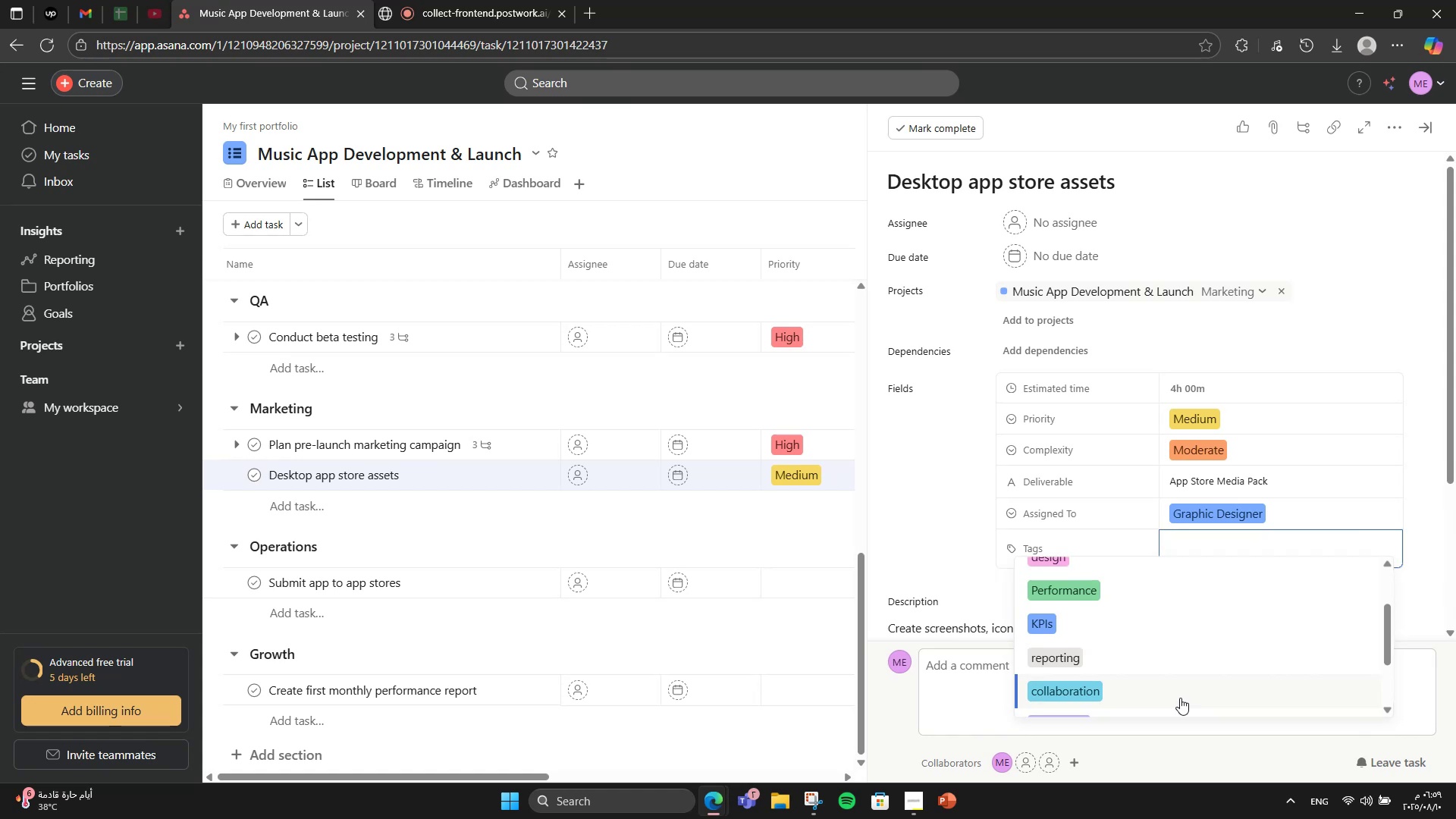 
type(ma)
 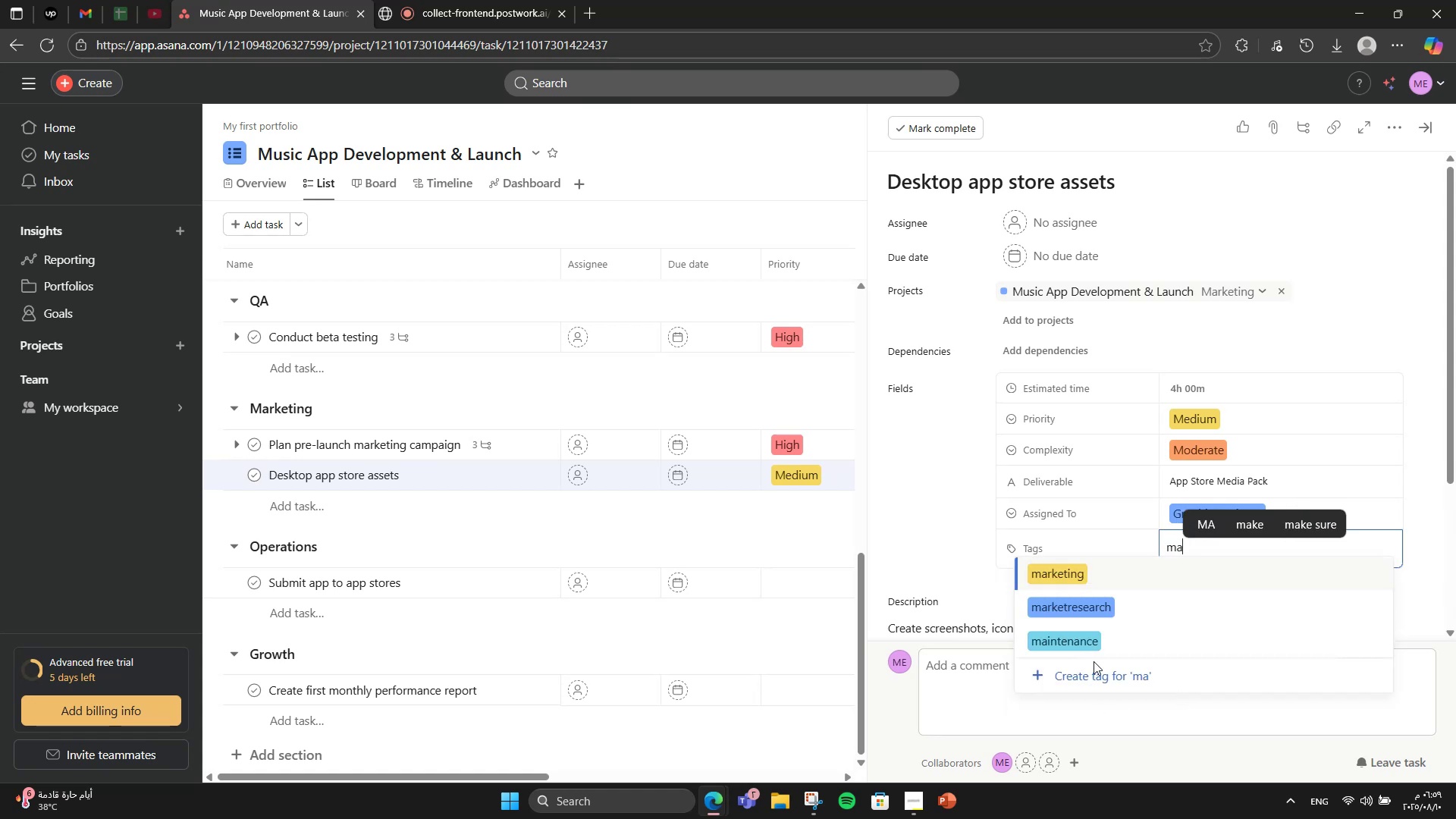 
left_click([1089, 582])
 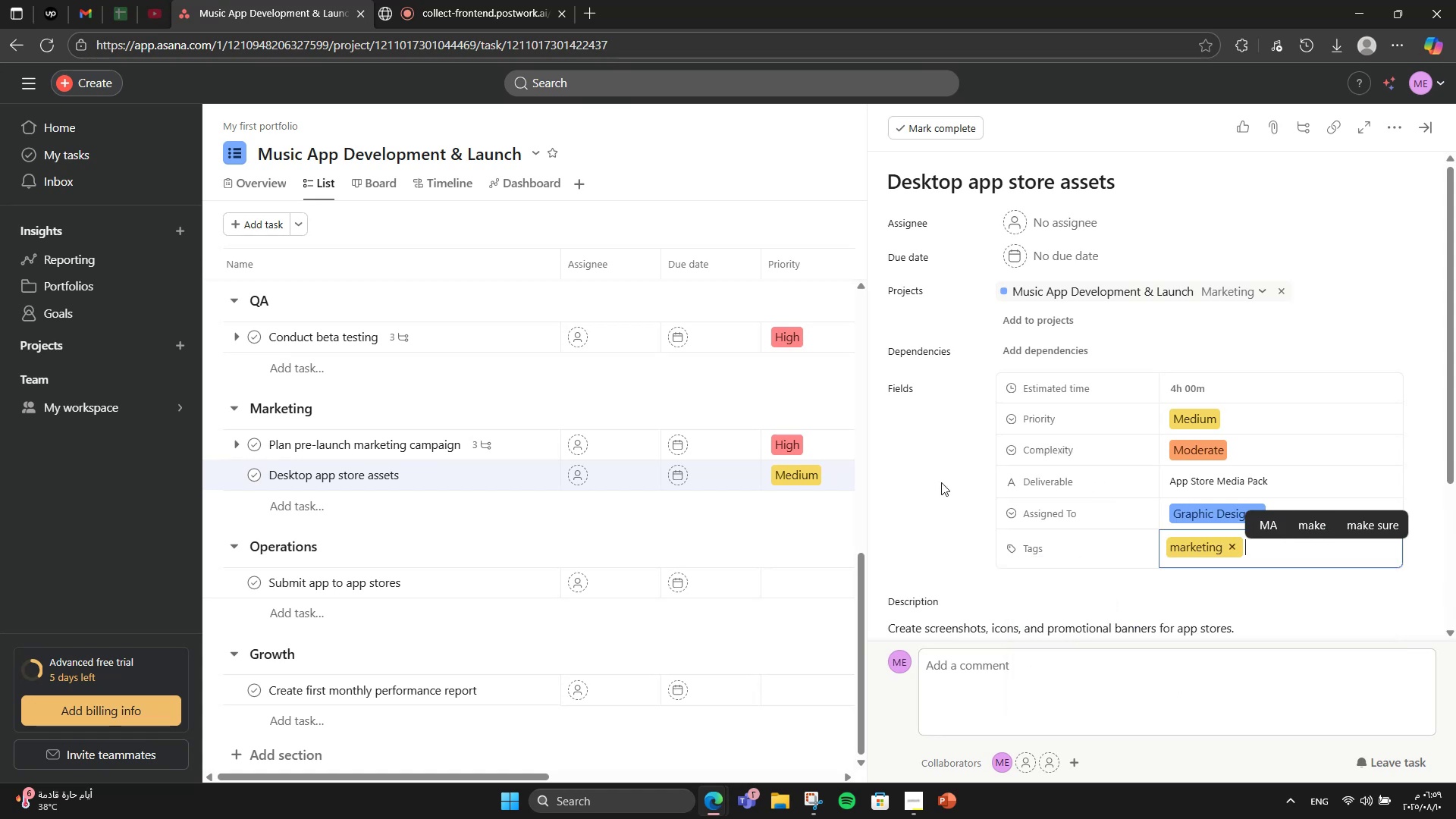 
scroll: coordinate [1059, 455], scroll_direction: down, amount: 5.0
 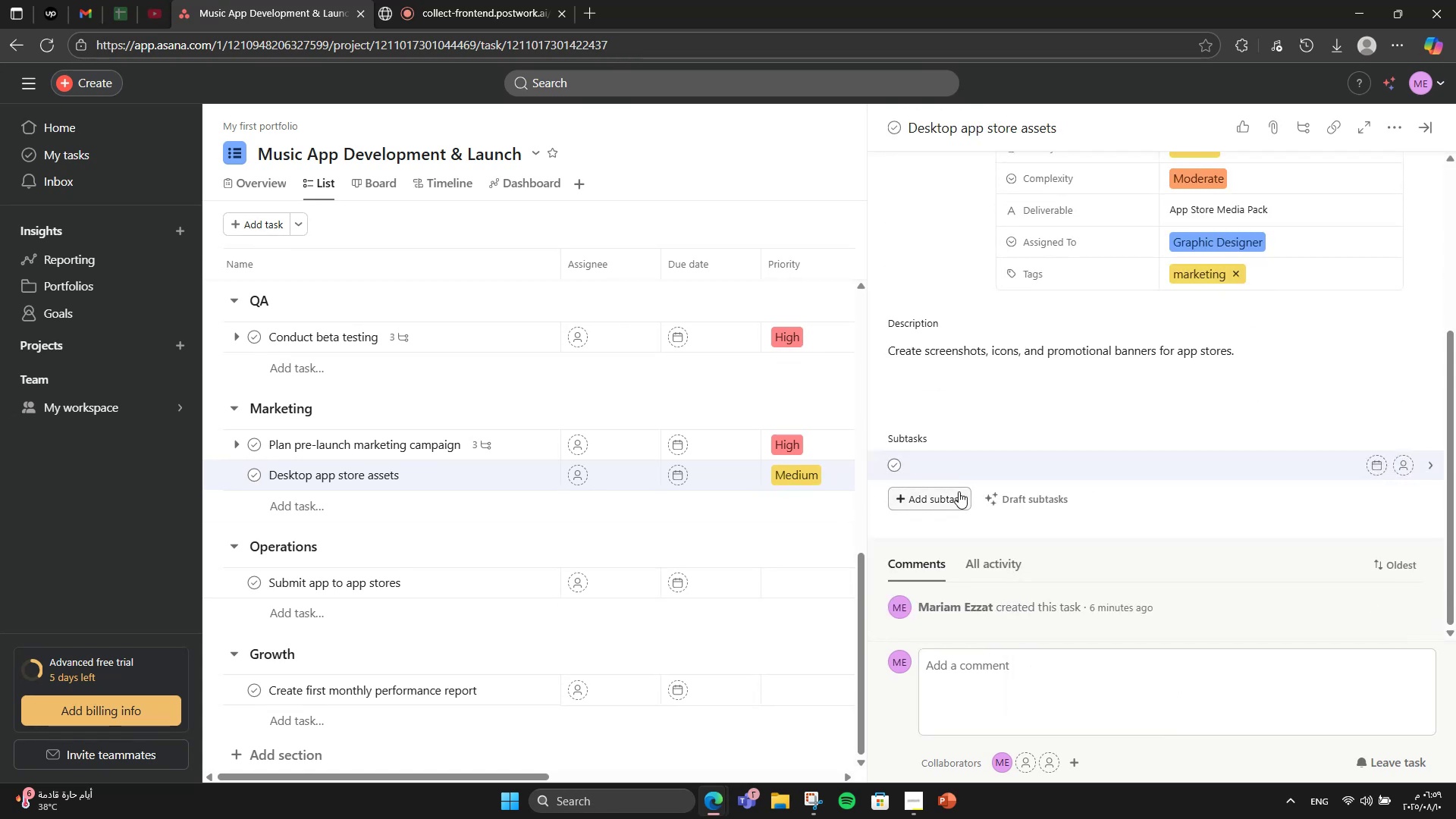 
type(Screenshots)
key(Backspace)
type( capture')
key(Backspace)
 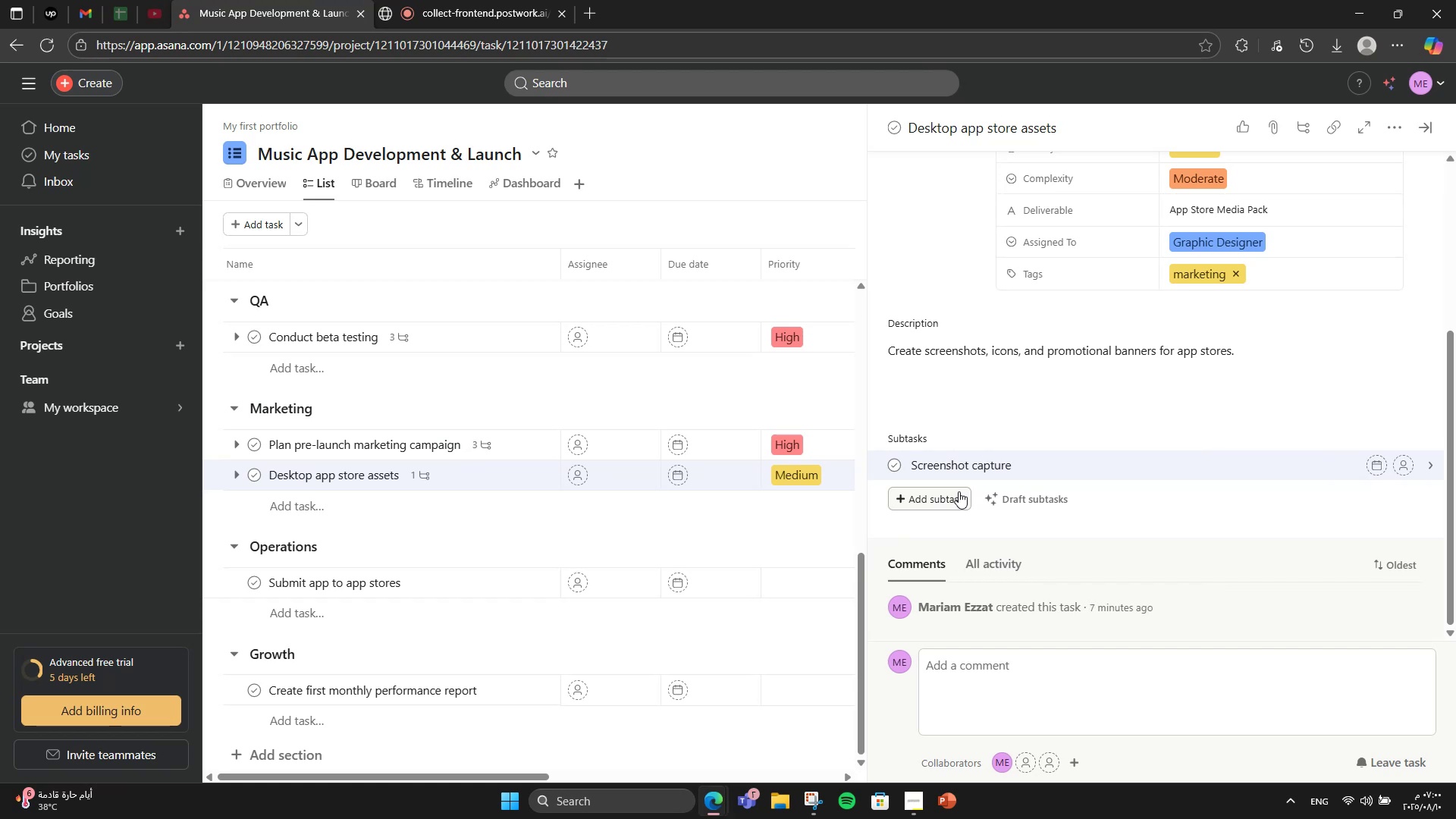 
key(Enter)
 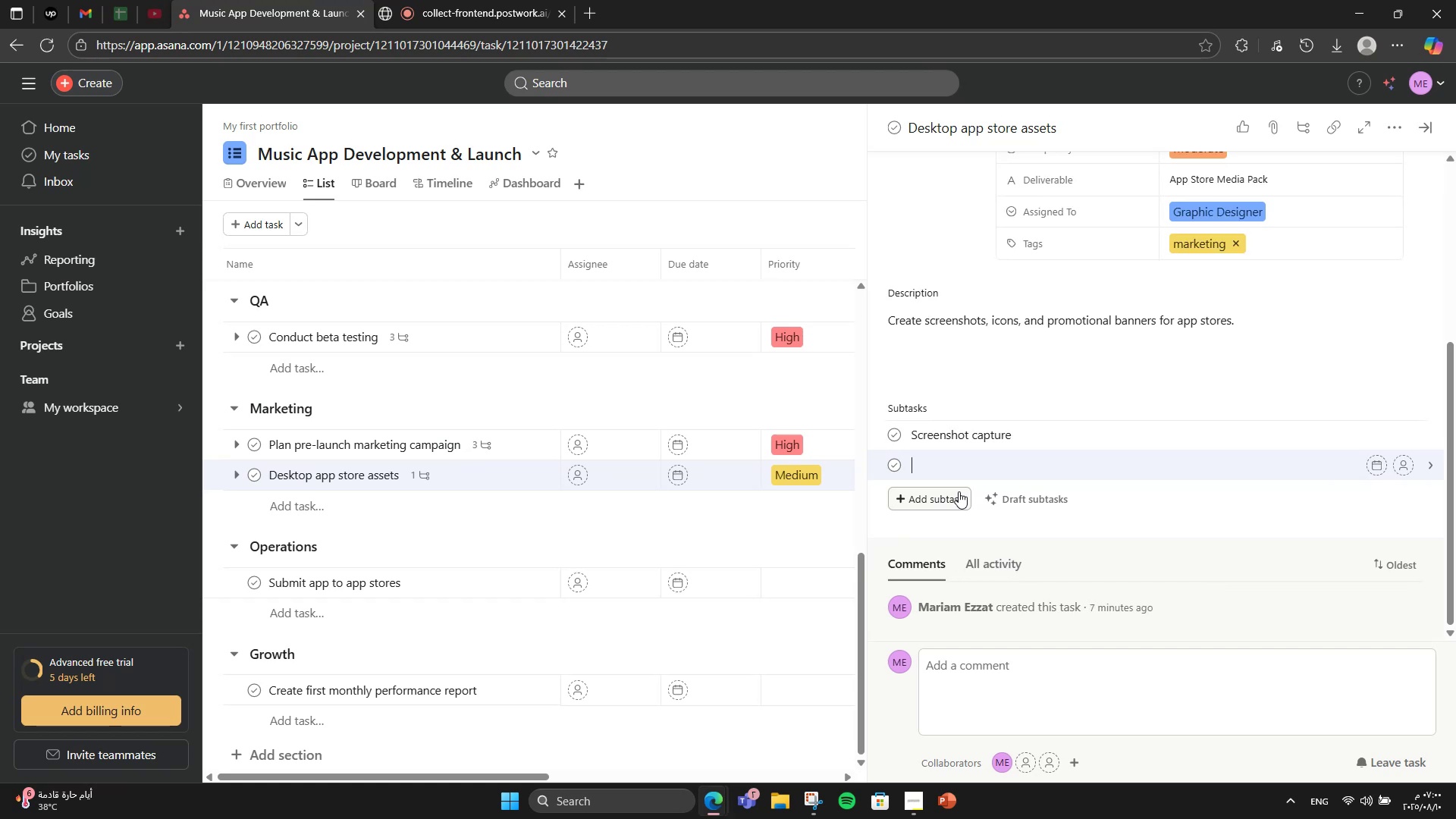 
type(O)
key(Backspace)
type(Icon design\)
key(Backspace)
 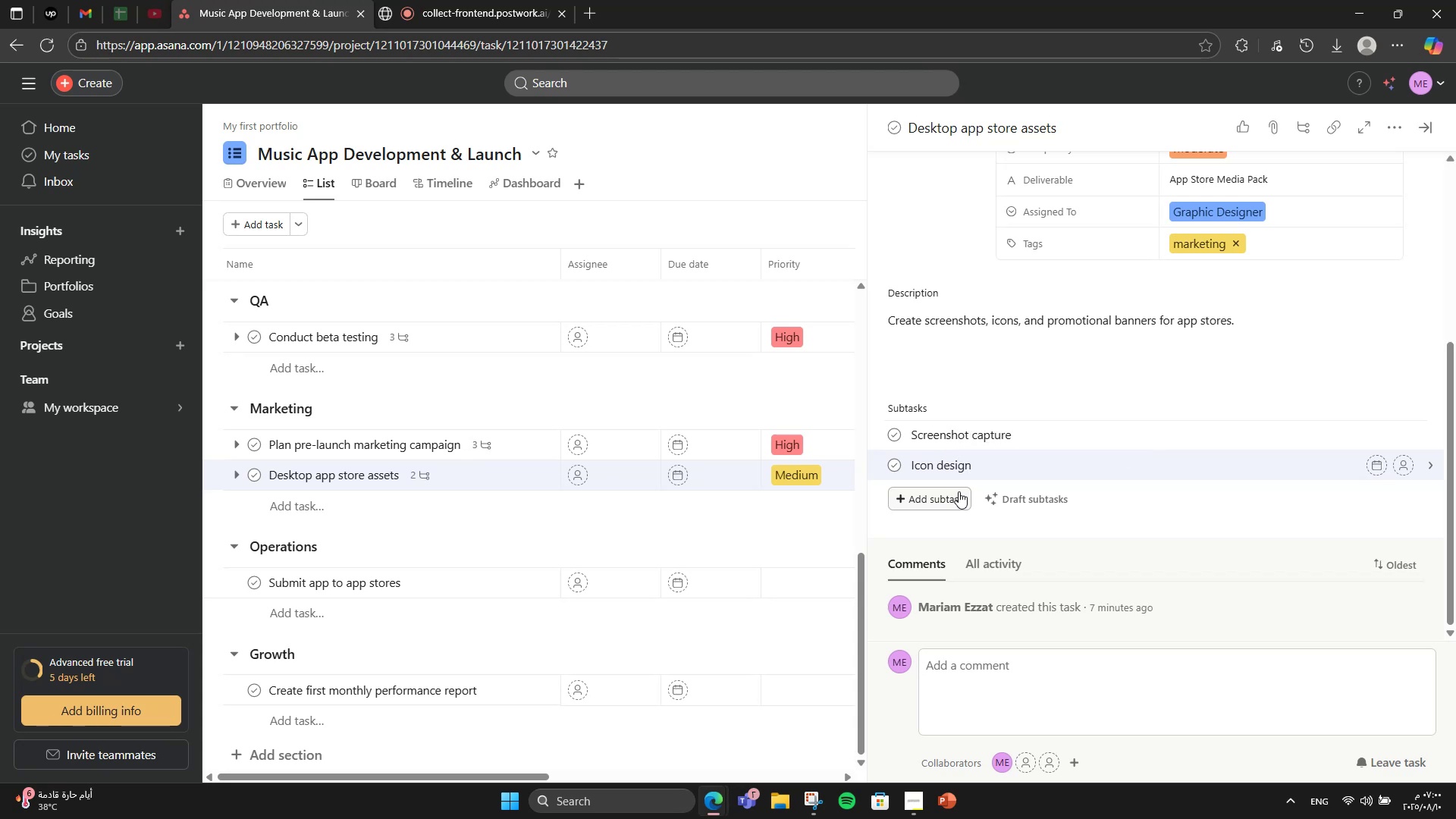 
key(Enter)
 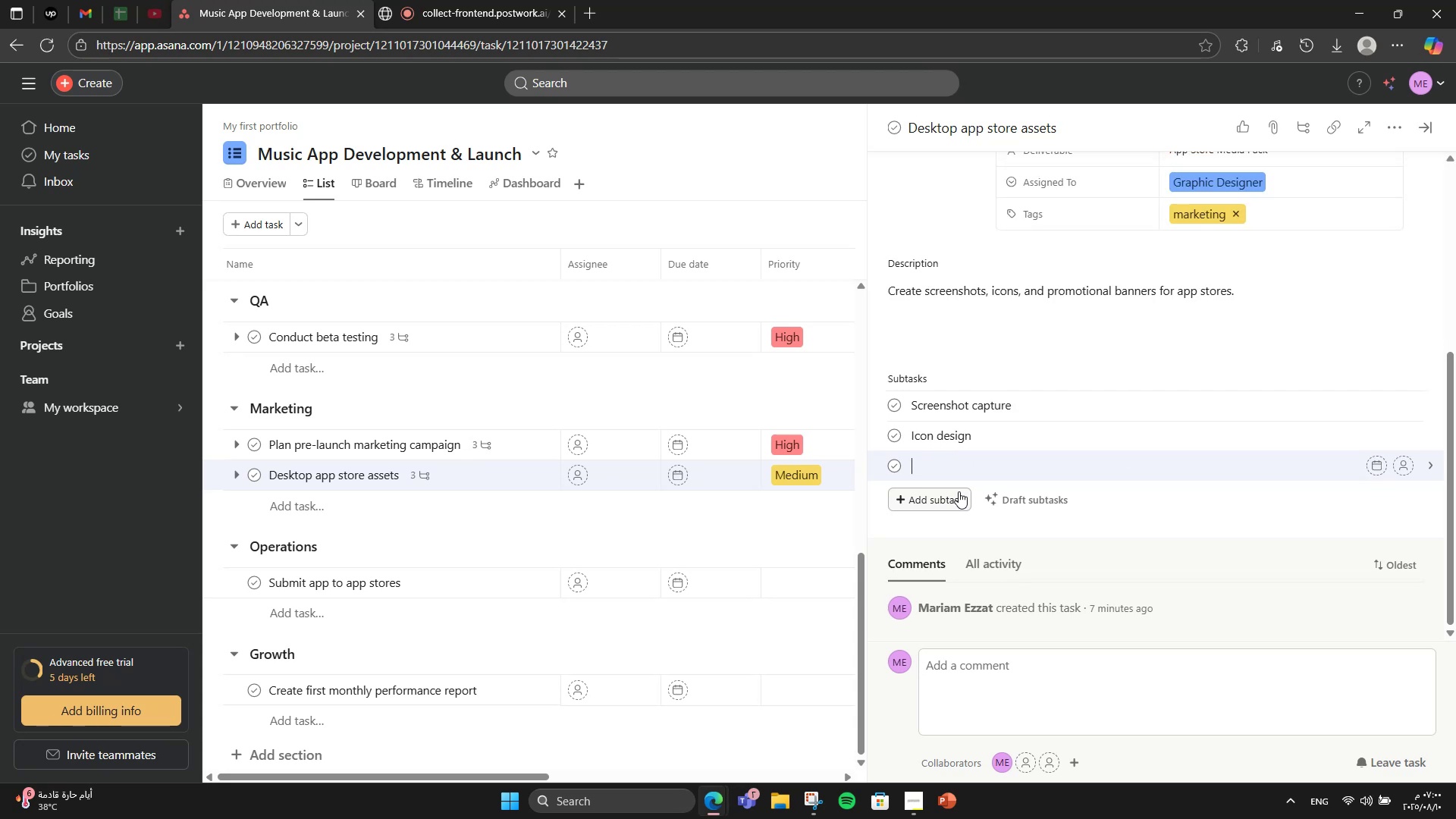 
type(Banner creatu)
key(Backspace)
type(ion)
 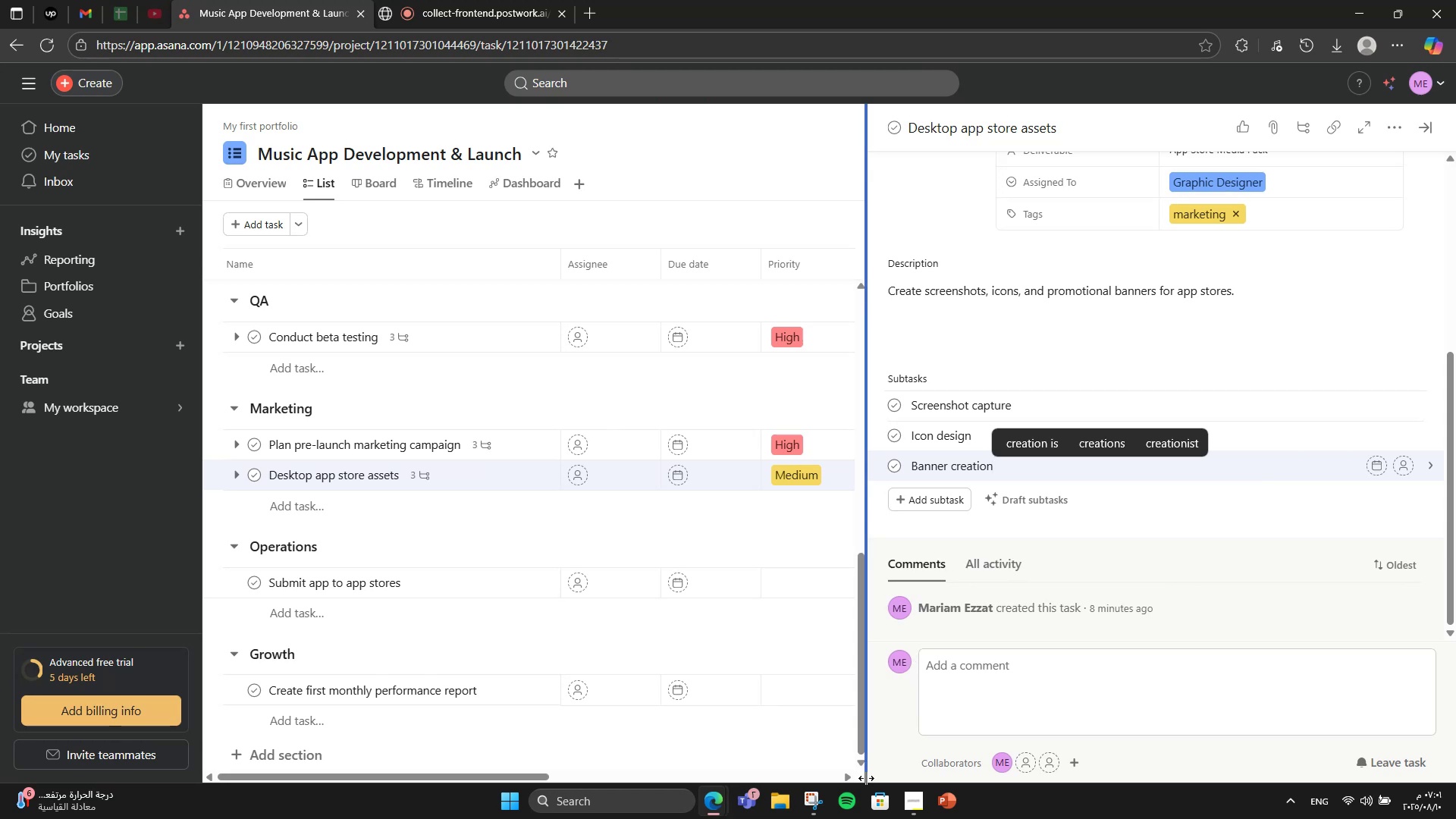 
wait(50.38)
 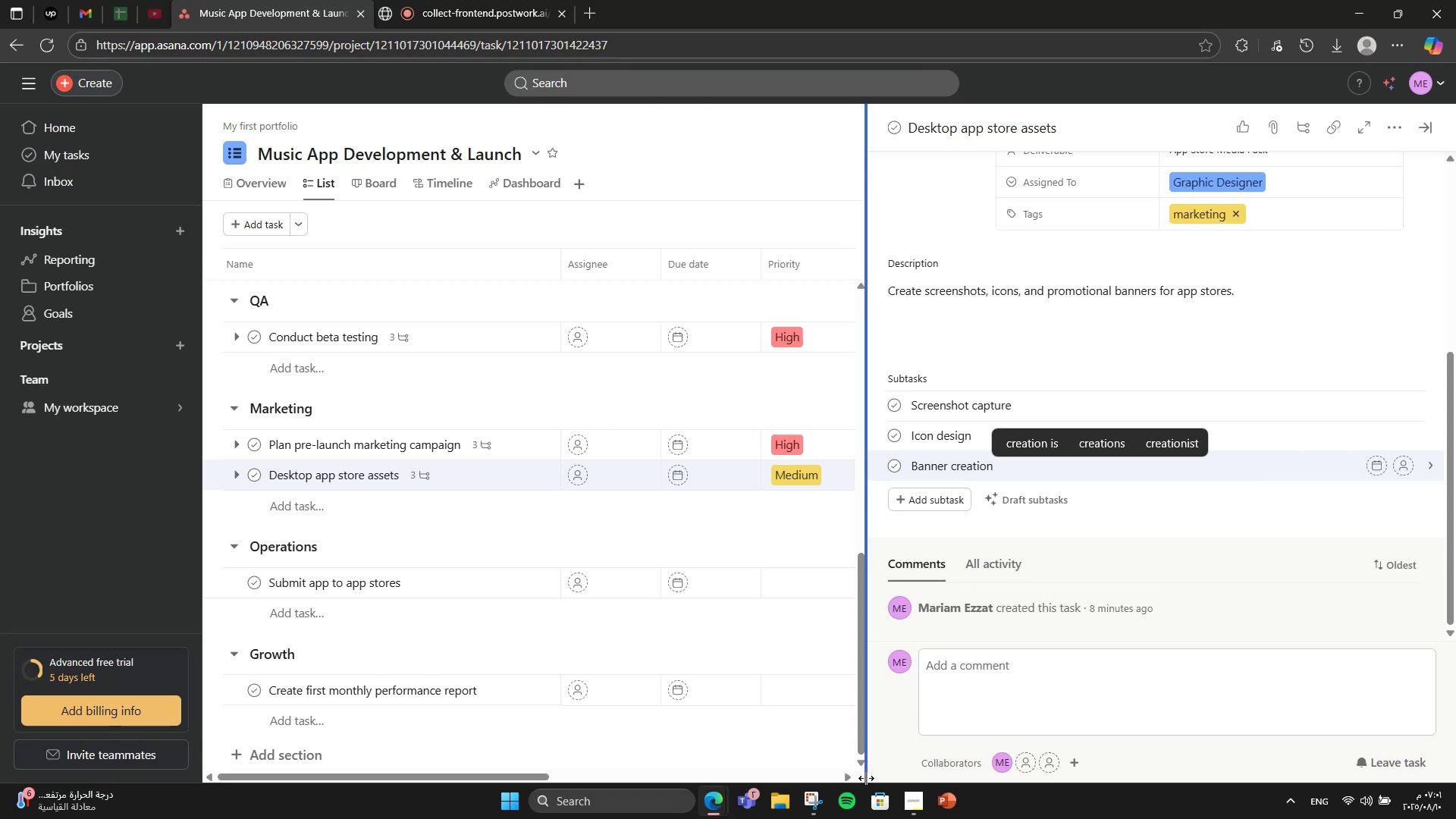 
left_click([1423, 127])
 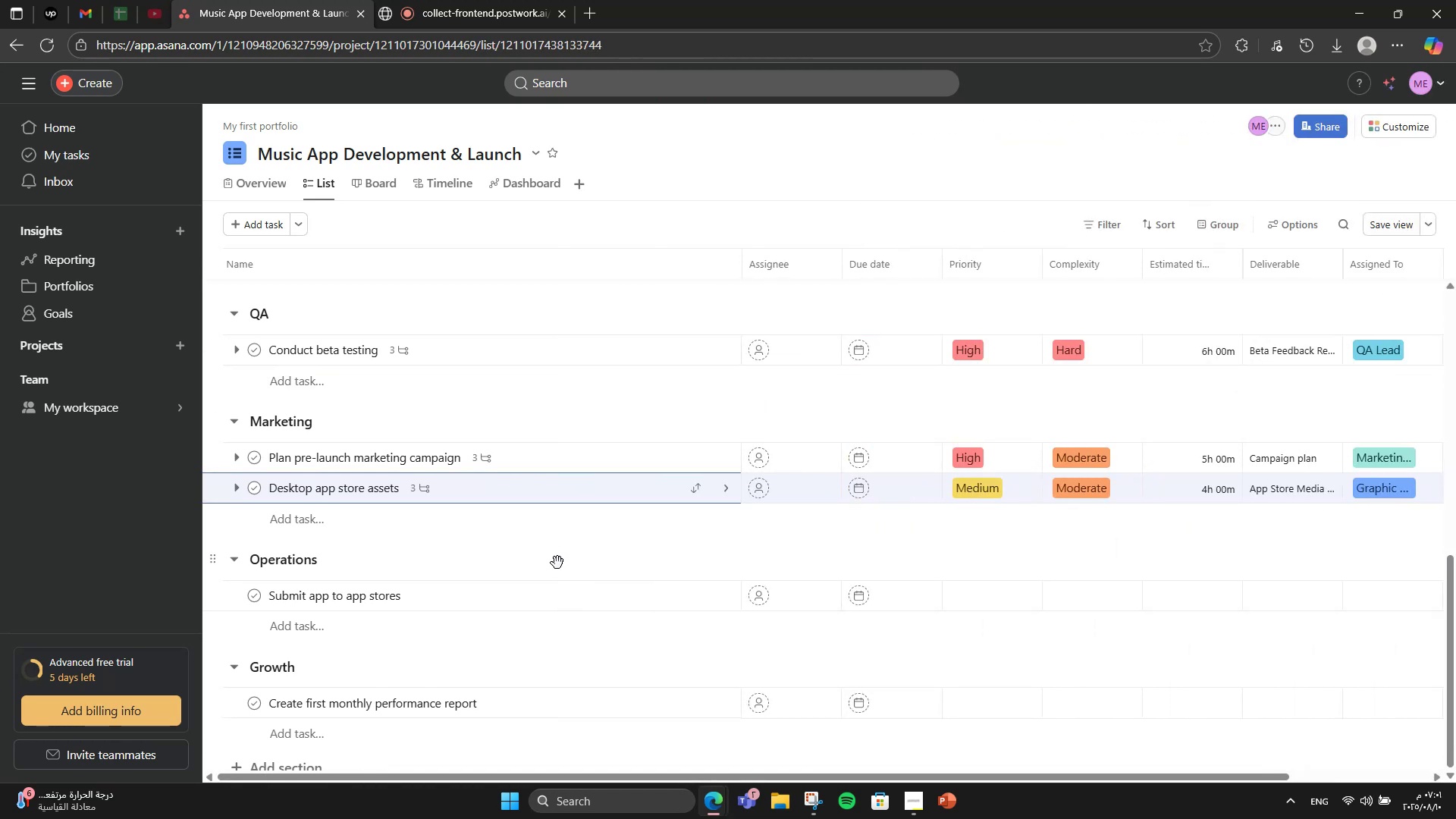 
left_click([557, 583])
 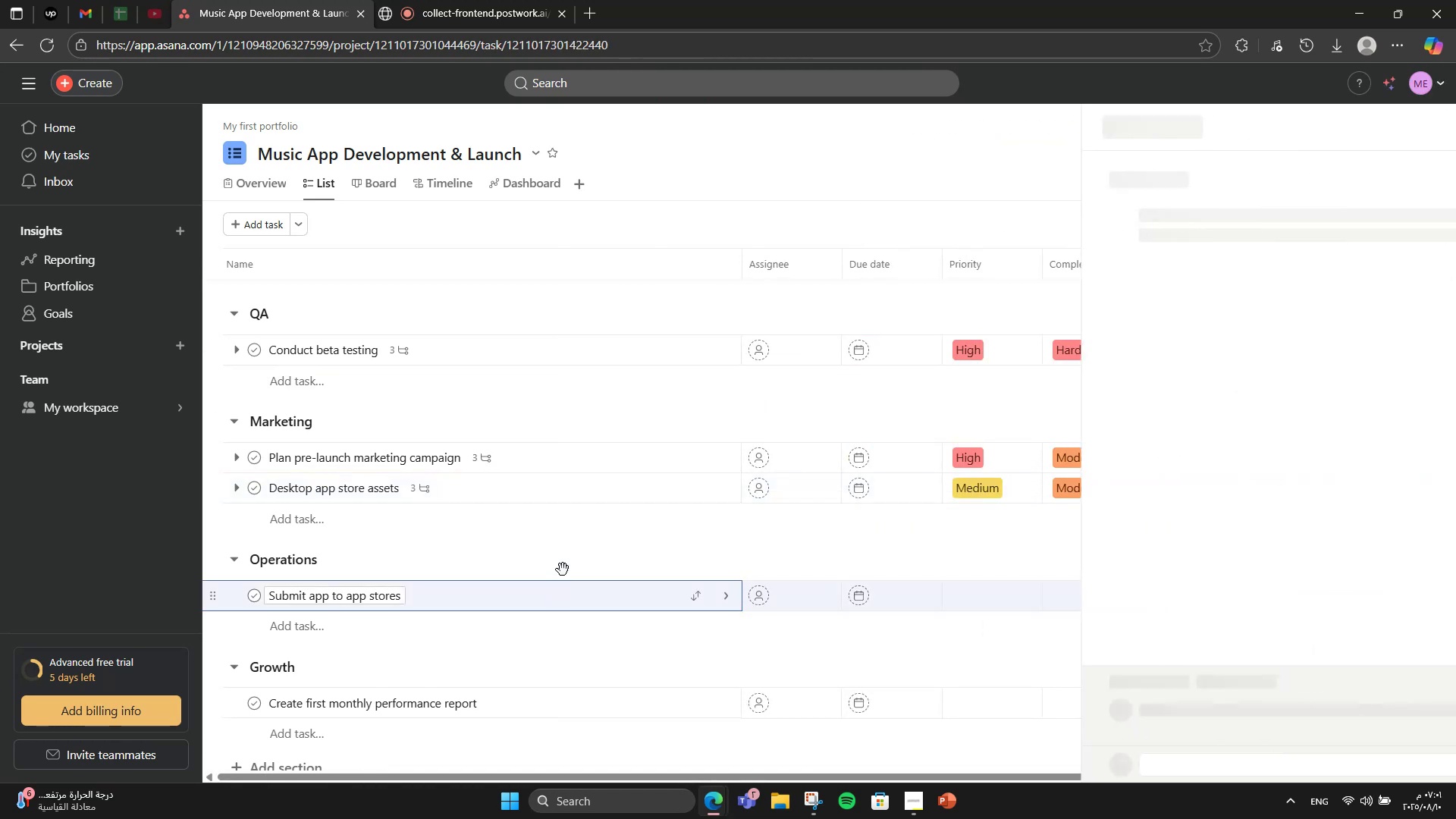 
scroll: coordinate [1237, 620], scroll_direction: down, amount: 3.0
 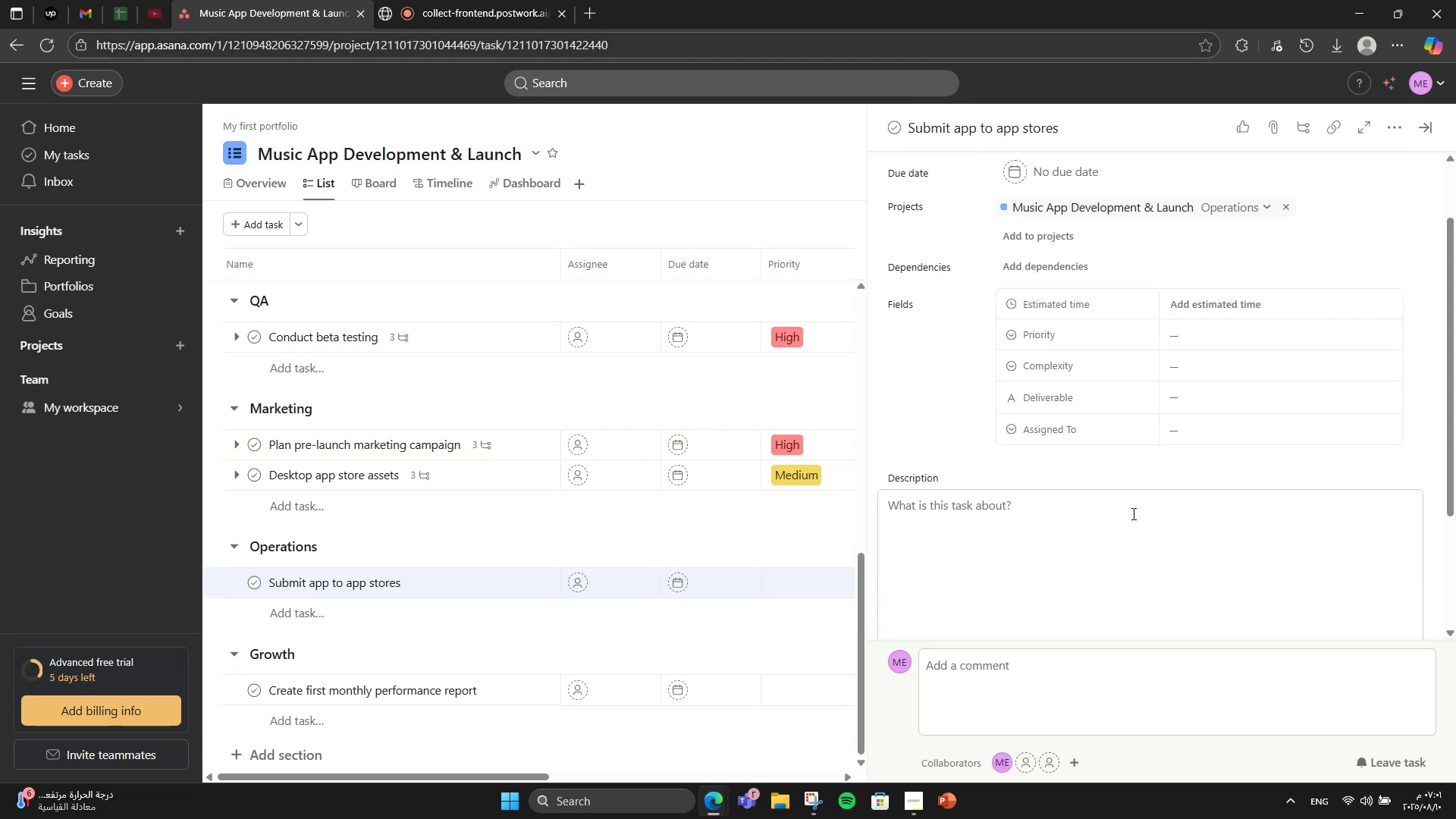 
left_click([1131, 513])
 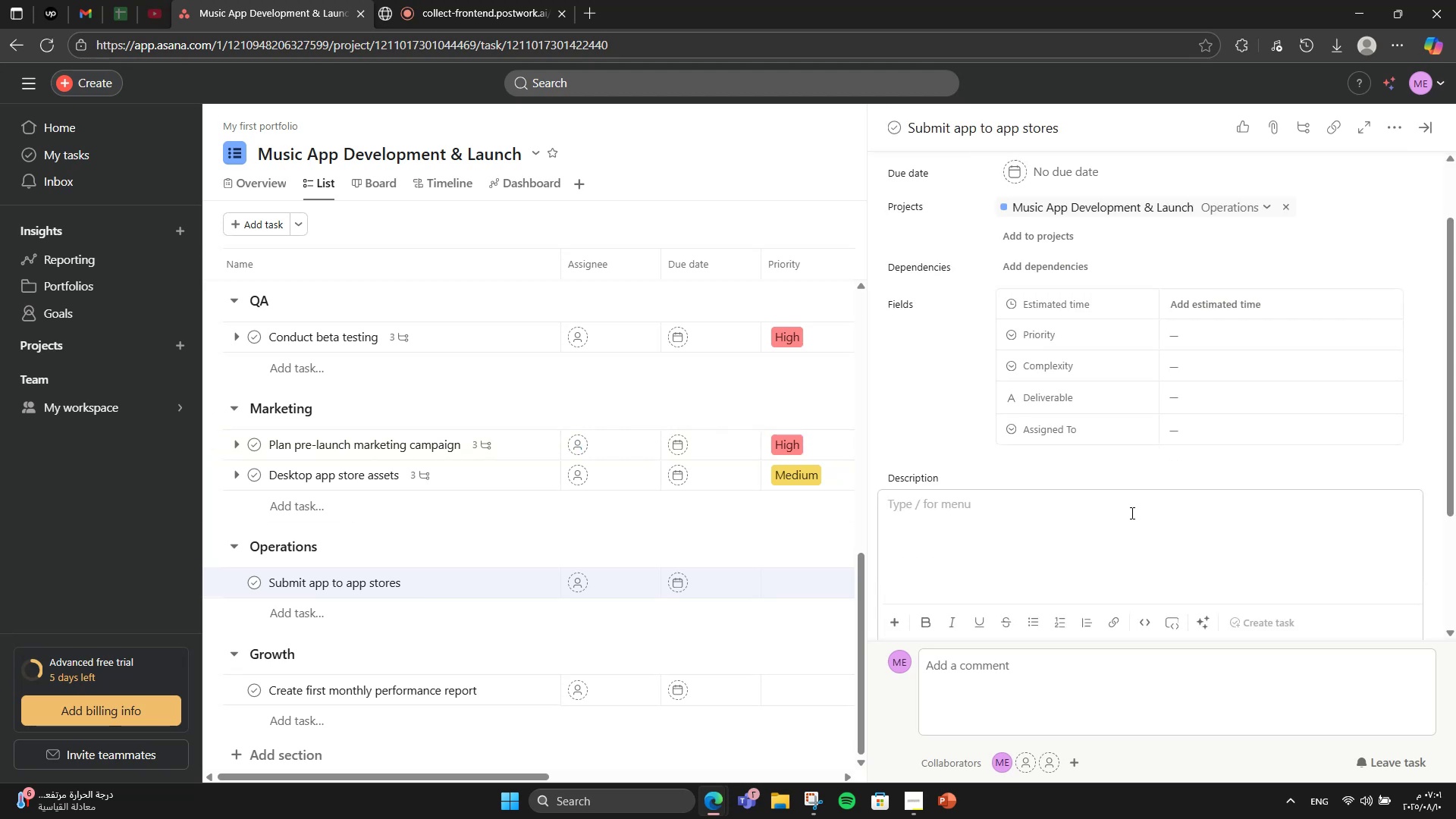 
type(Upload final build and fill out submission forms for approval)
 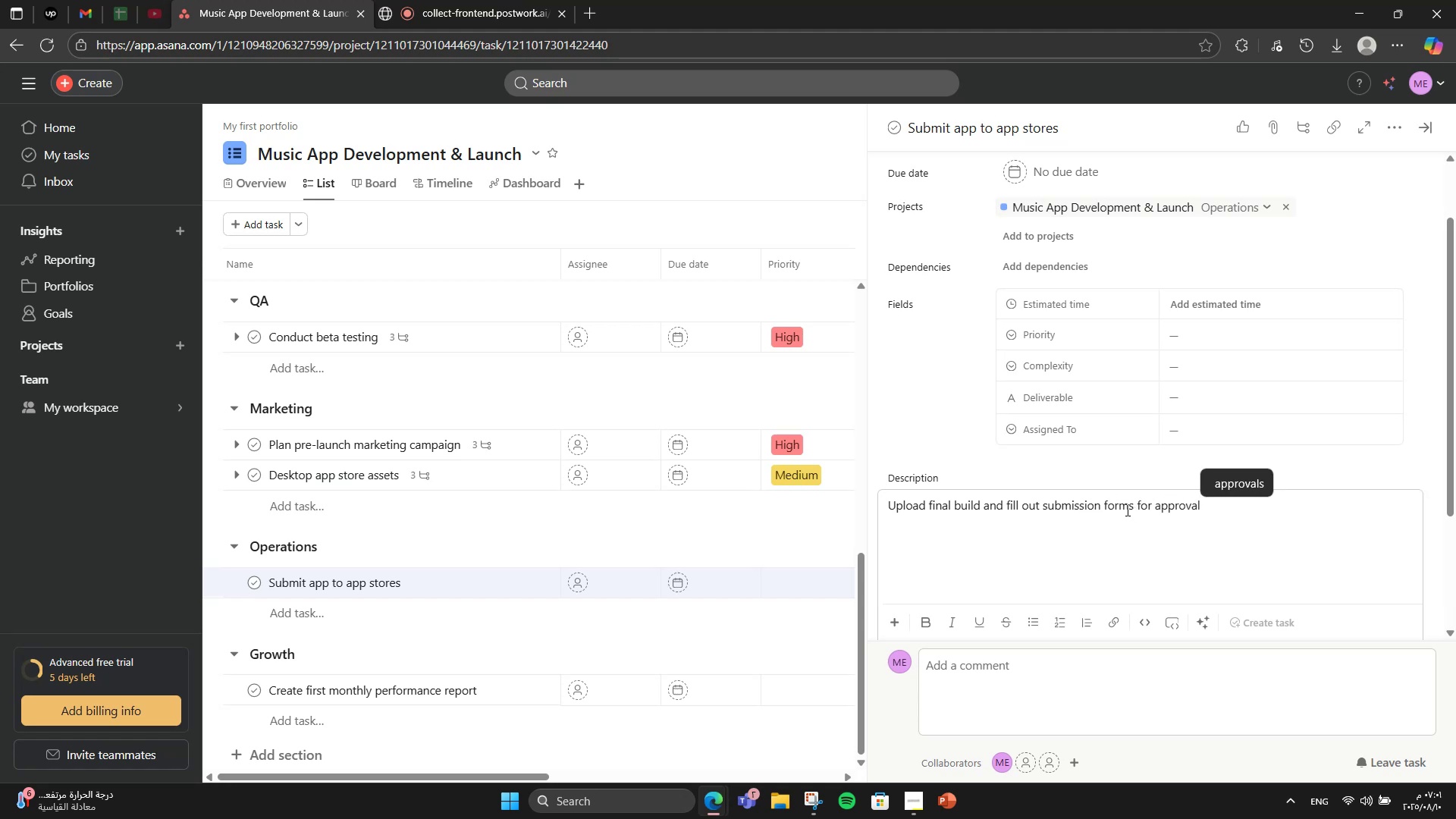 
scroll: coordinate [1153, 441], scroll_direction: none, amount: 0.0
 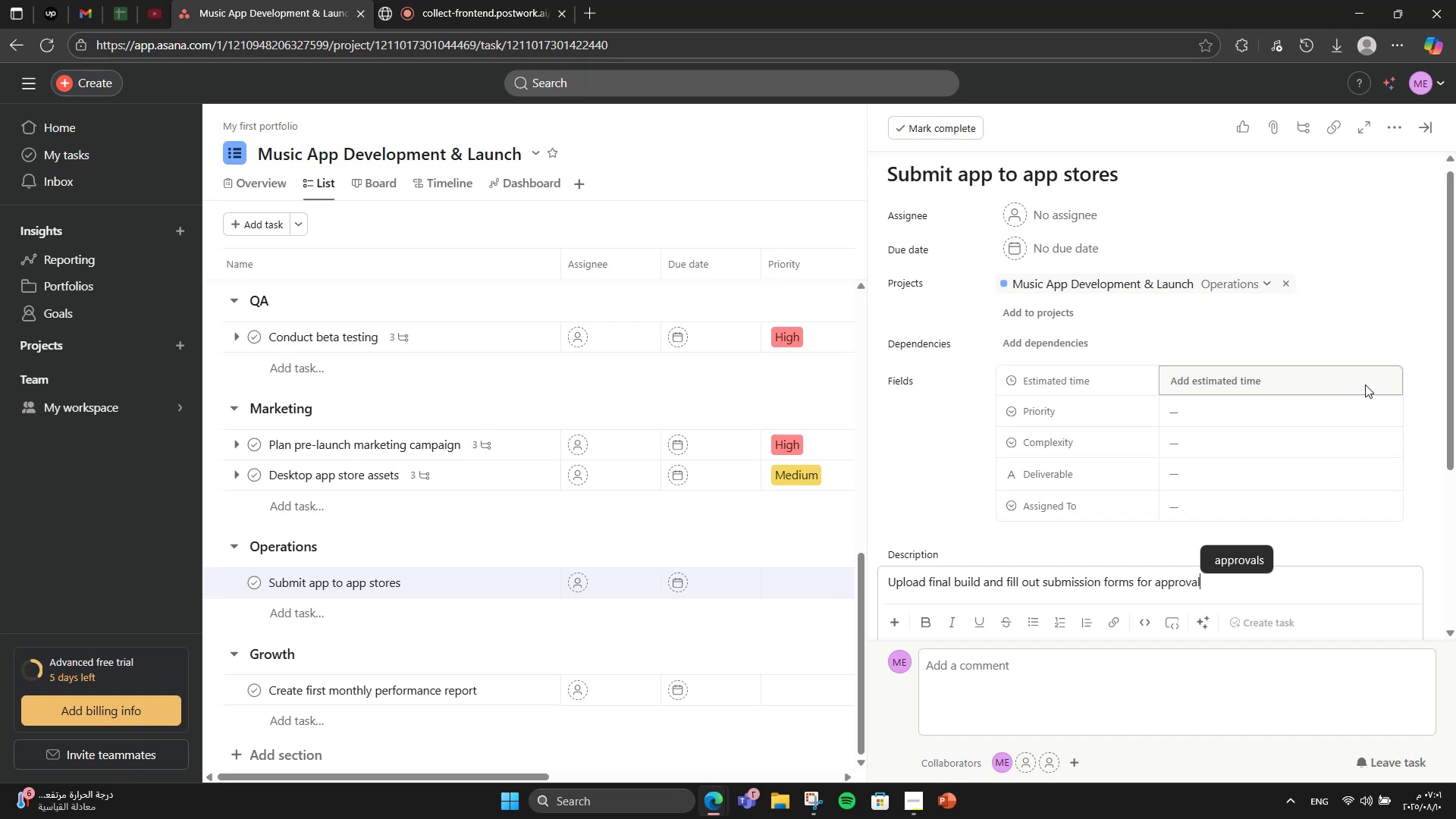 
left_click([1329, 406])
 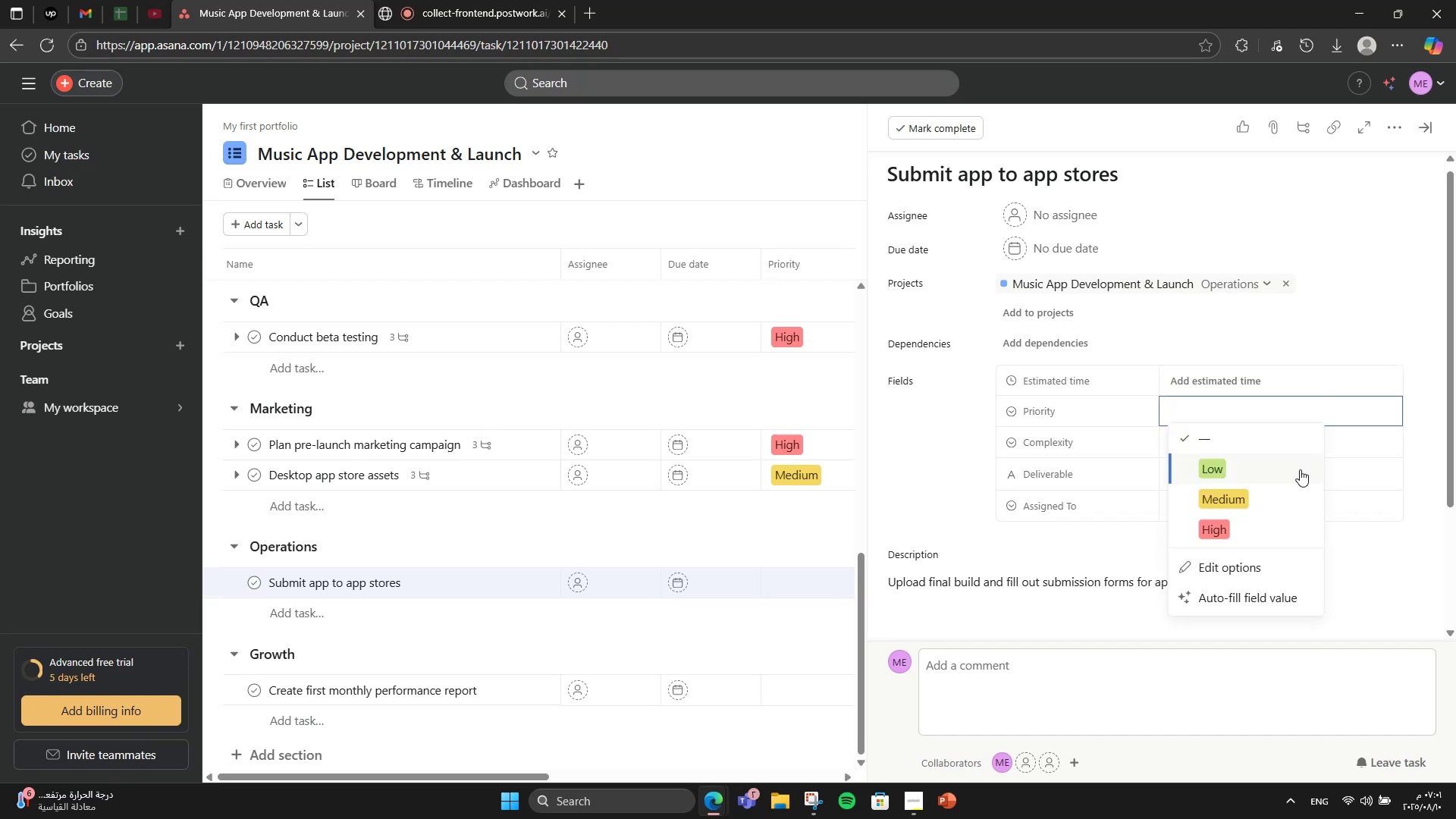 
double_click([1276, 448])
 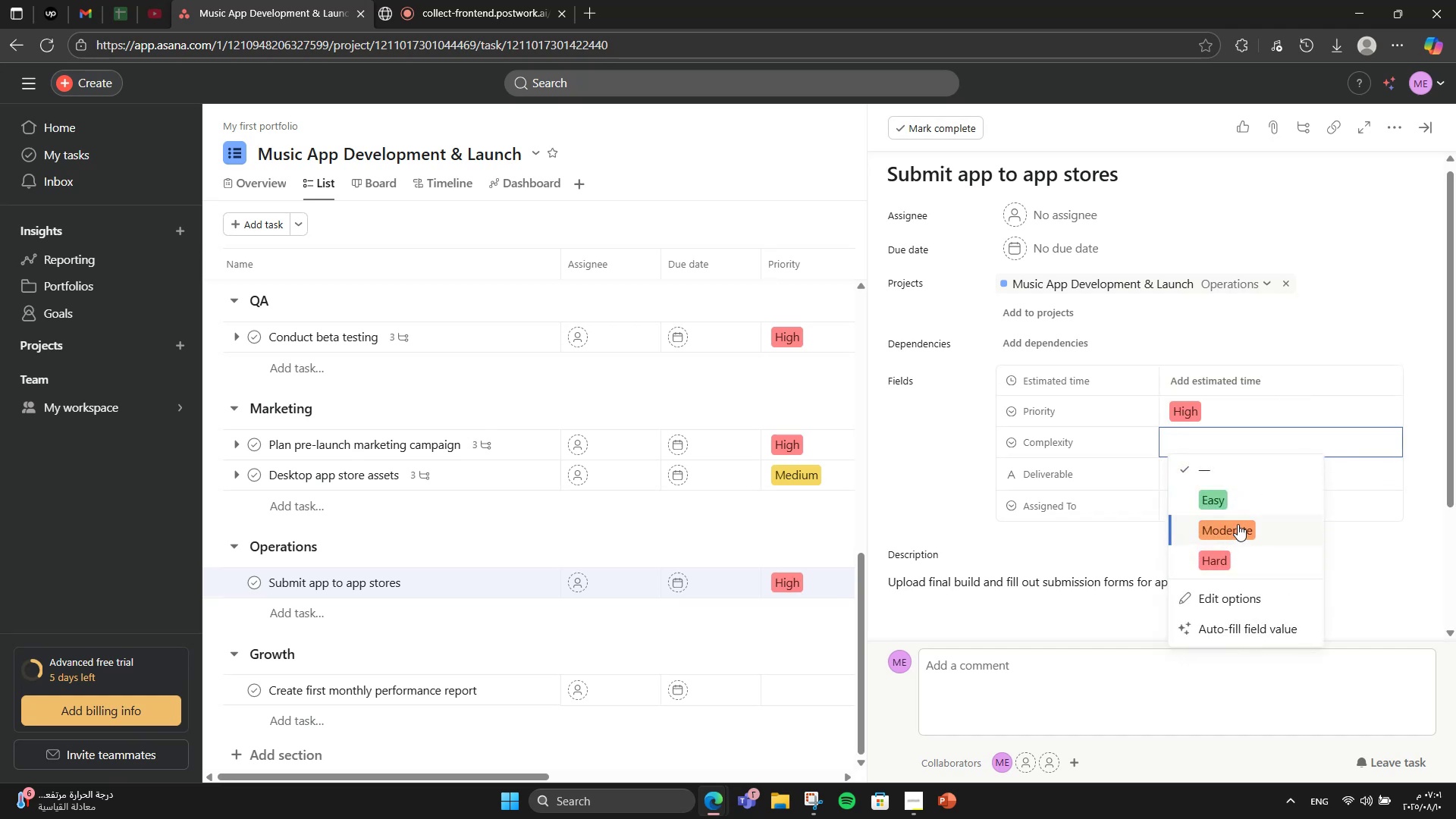 
double_click([1219, 445])
 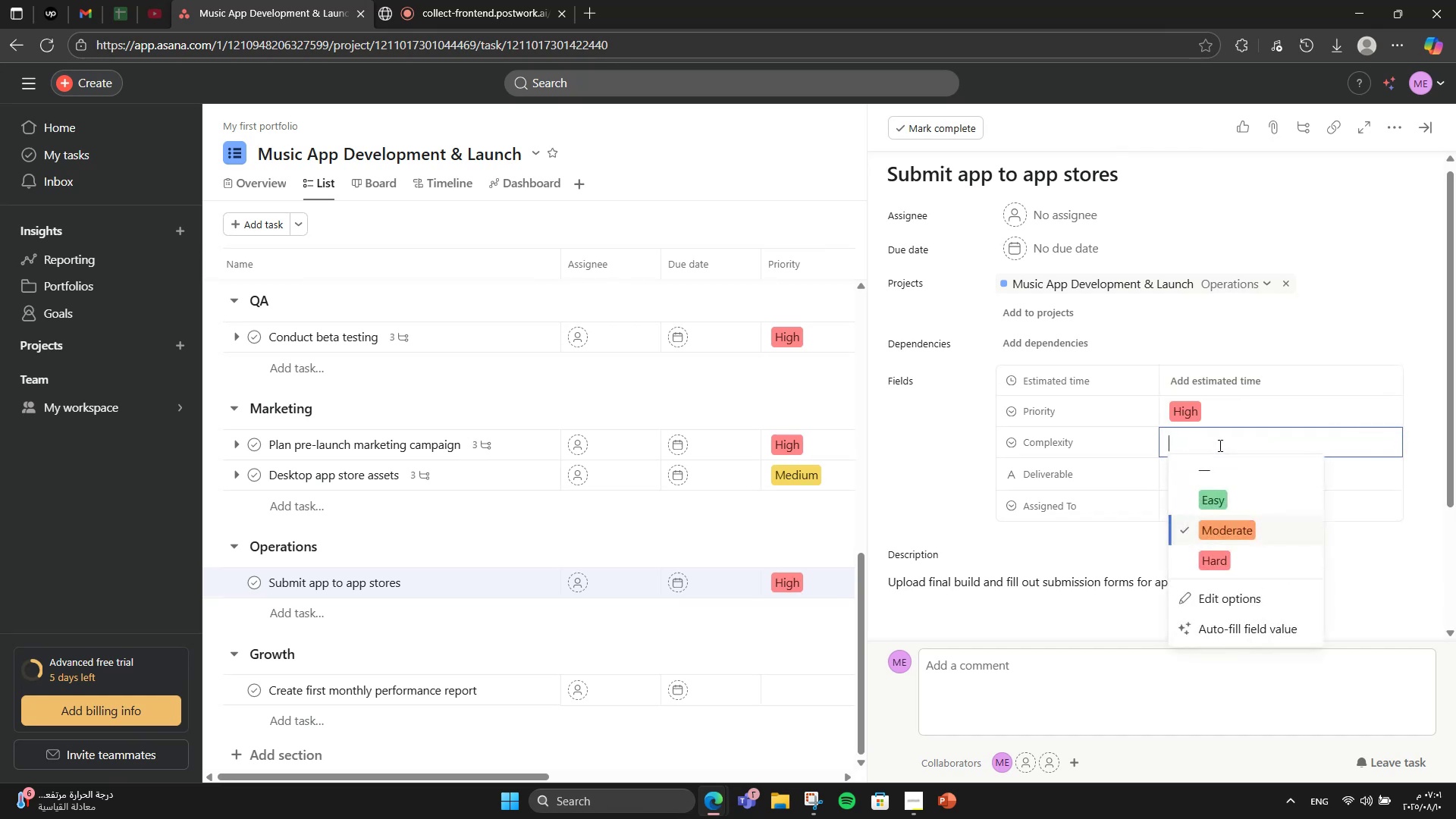 
triple_click([1219, 445])
 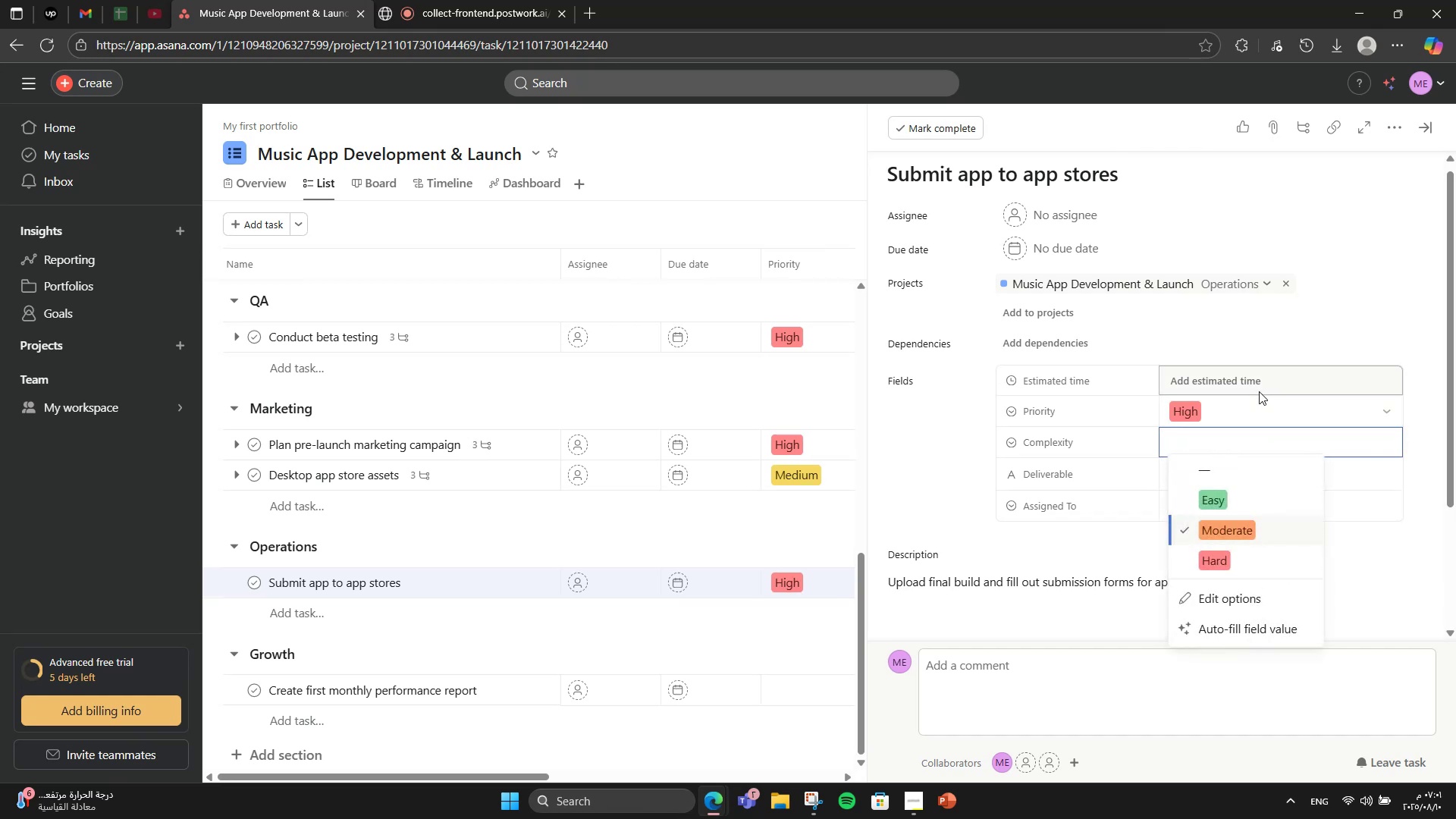 
left_click([1260, 391])
 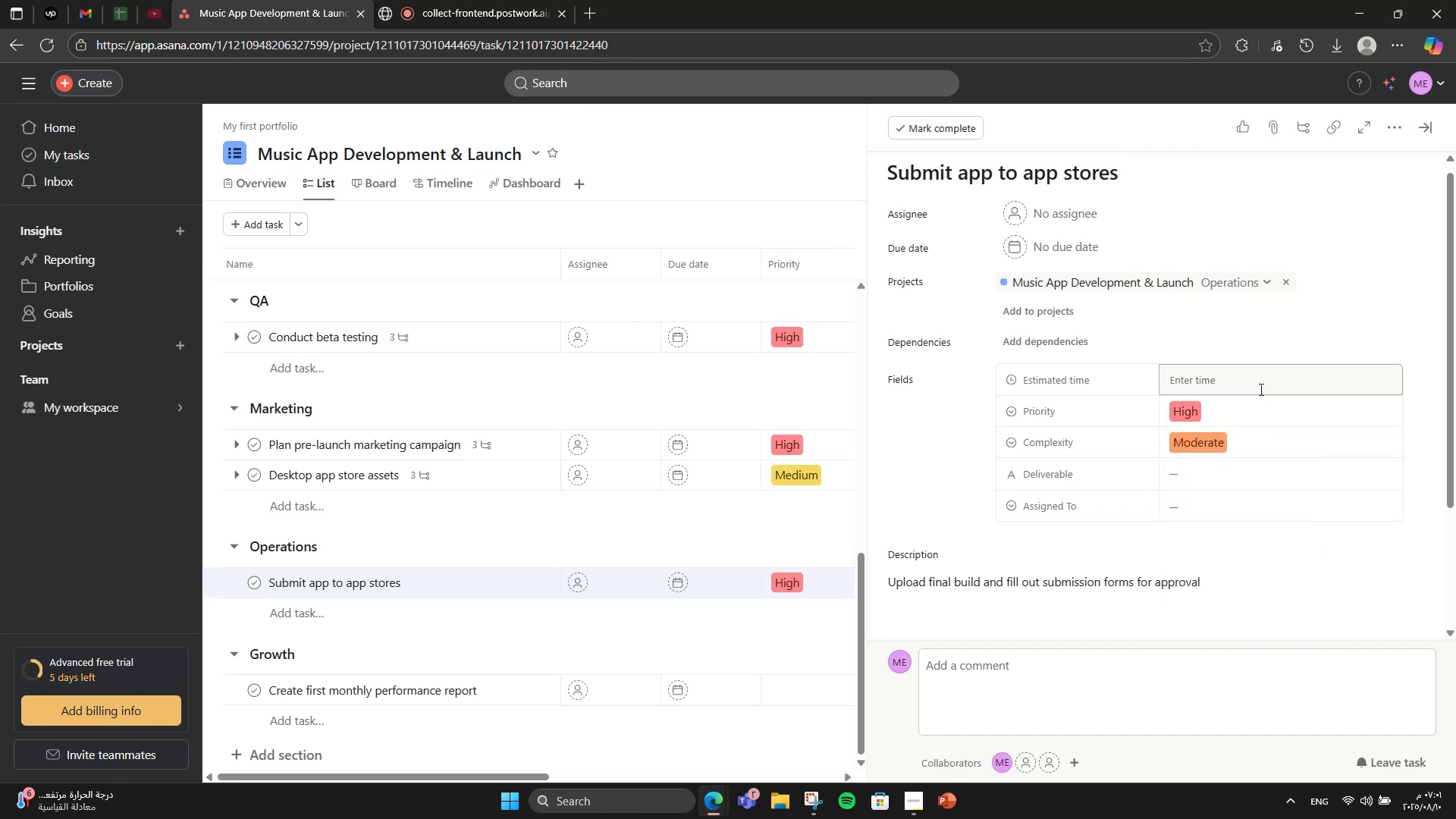 
left_click([1260, 388])
 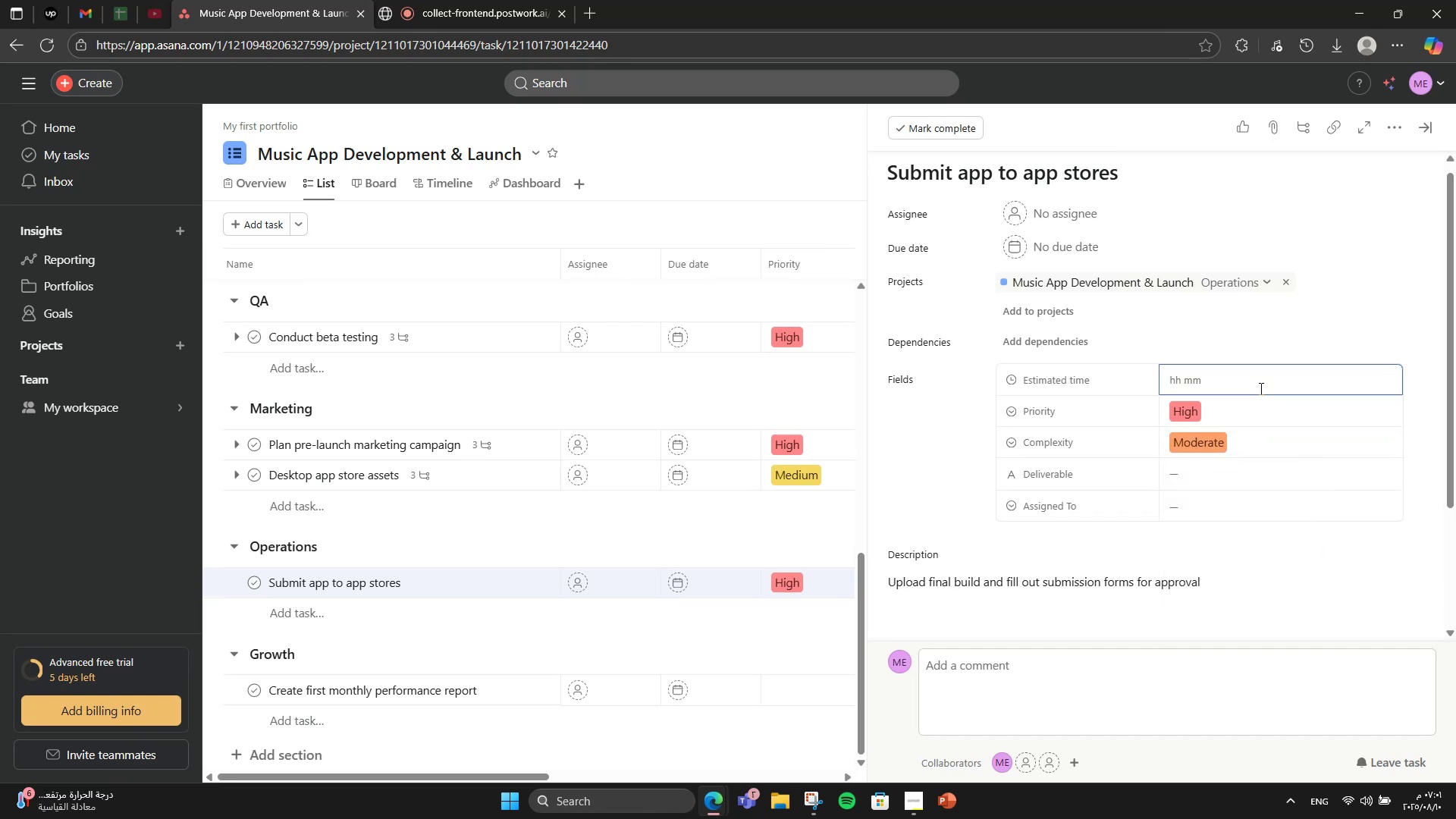 
key(Numpad3)
 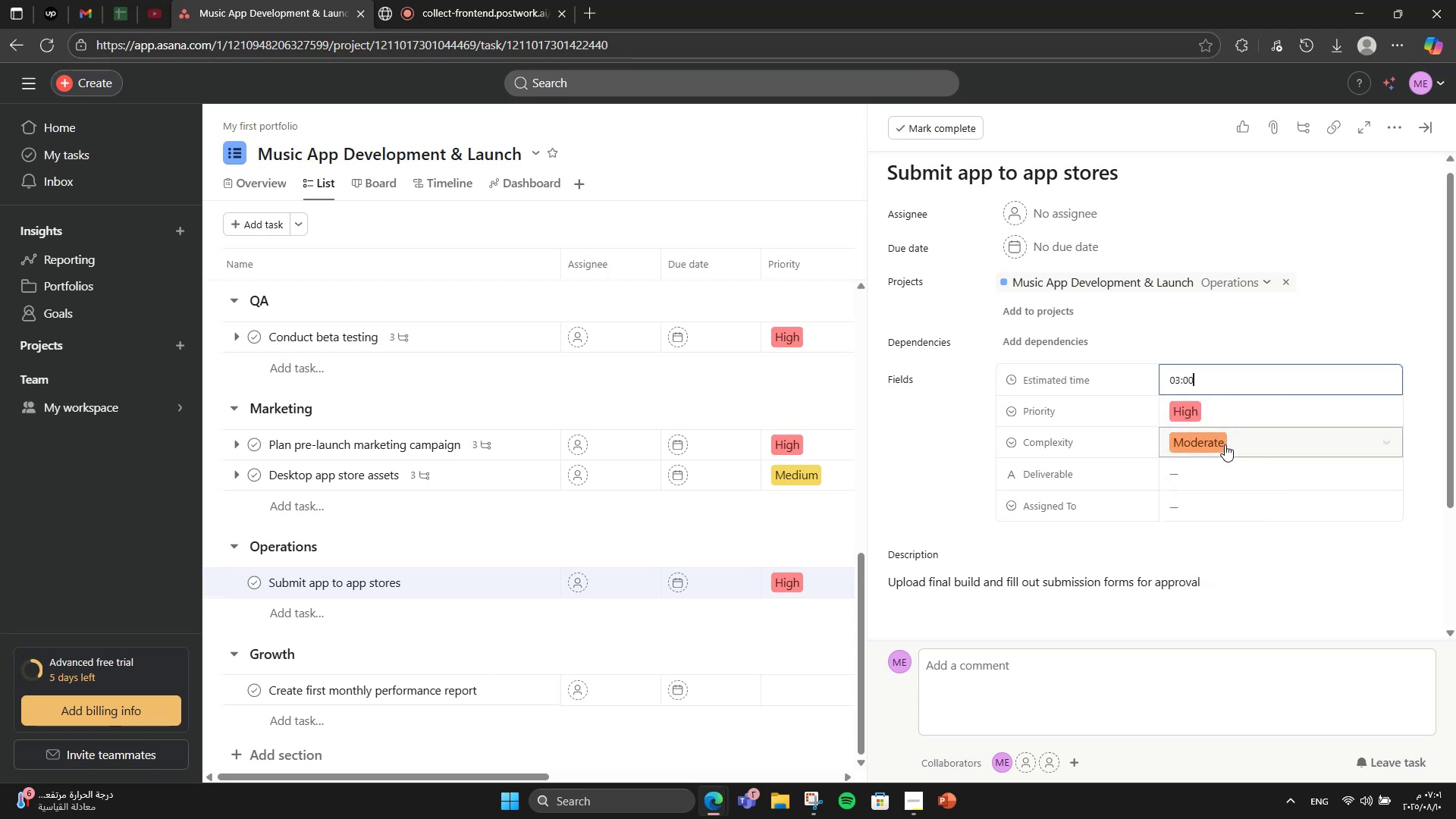 
left_click([1203, 468])
 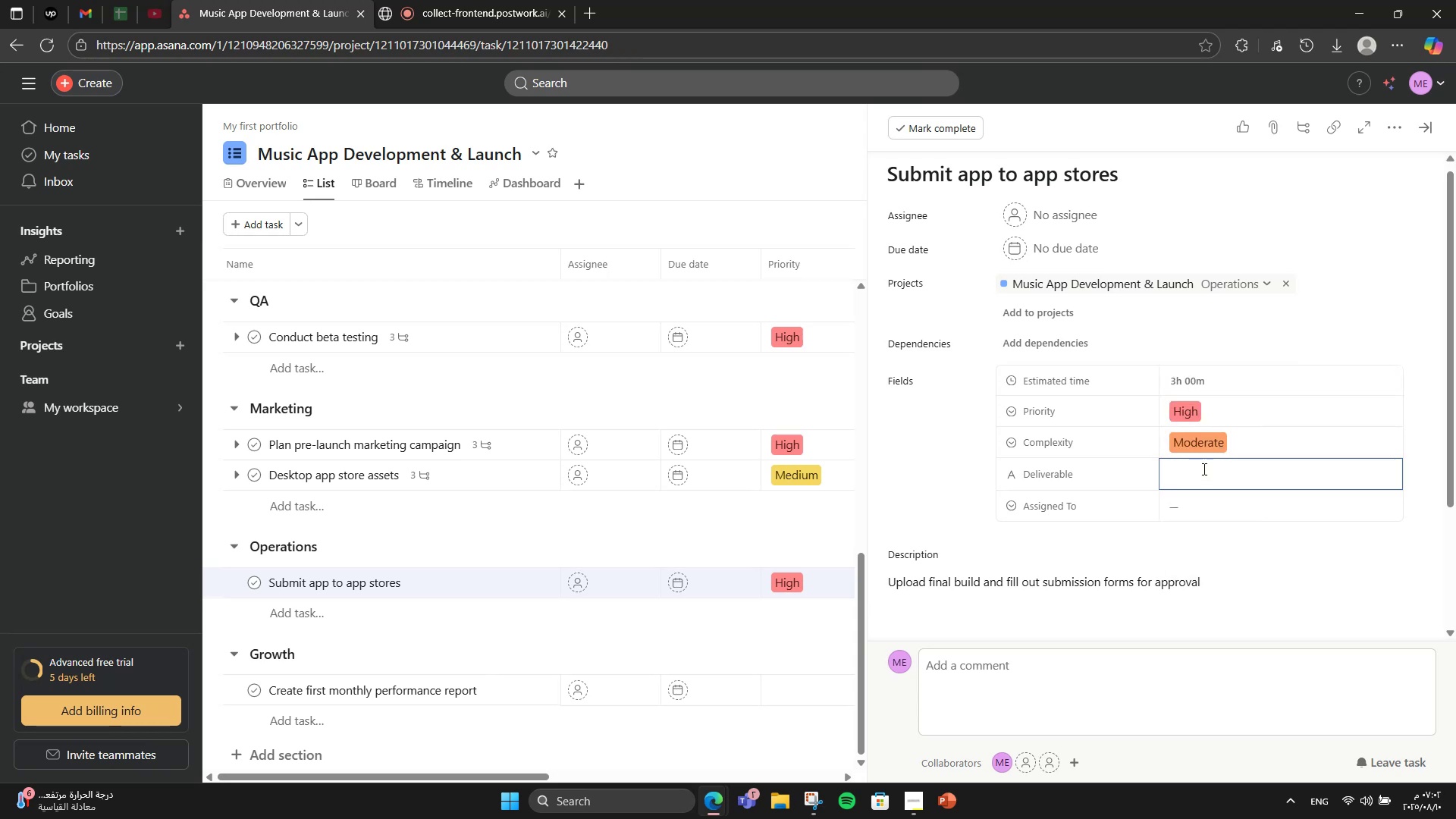 
wait(5.1)
 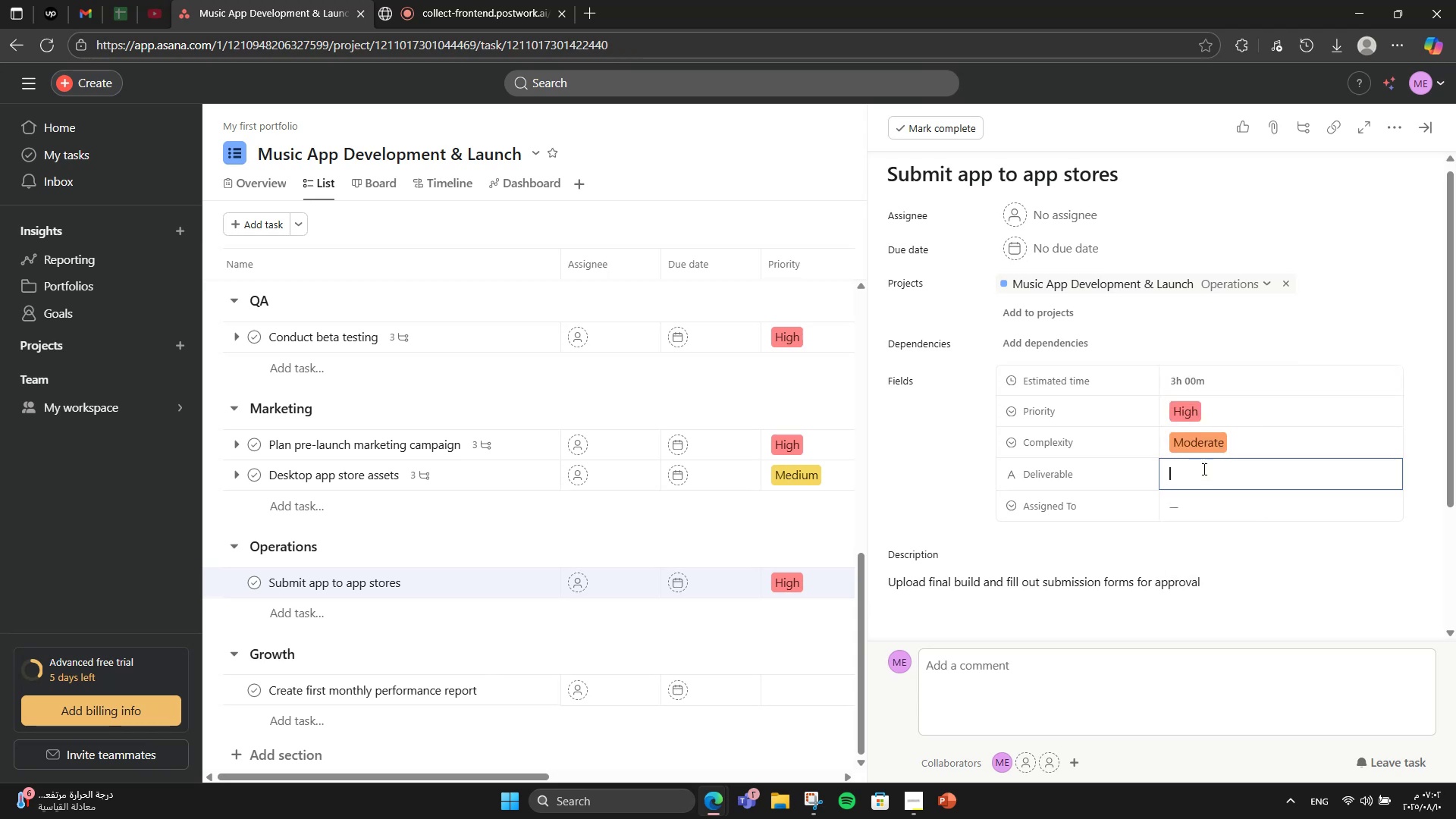 
type(Published App)
 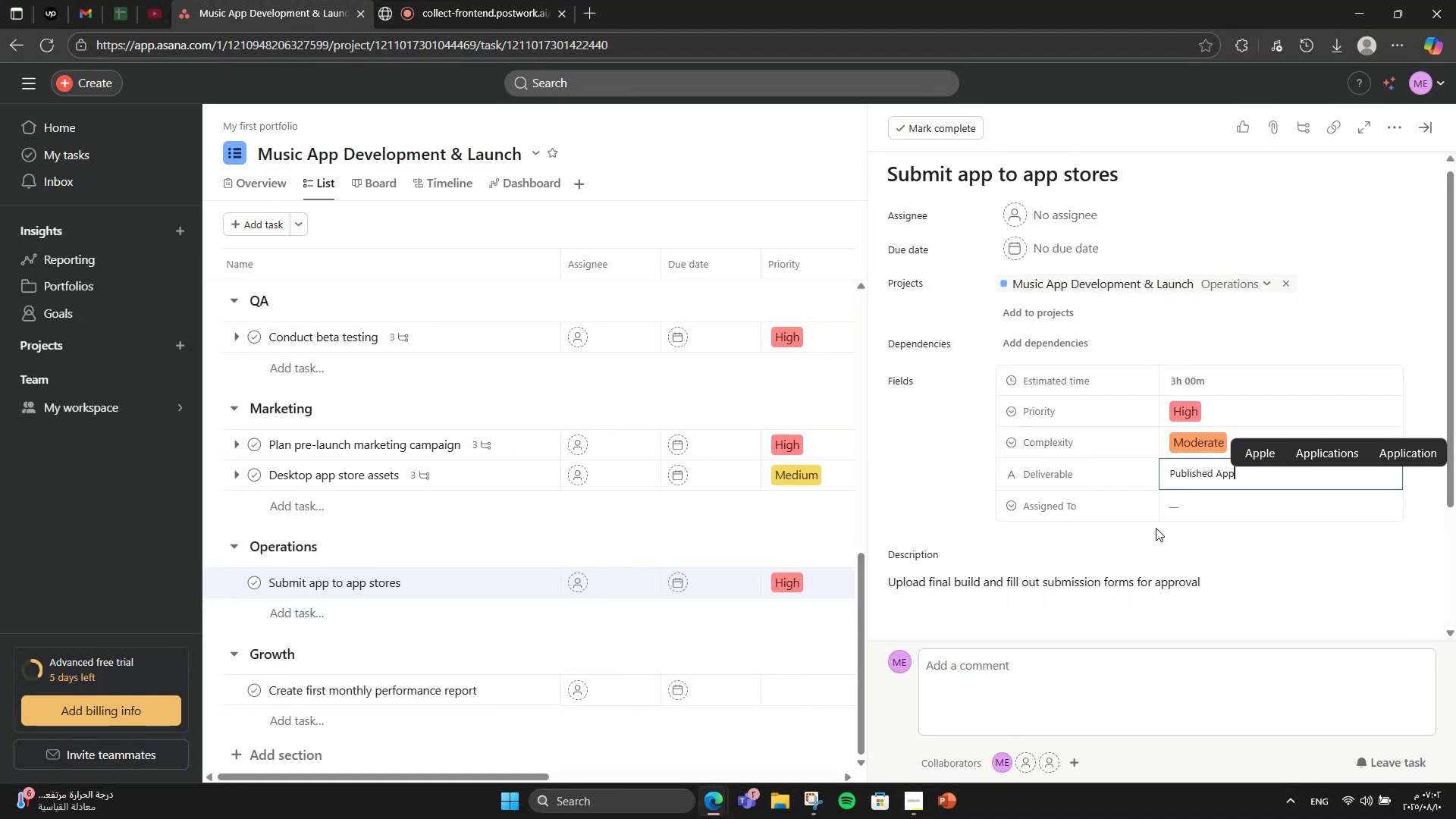 
left_click([1190, 505])
 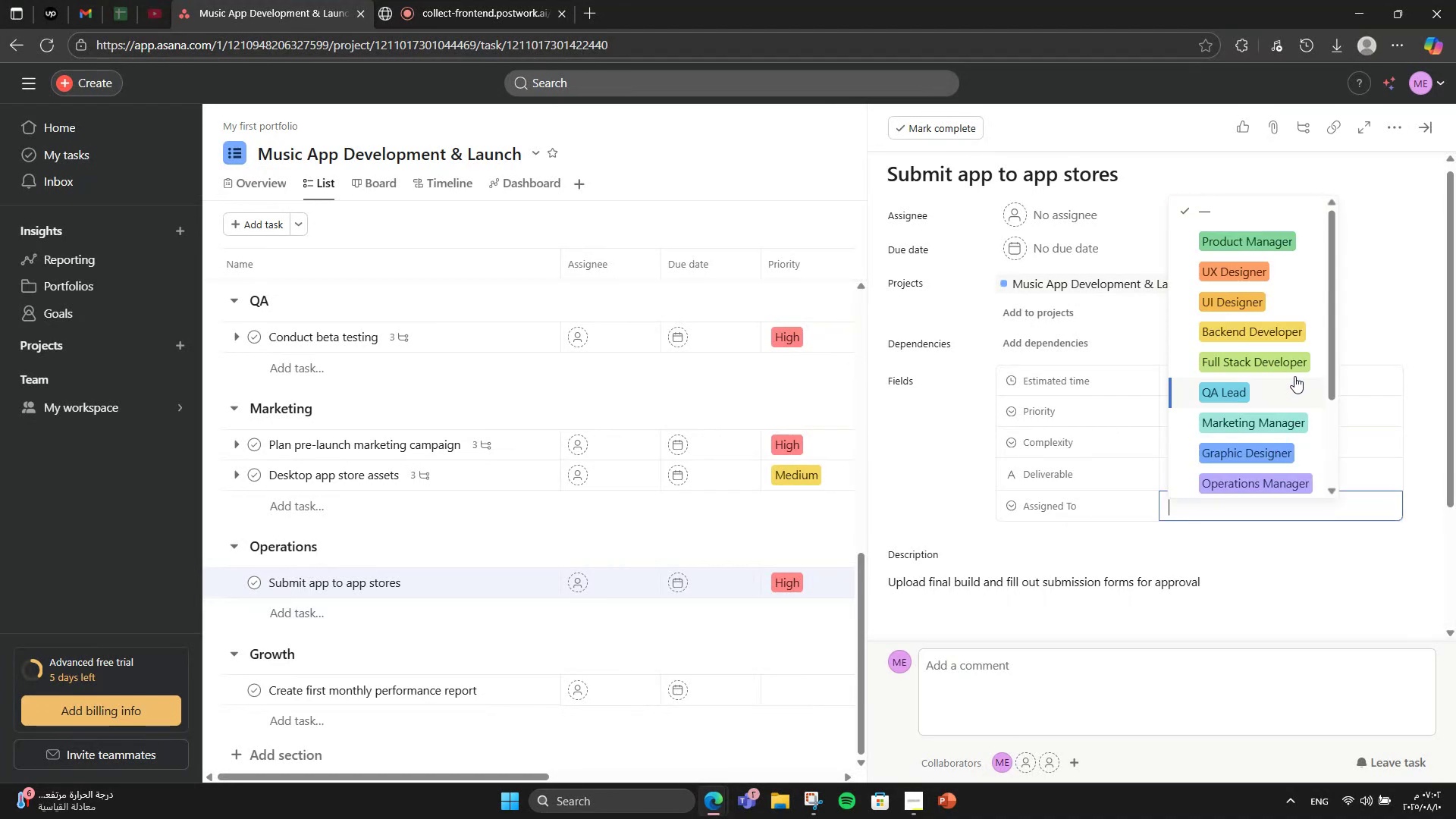 
scroll: coordinate [1310, 381], scroll_direction: down, amount: 1.0
 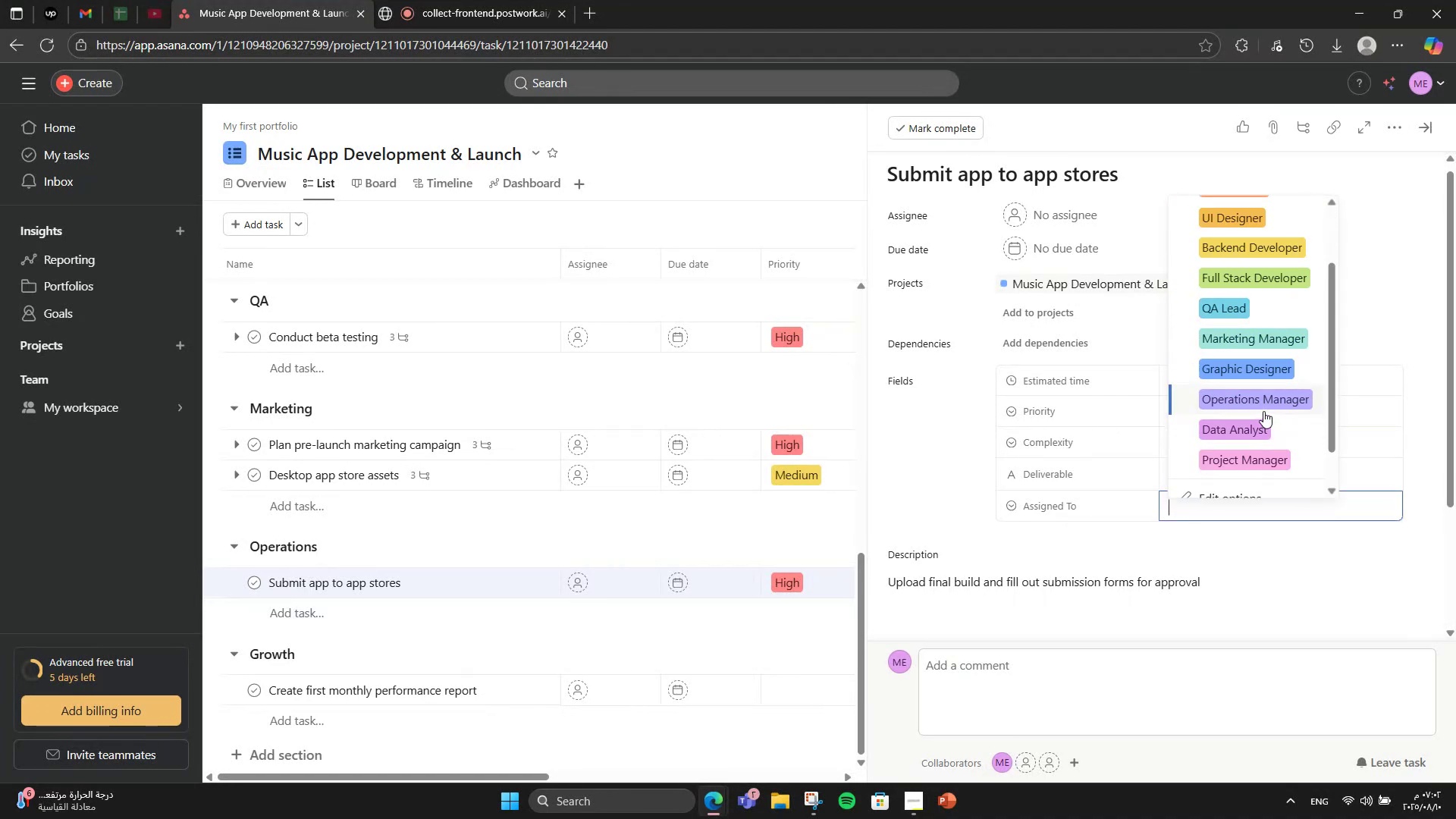 
left_click([1263, 410])
 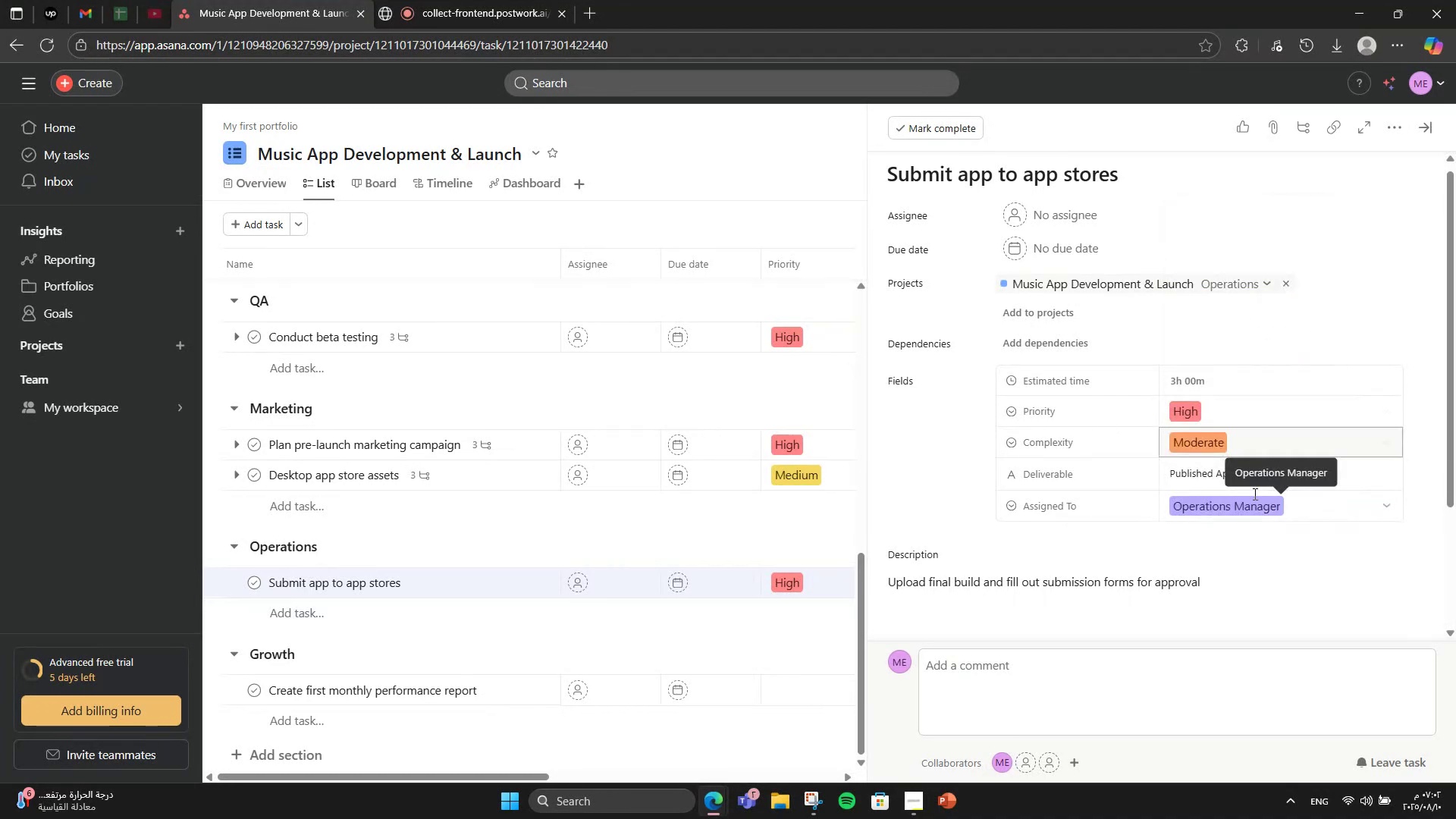 
scroll: coordinate [1249, 521], scroll_direction: down, amount: 2.0
 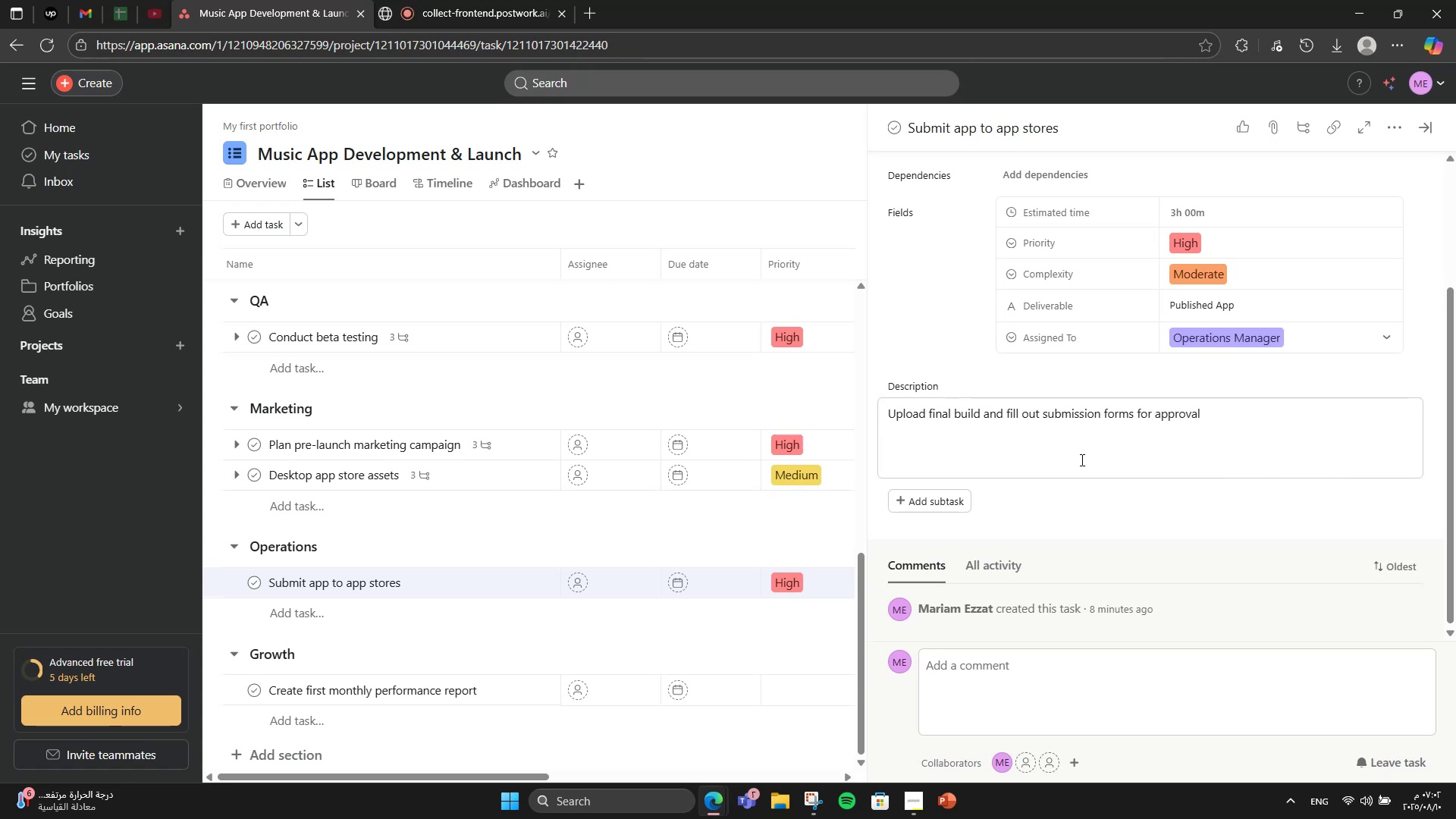 
left_click([904, 500])
 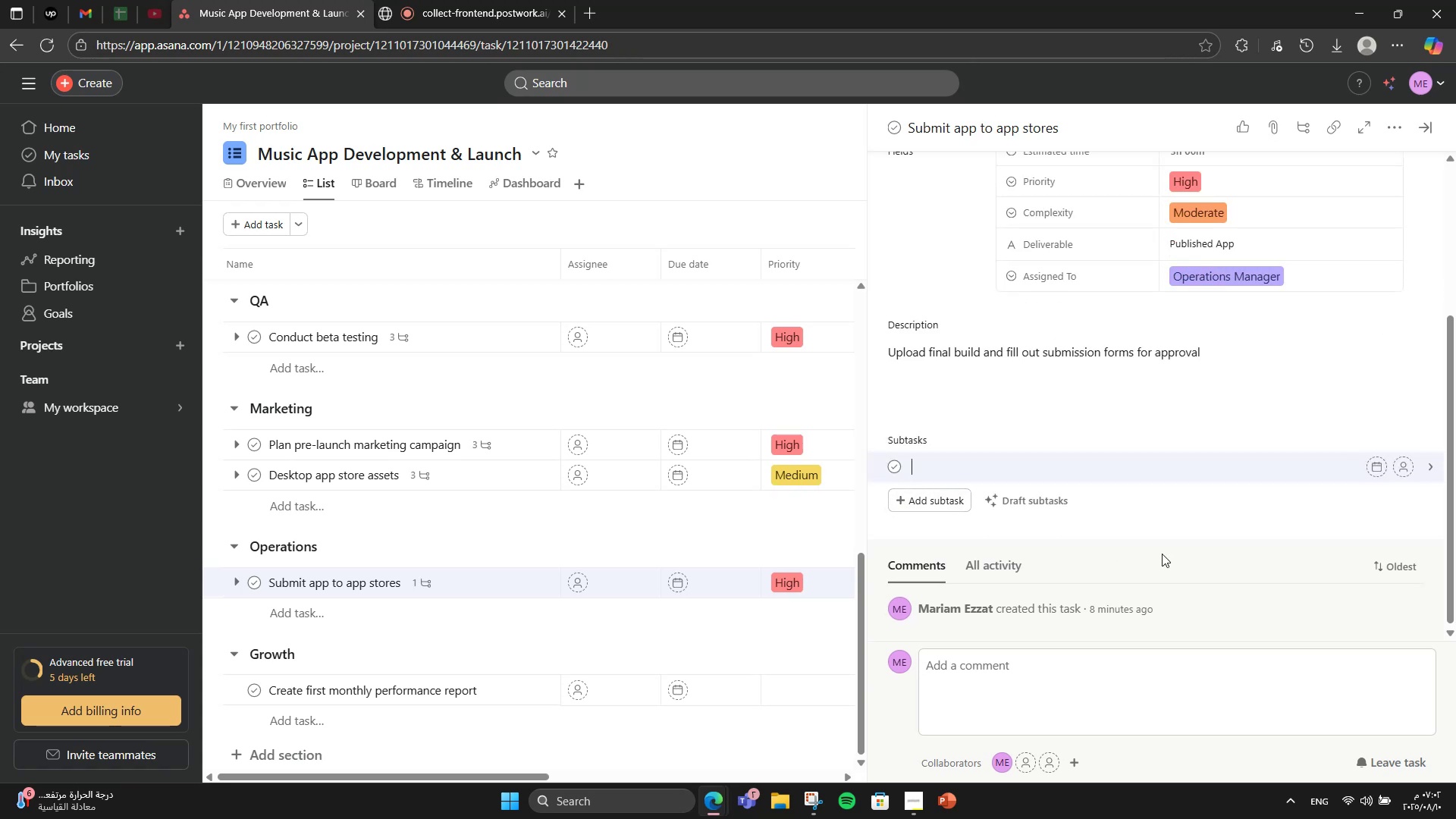 
type(Prepare store description )
key(Backspace)
type(s)
 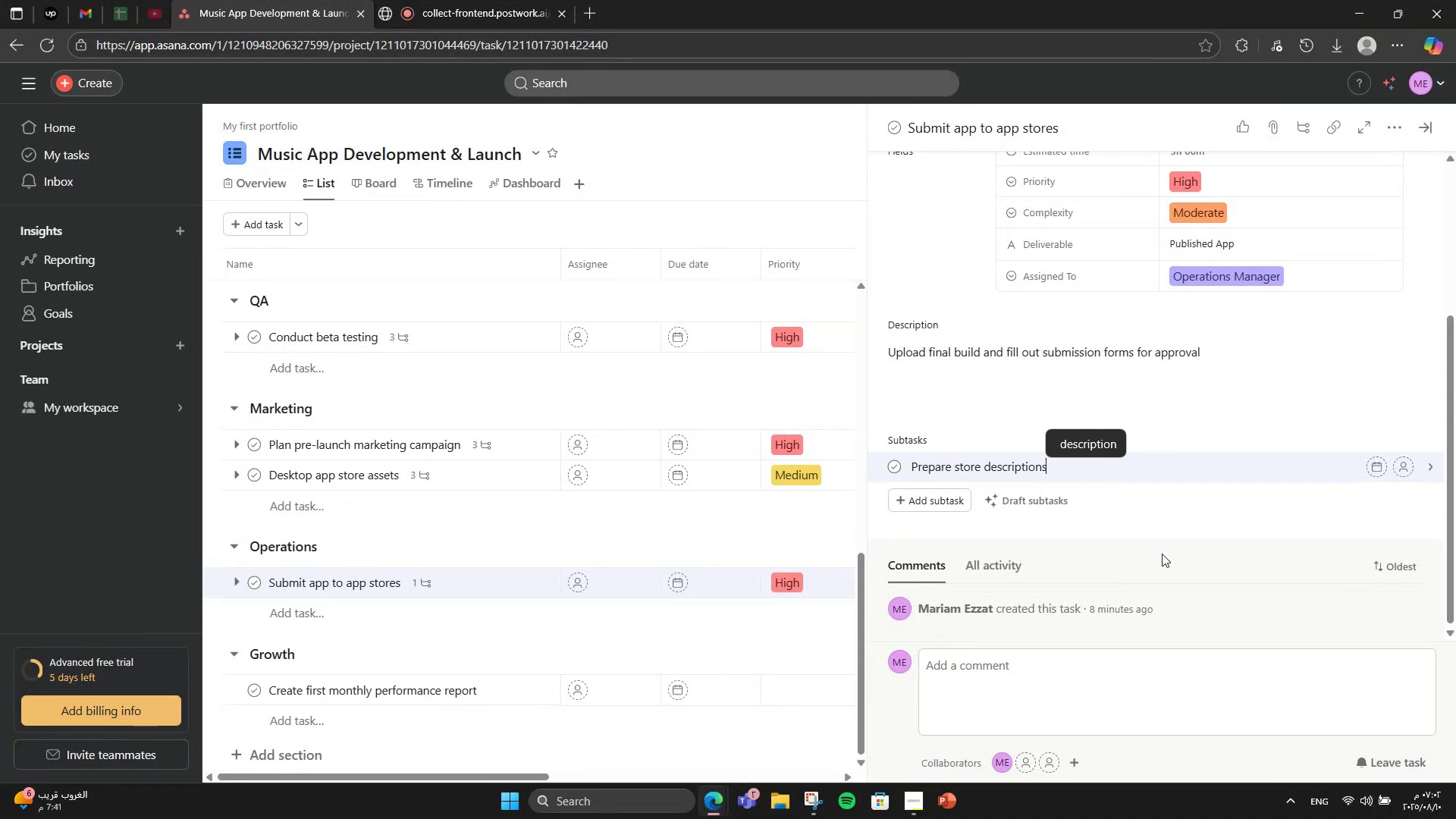 
key(Enter)
 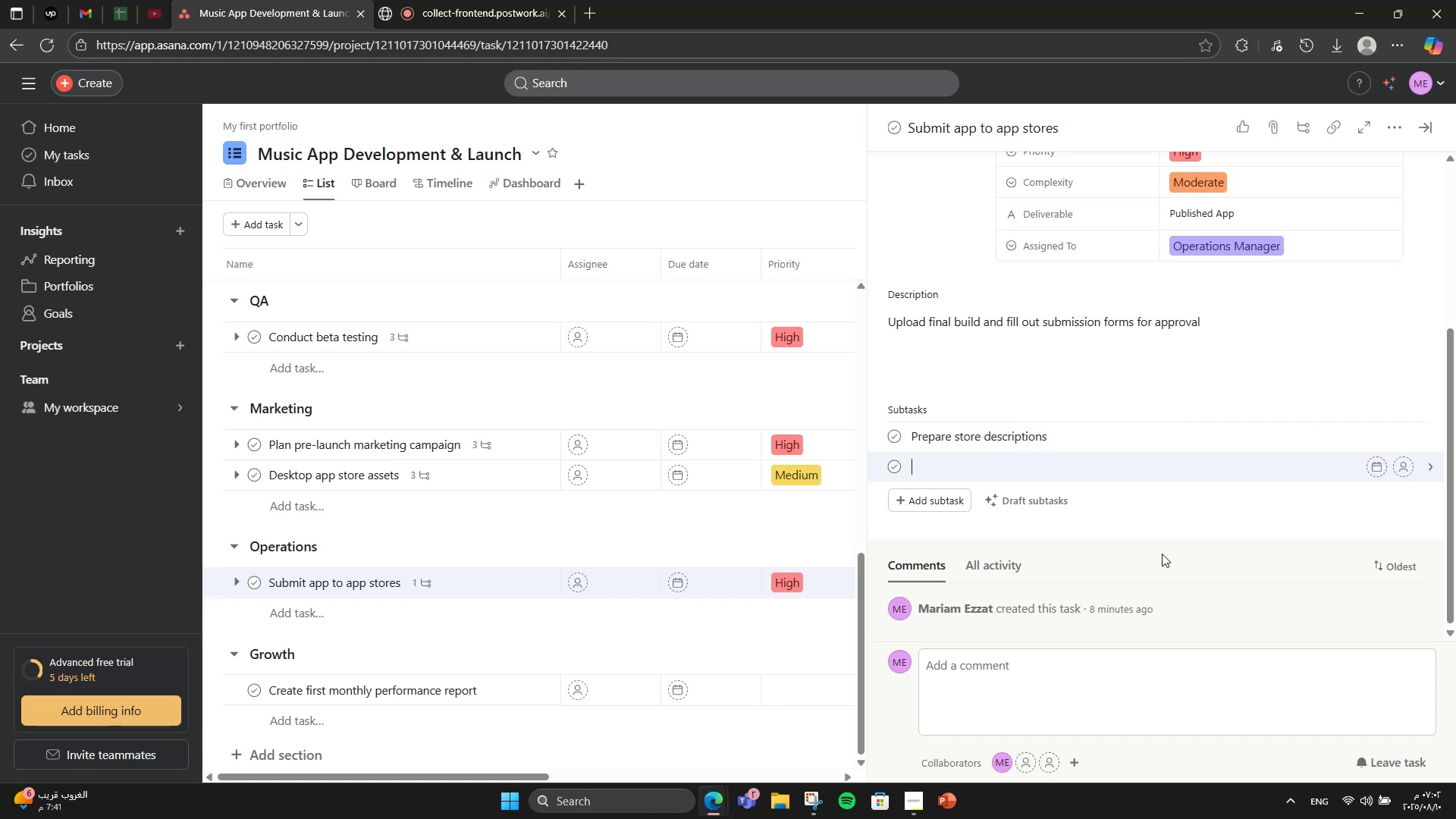 
type(Upload assets)
 